 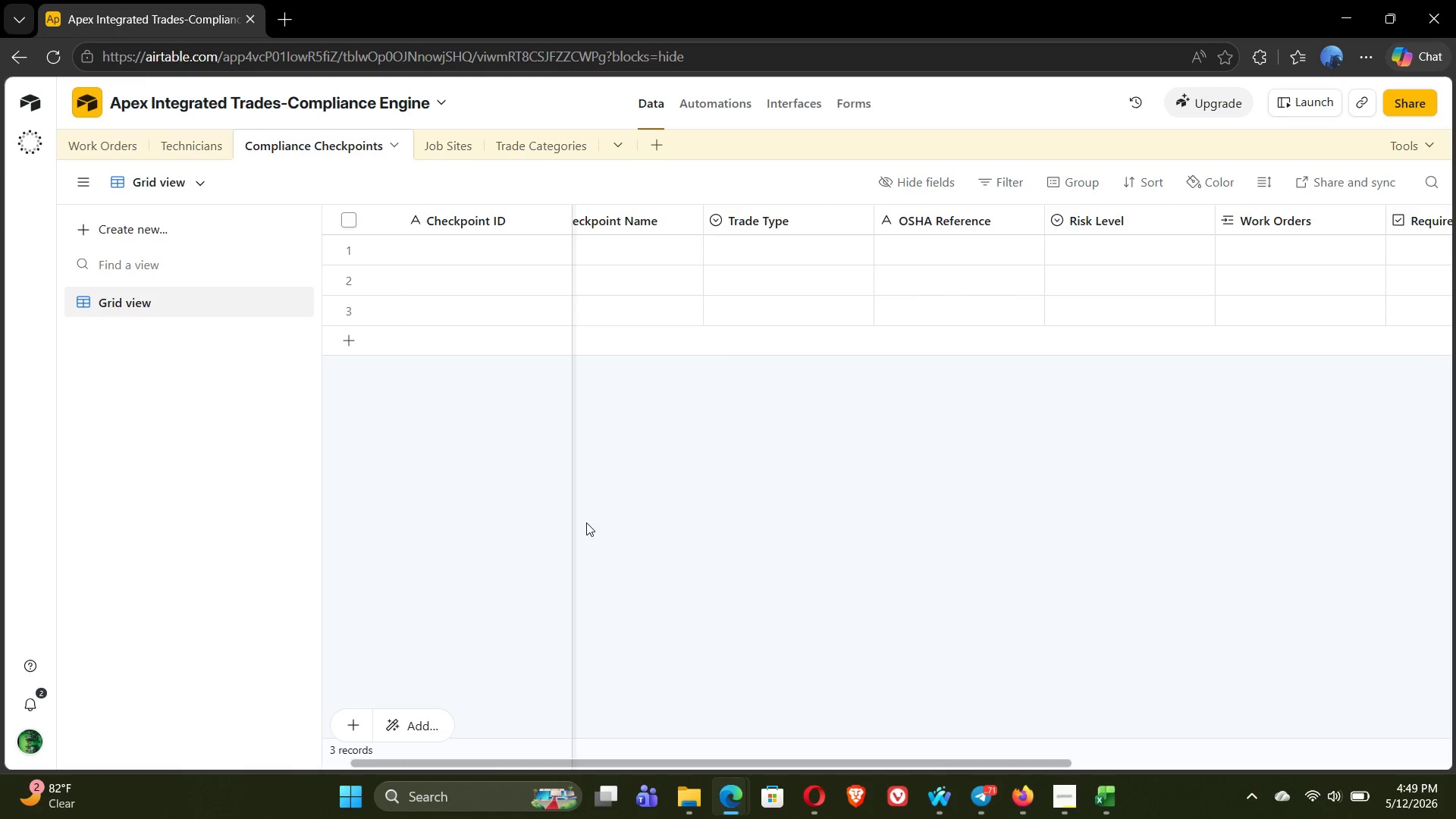 
left_click([455, 253])
 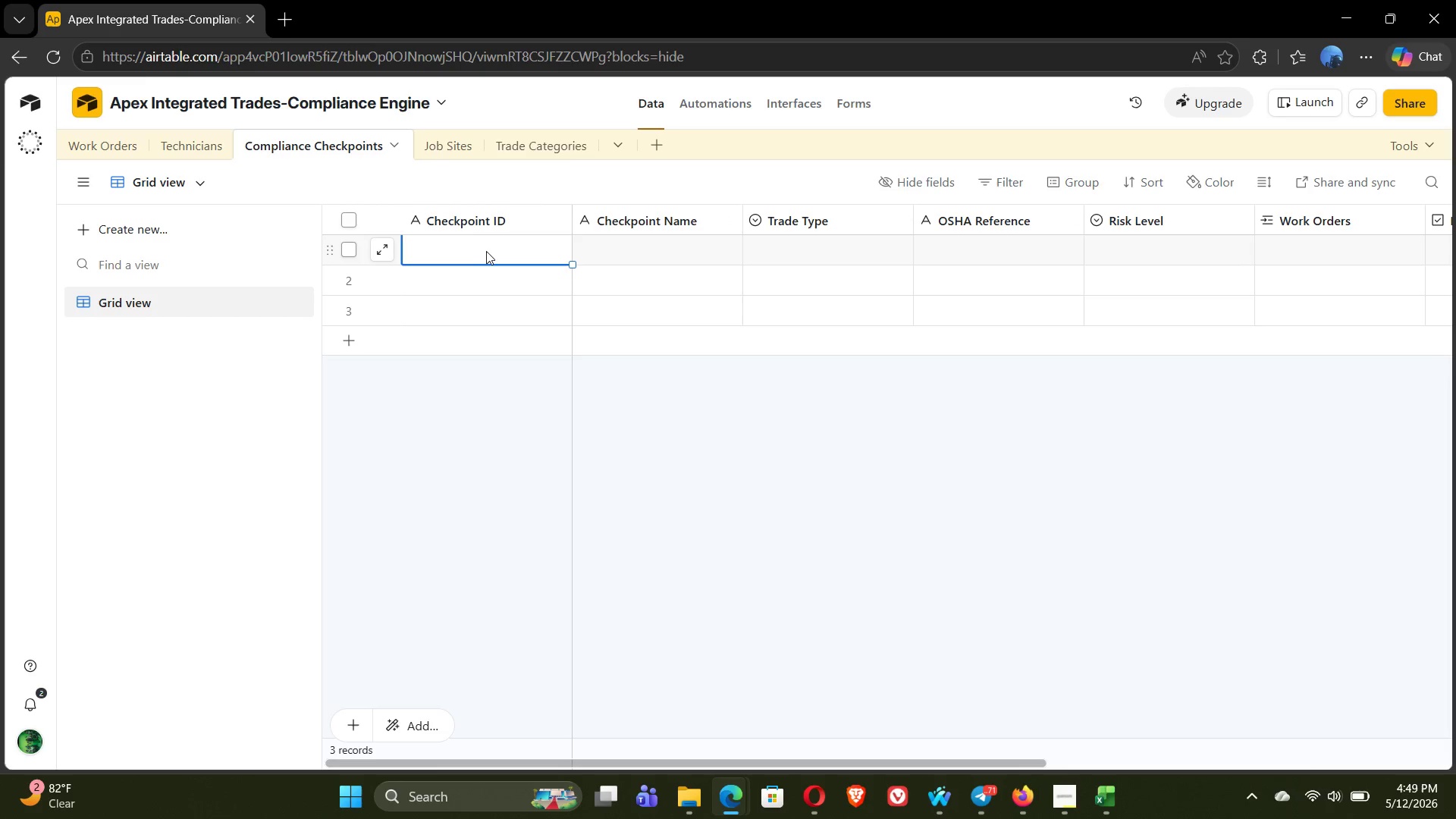 
left_click([483, 250])
 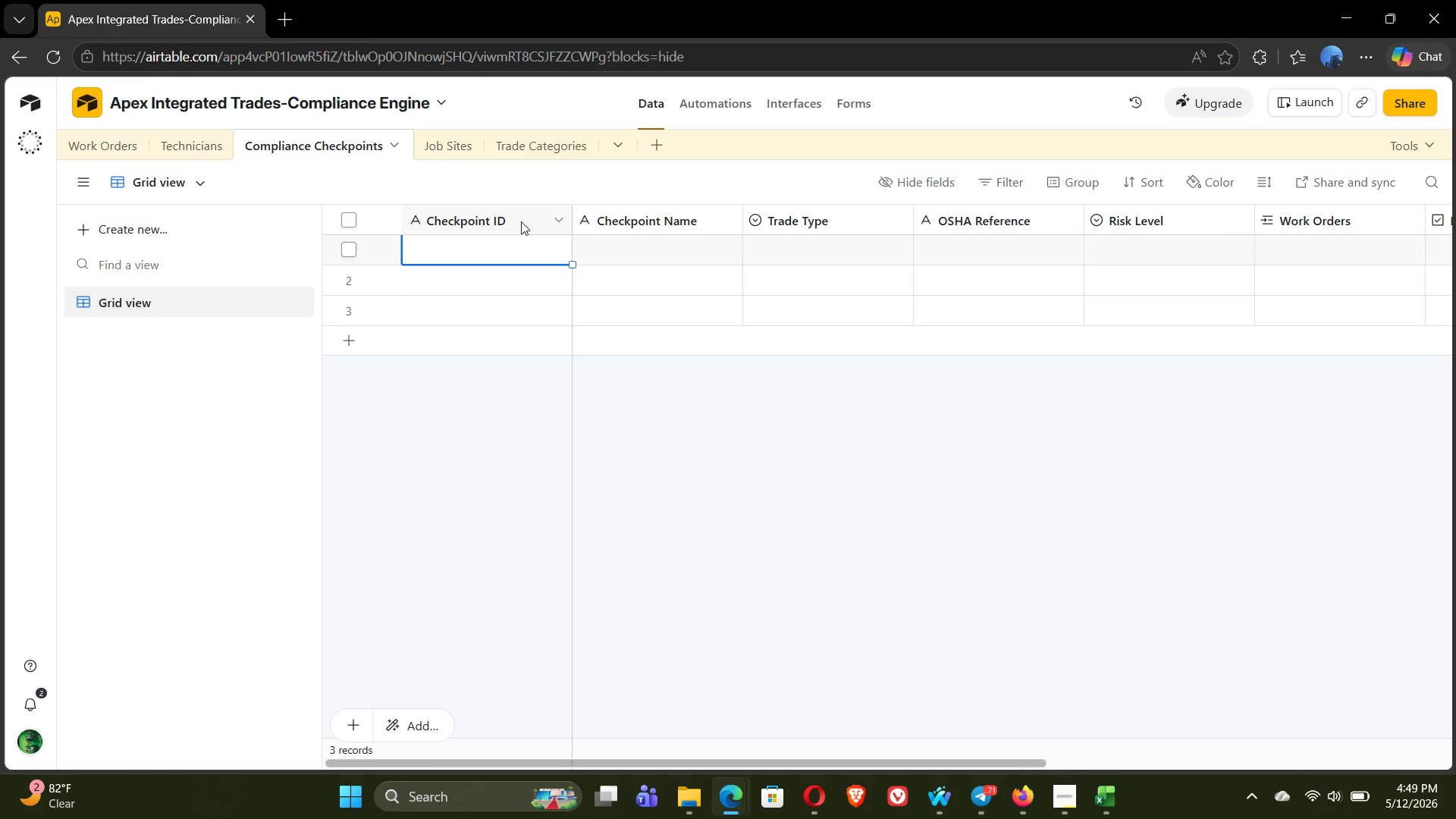 
double_click([521, 221])
 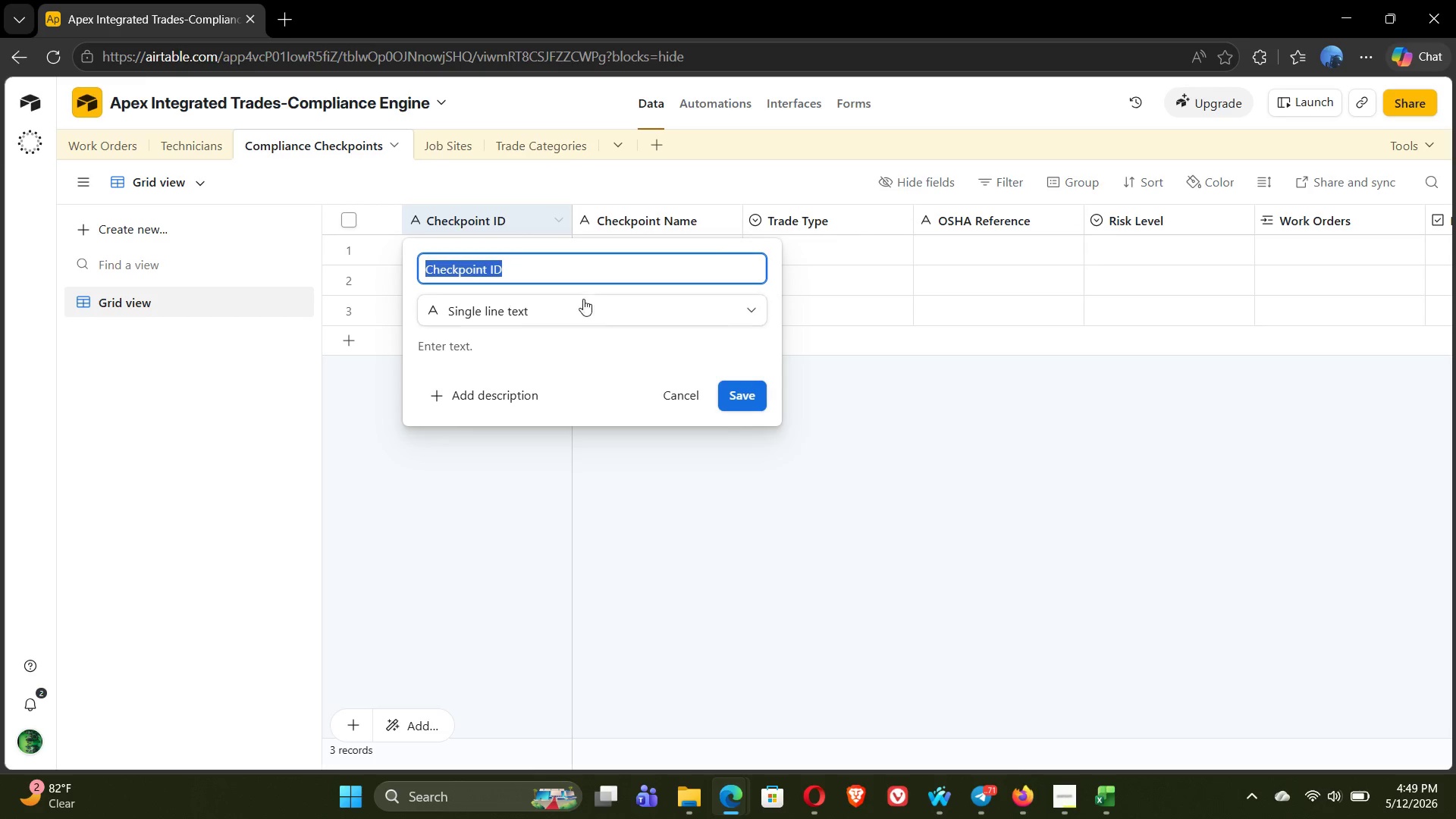 
left_click([597, 312])
 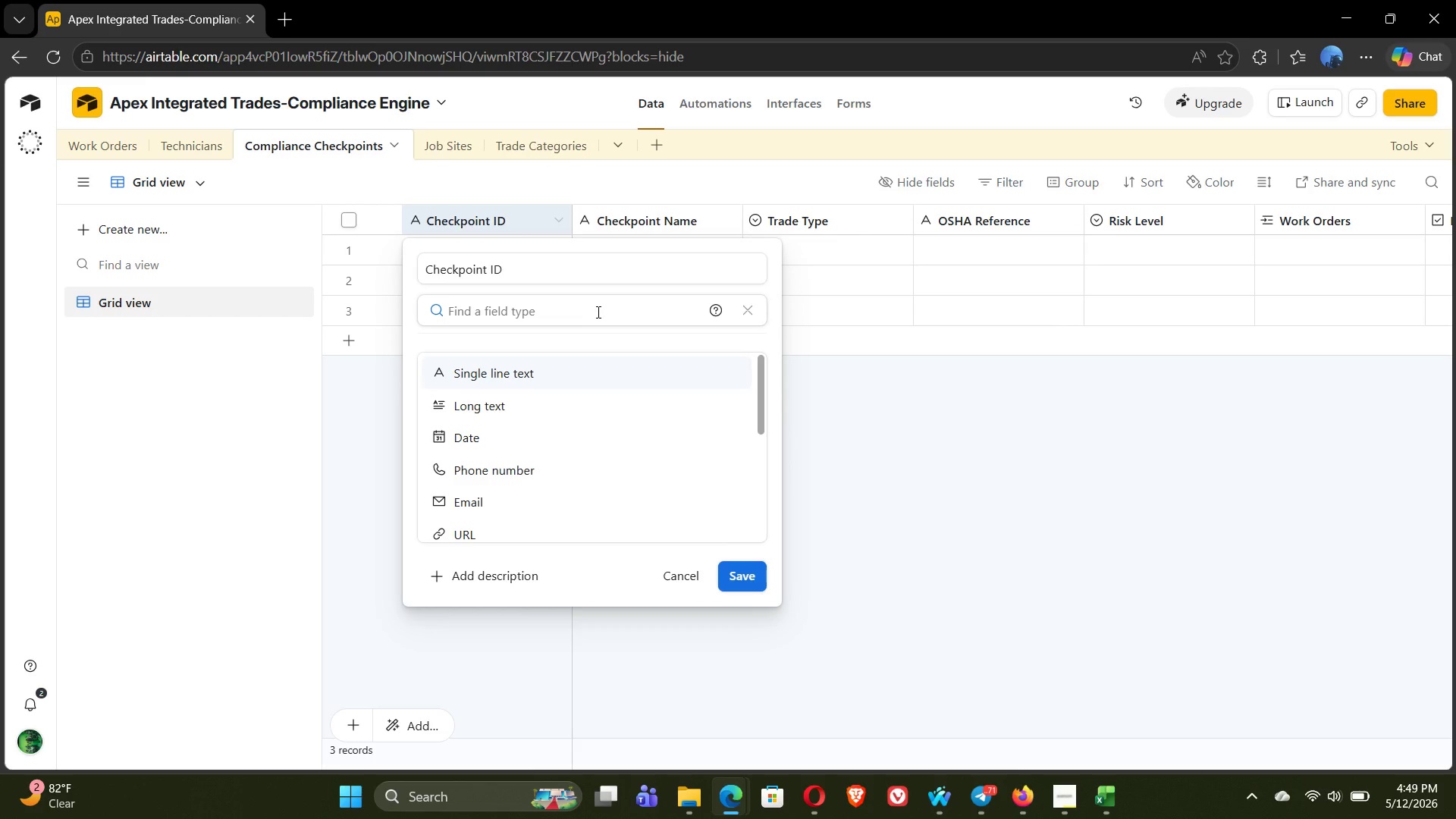 
type(au)
 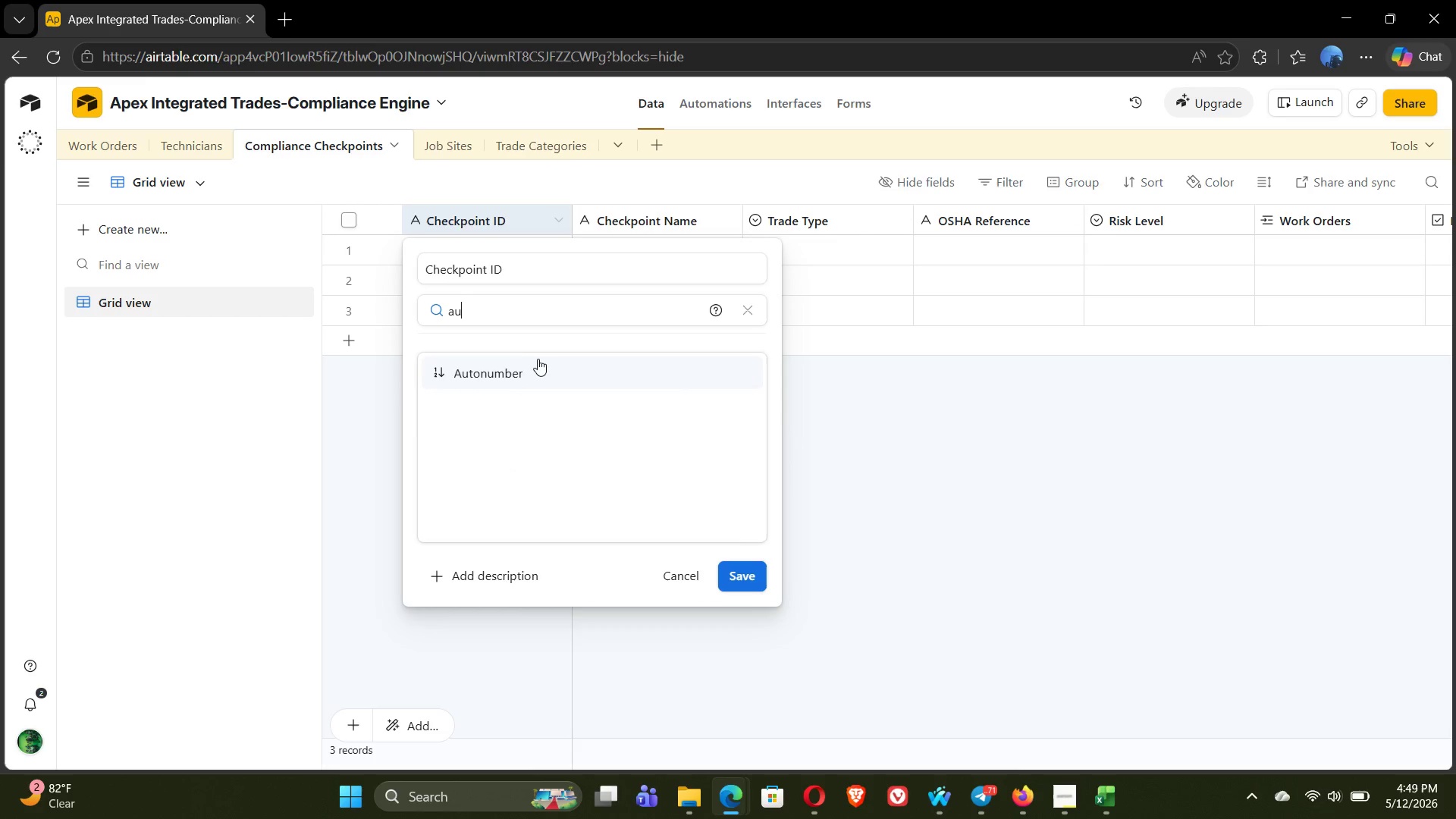 
left_click([530, 369])
 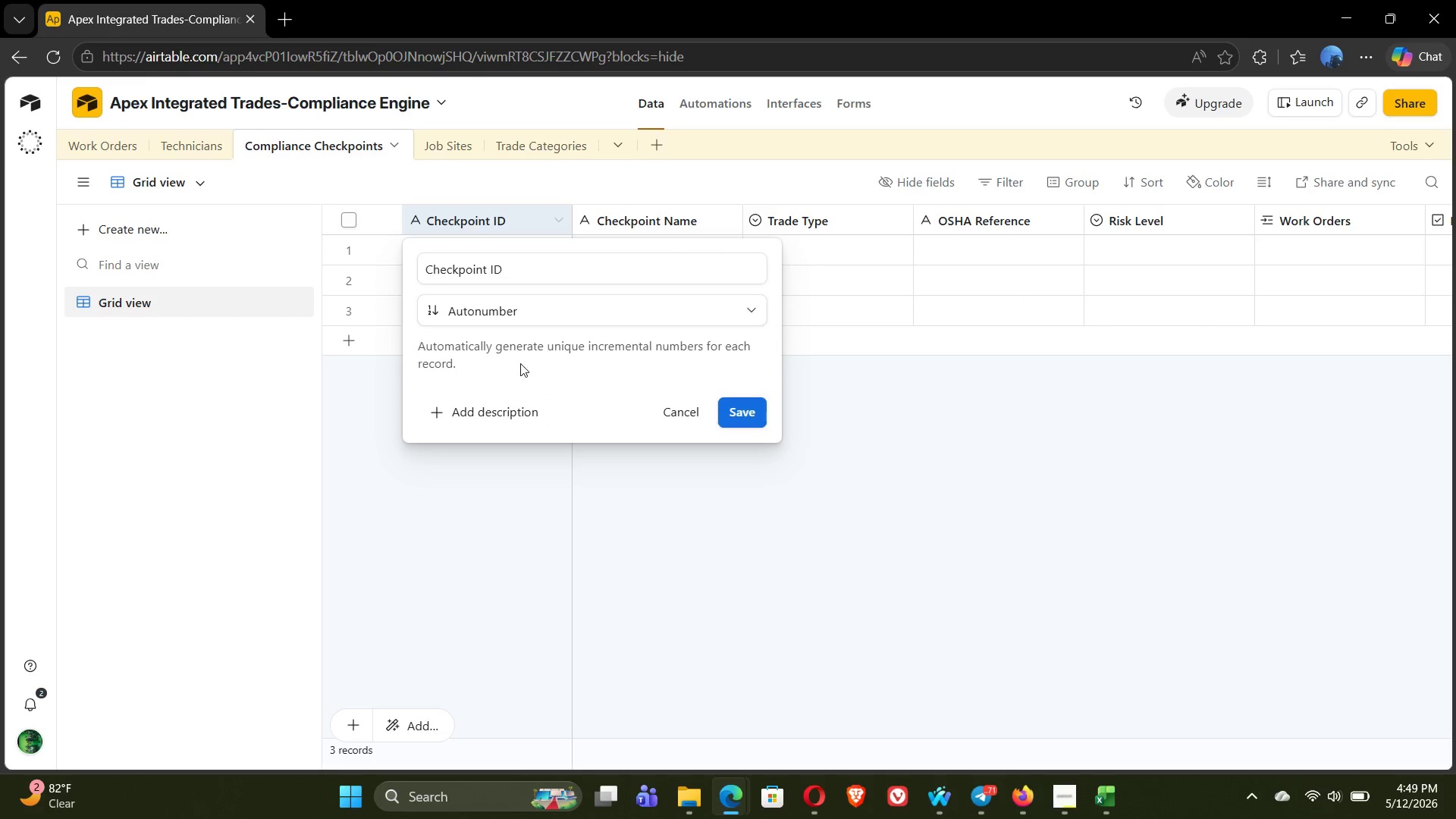 
left_click([352, 437])
 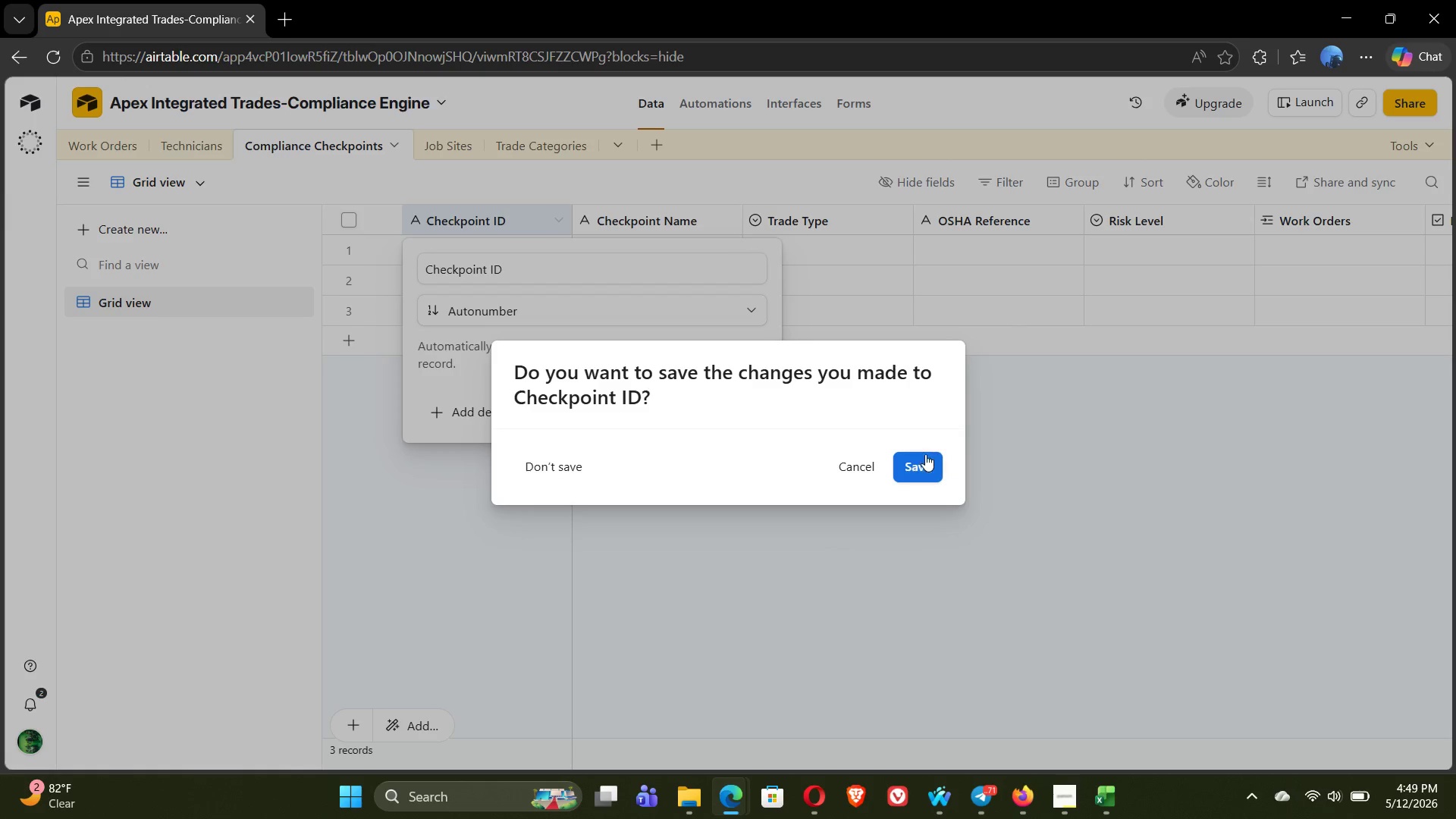 
left_click([923, 469])
 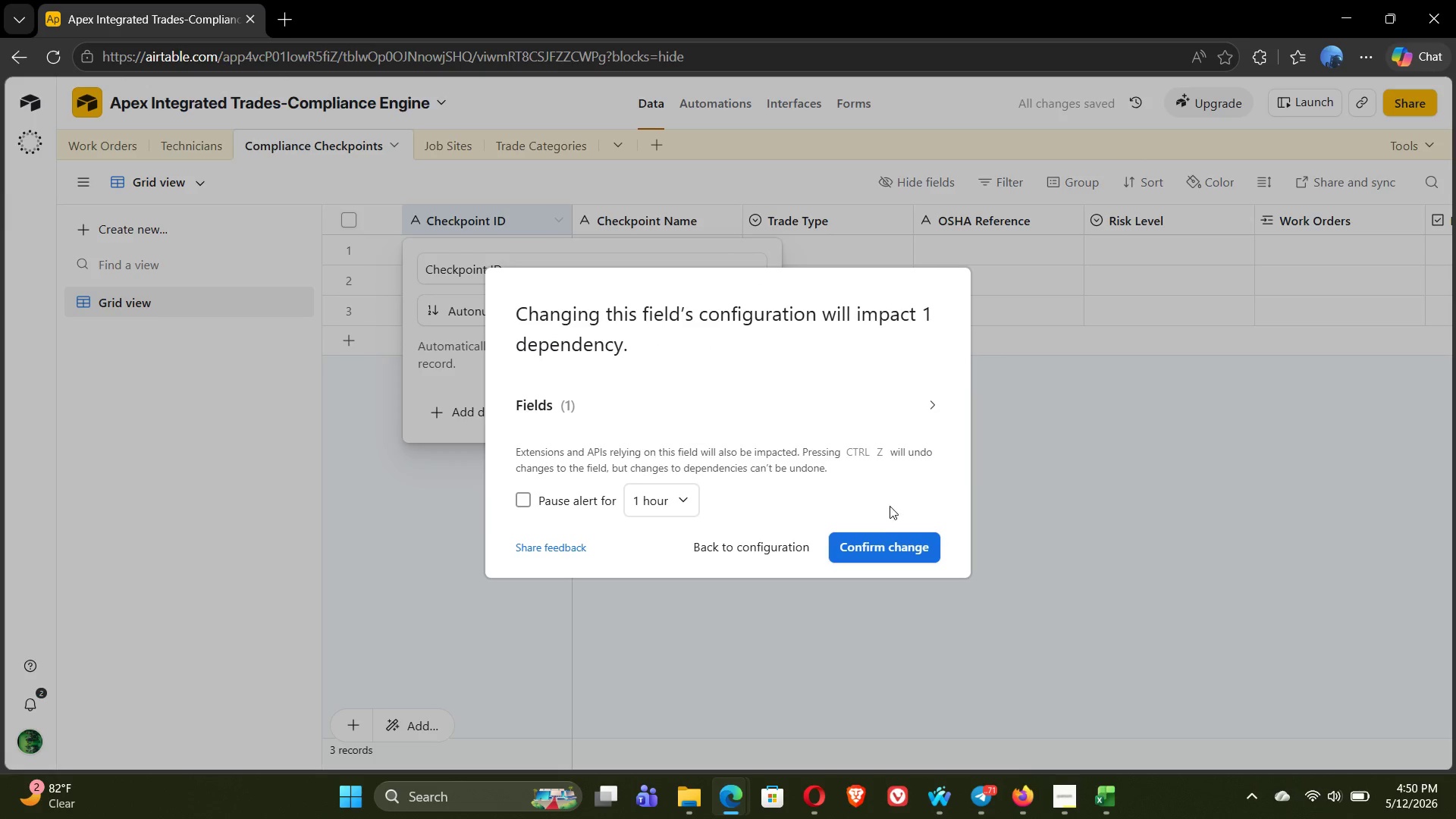 
left_click([879, 546])
 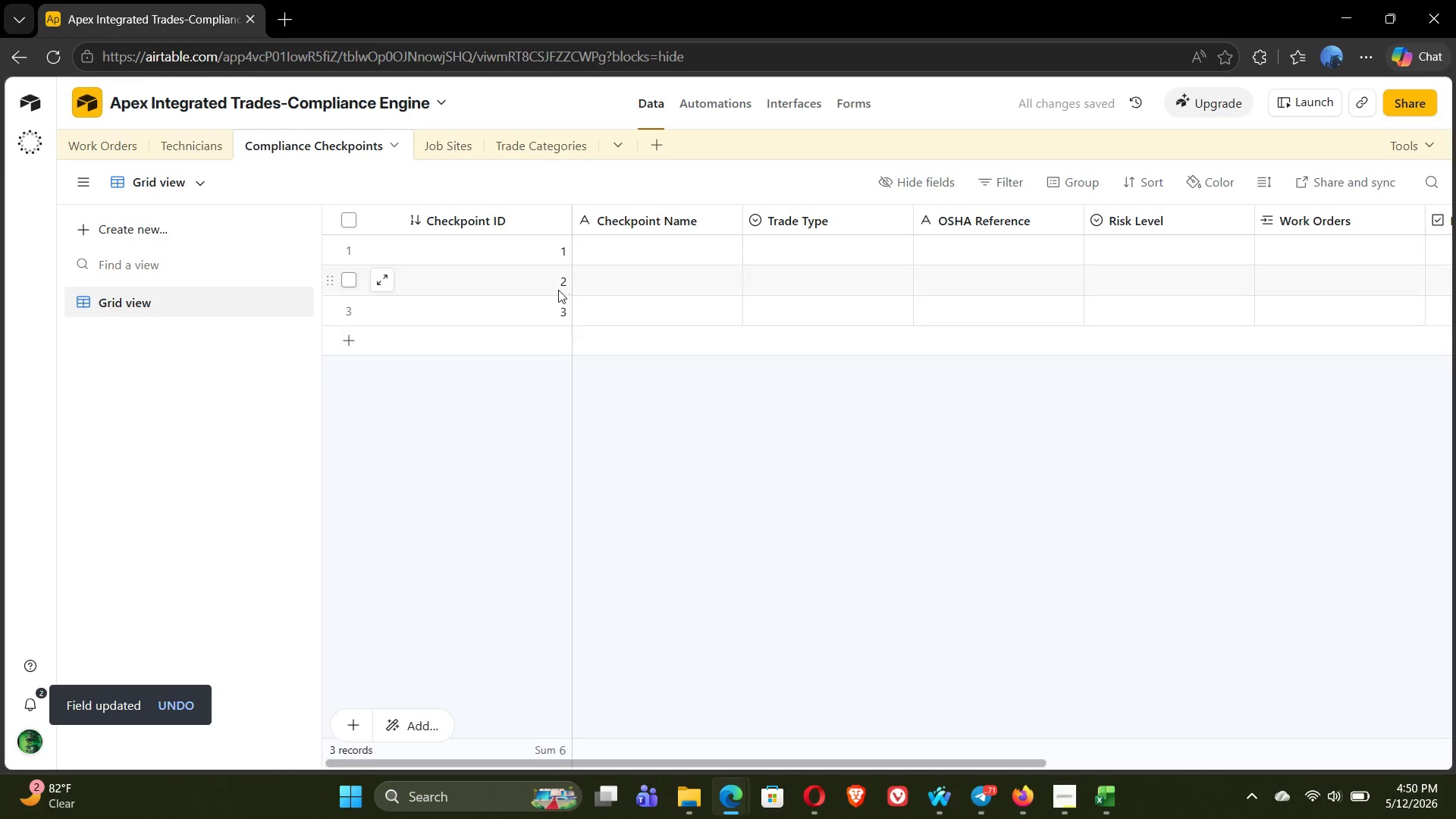 
double_click([535, 261])
 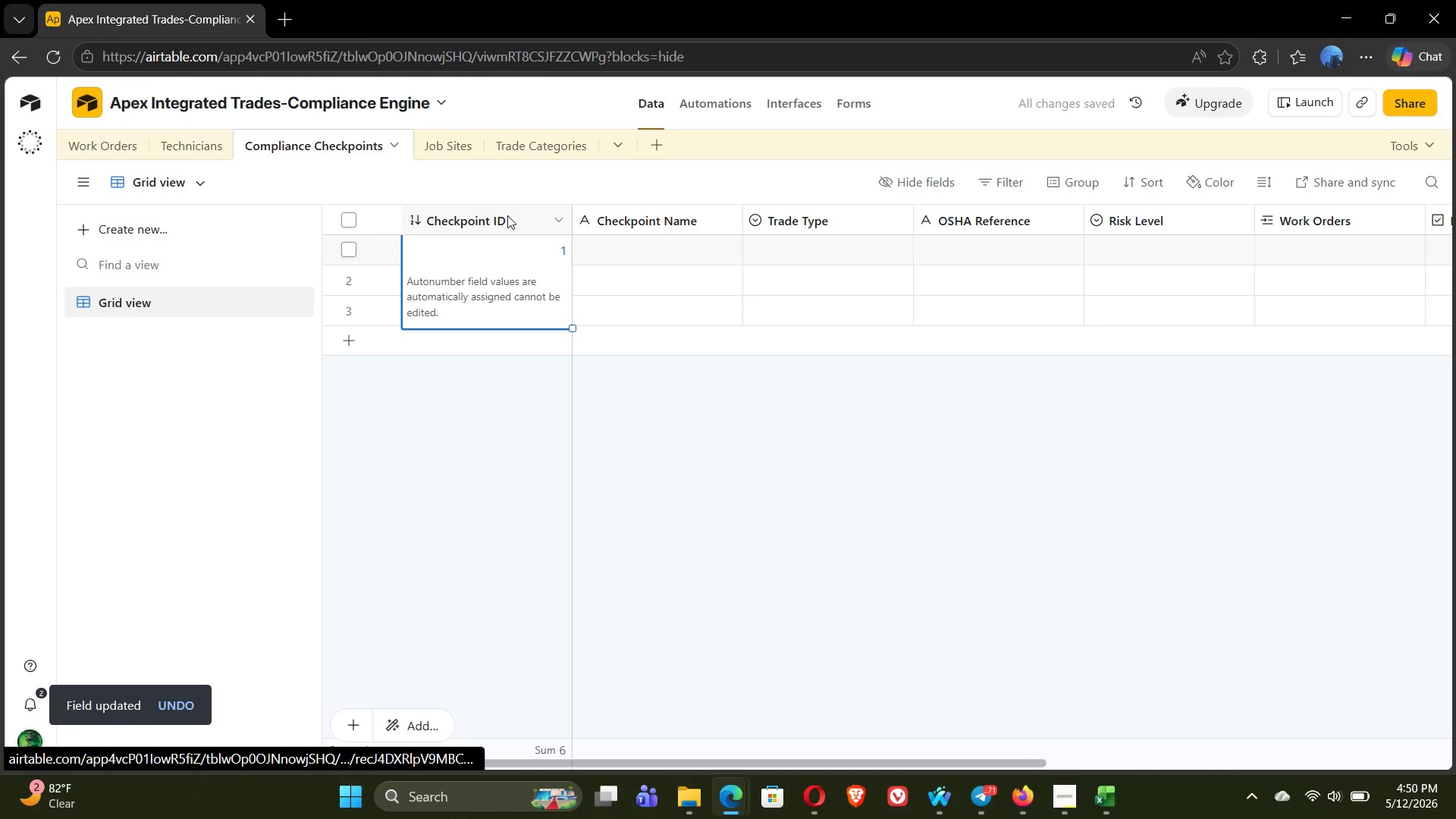 
left_click([505, 214])
 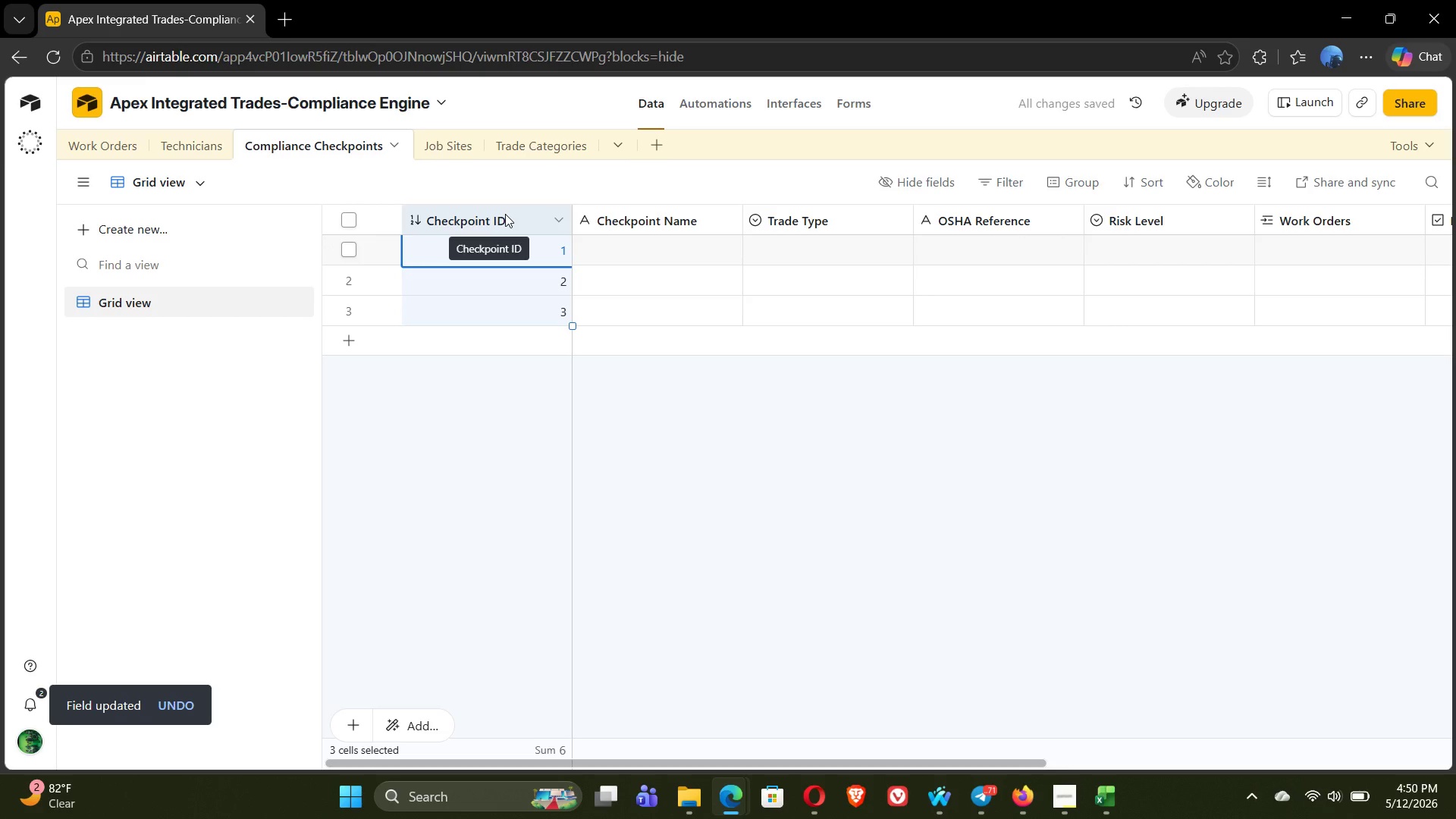 
left_click([505, 214])
 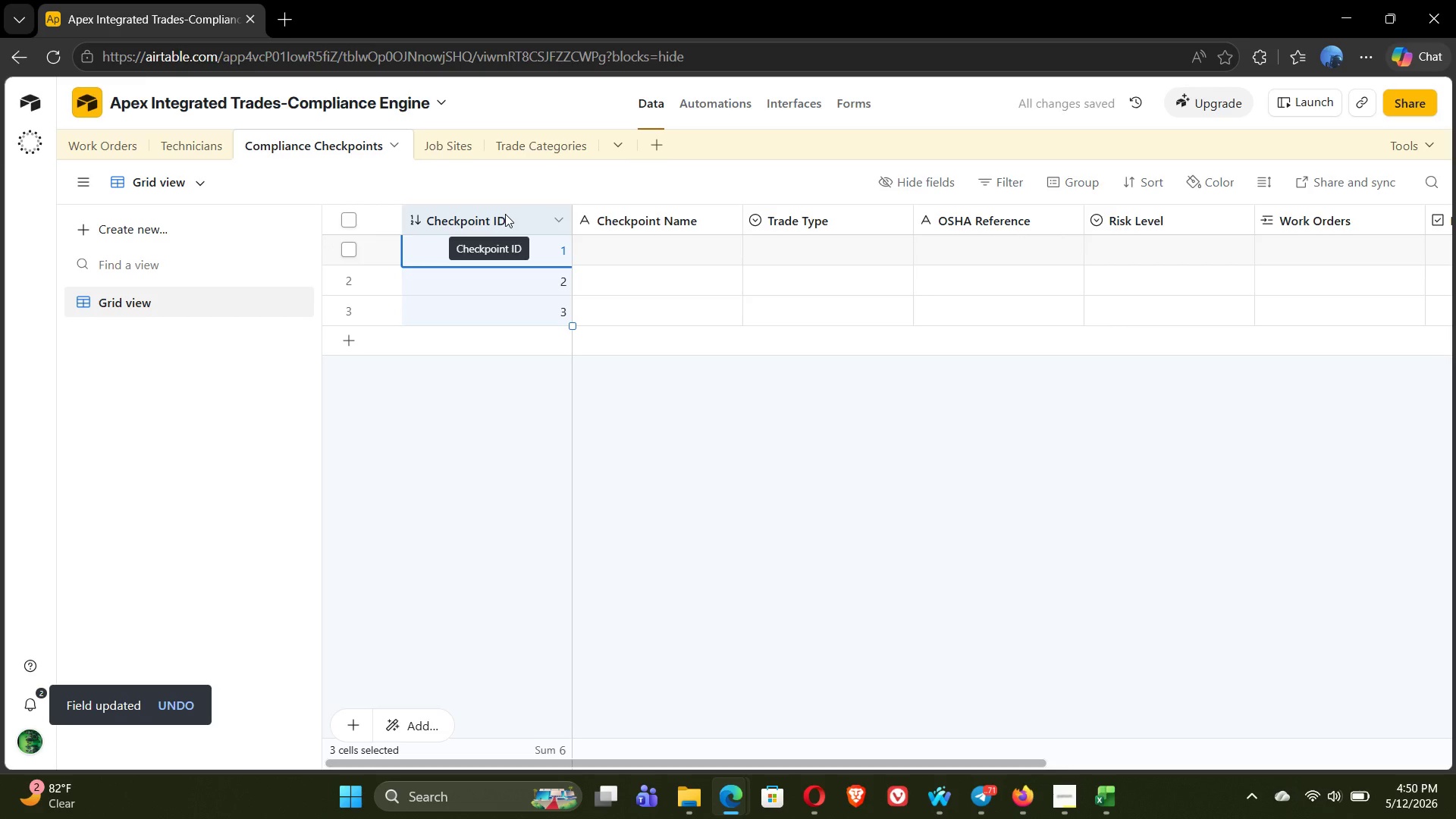 
double_click([505, 214])
 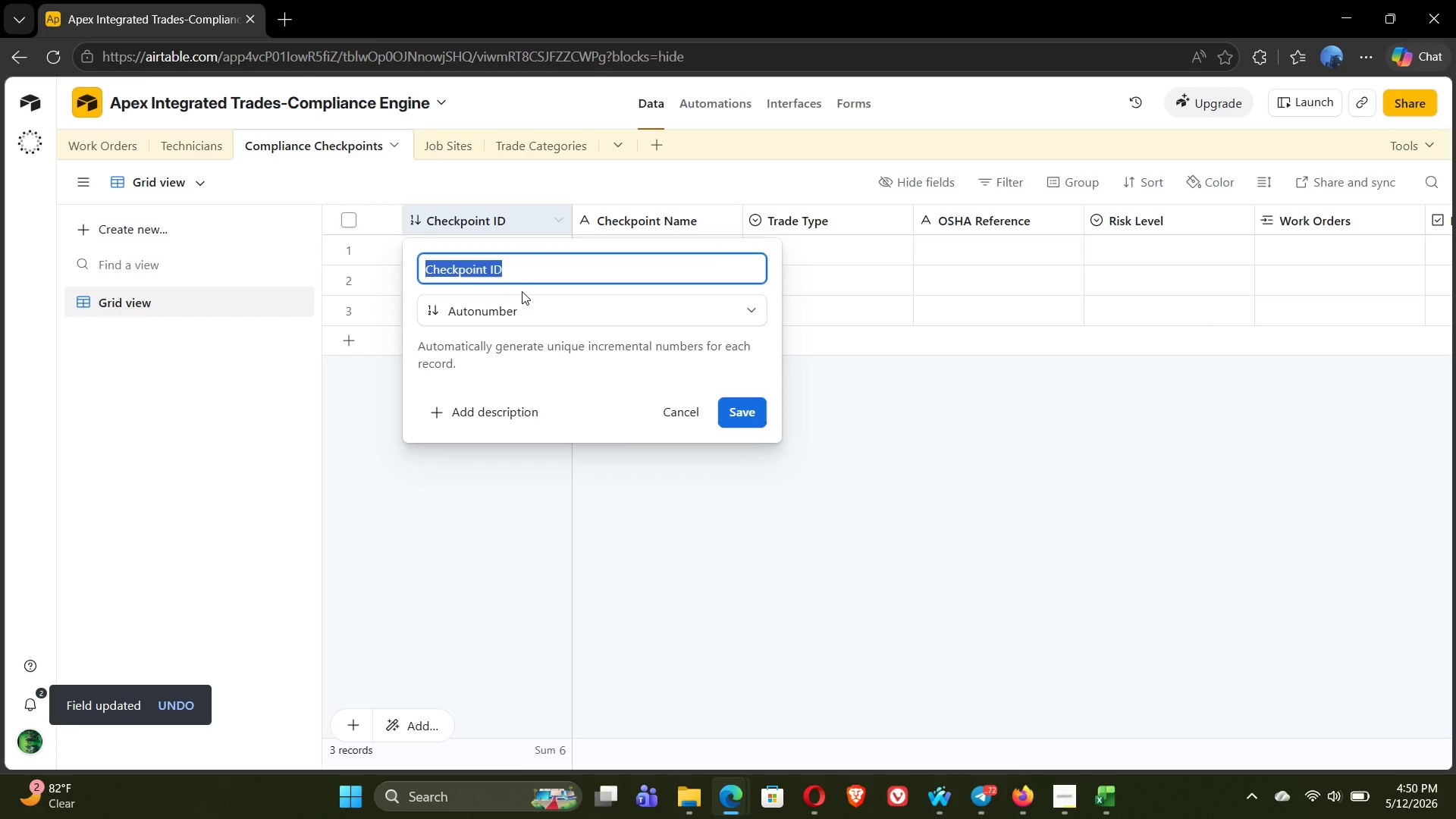 
left_click([526, 312])
 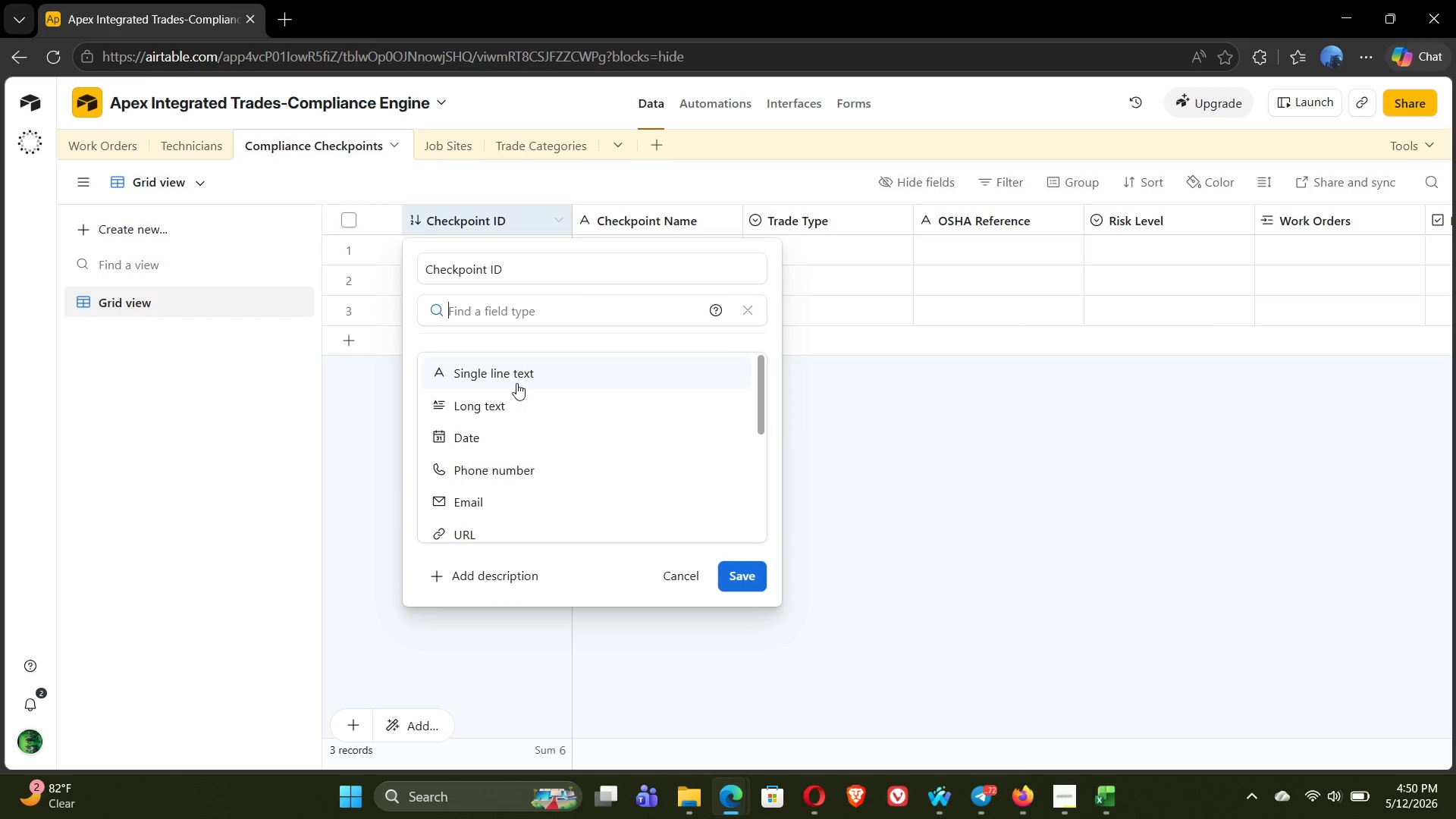 
left_click([546, 368])
 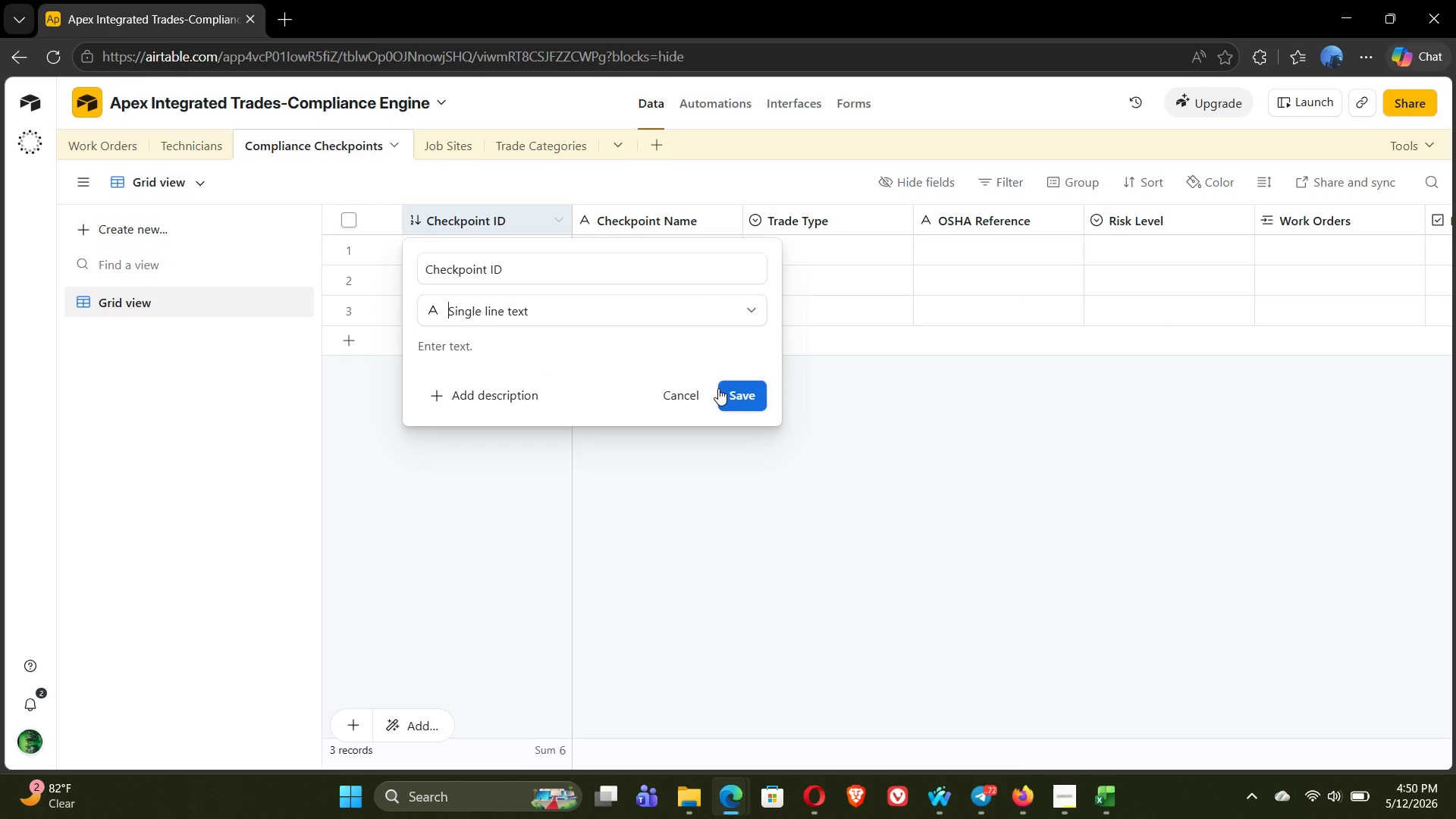 
left_click([733, 391])
 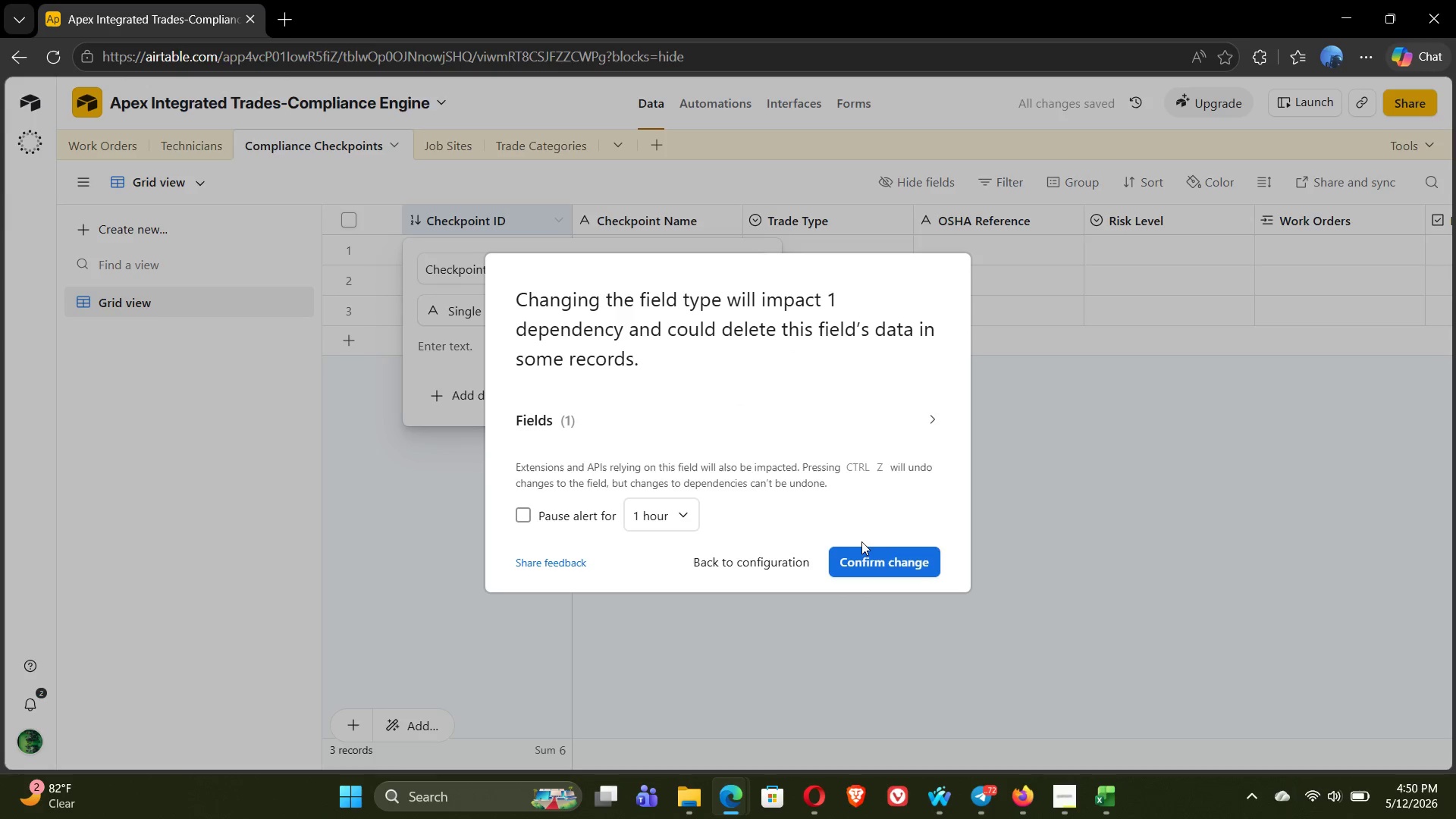 
double_click([867, 543])
 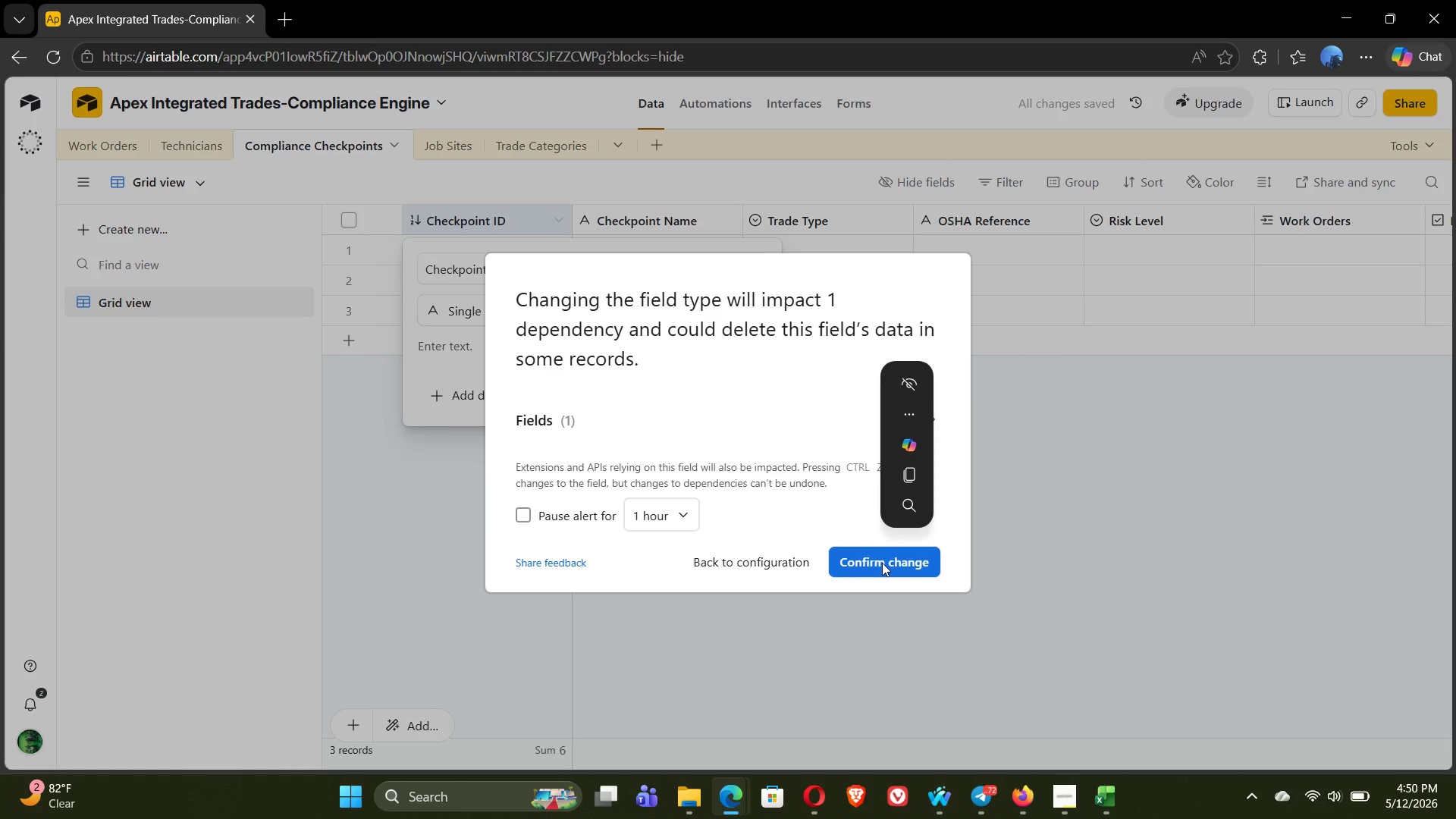 
left_click([882, 563])
 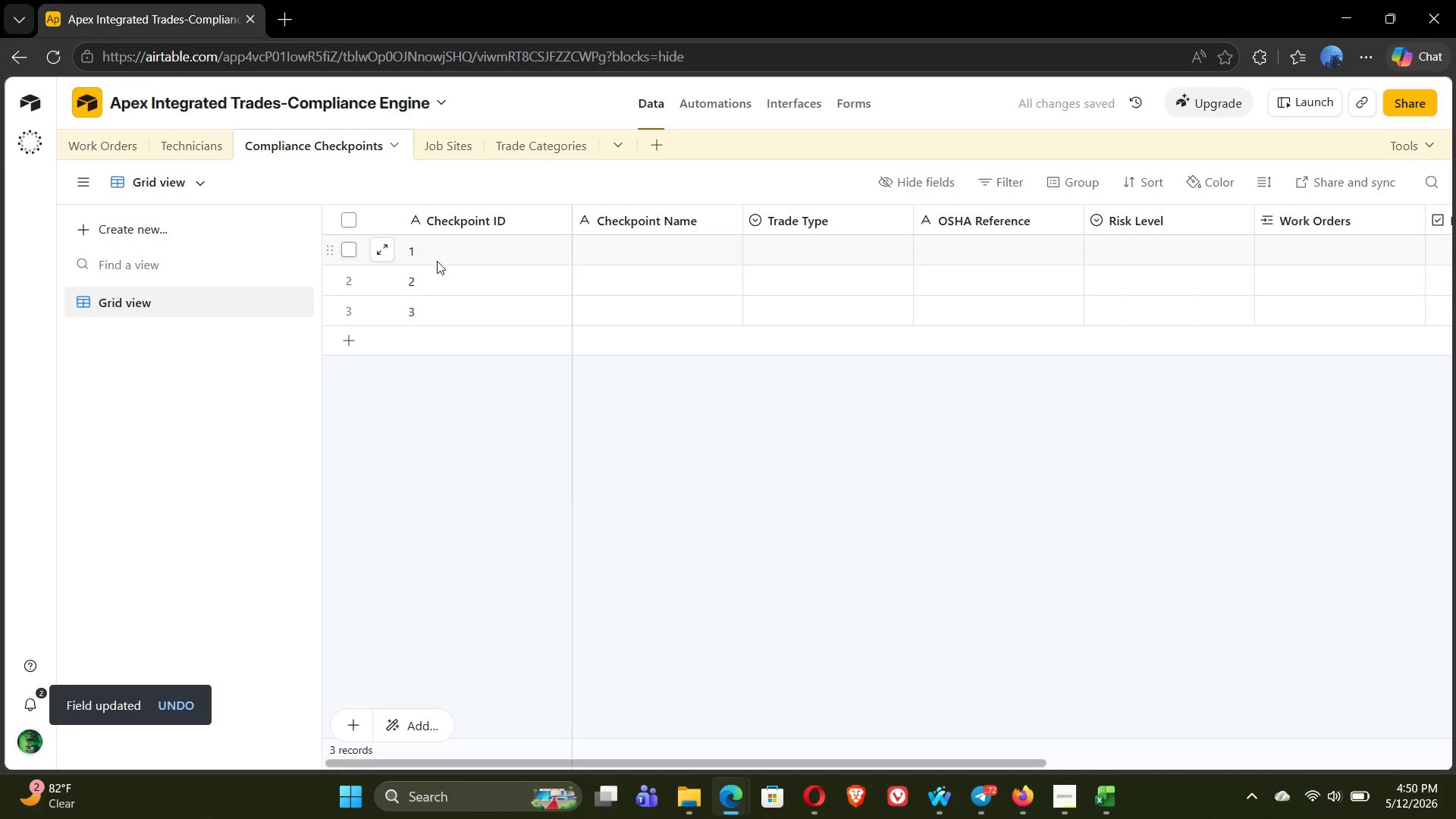 
double_click([437, 253])
 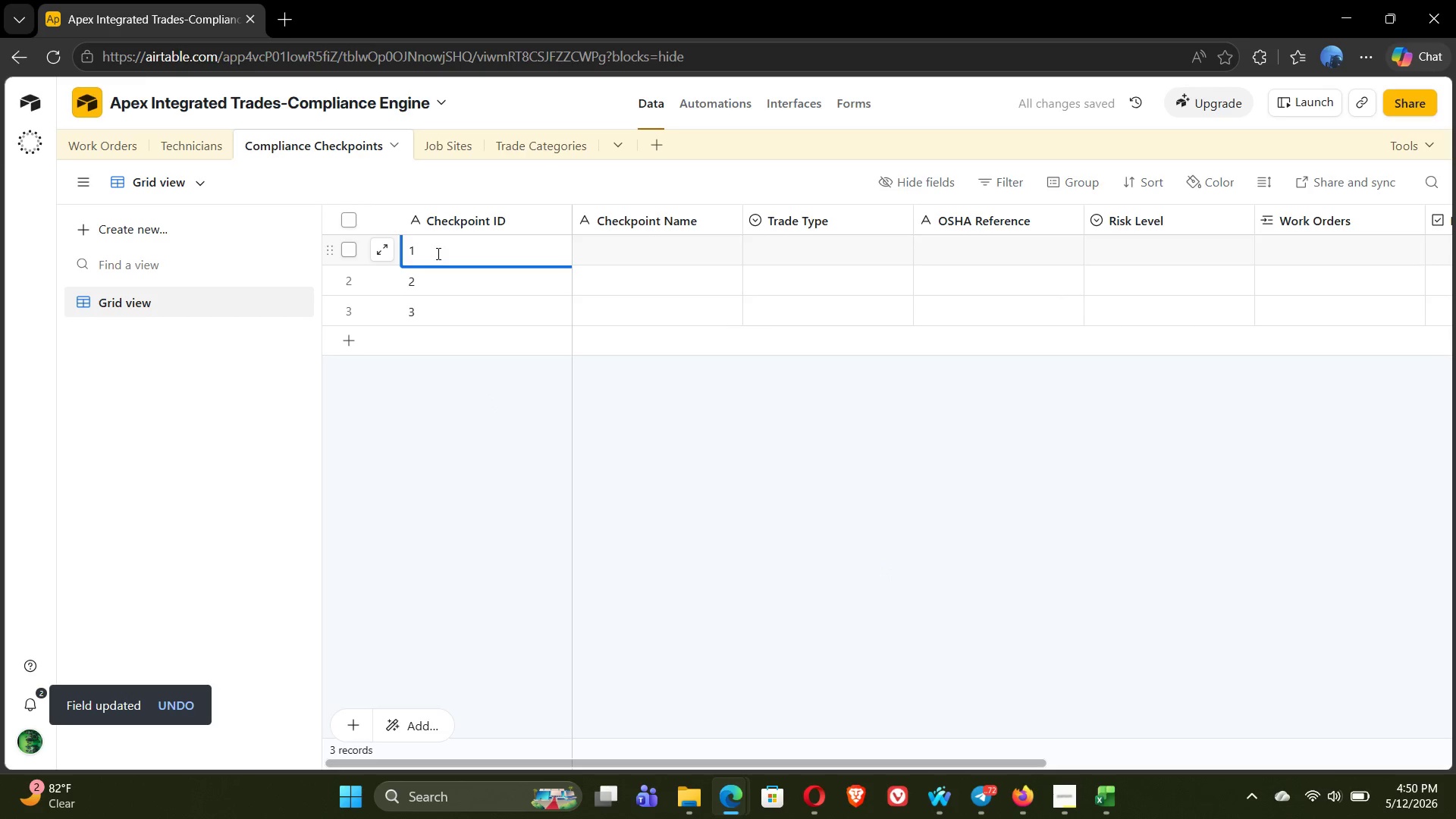 
key(Backspace)
 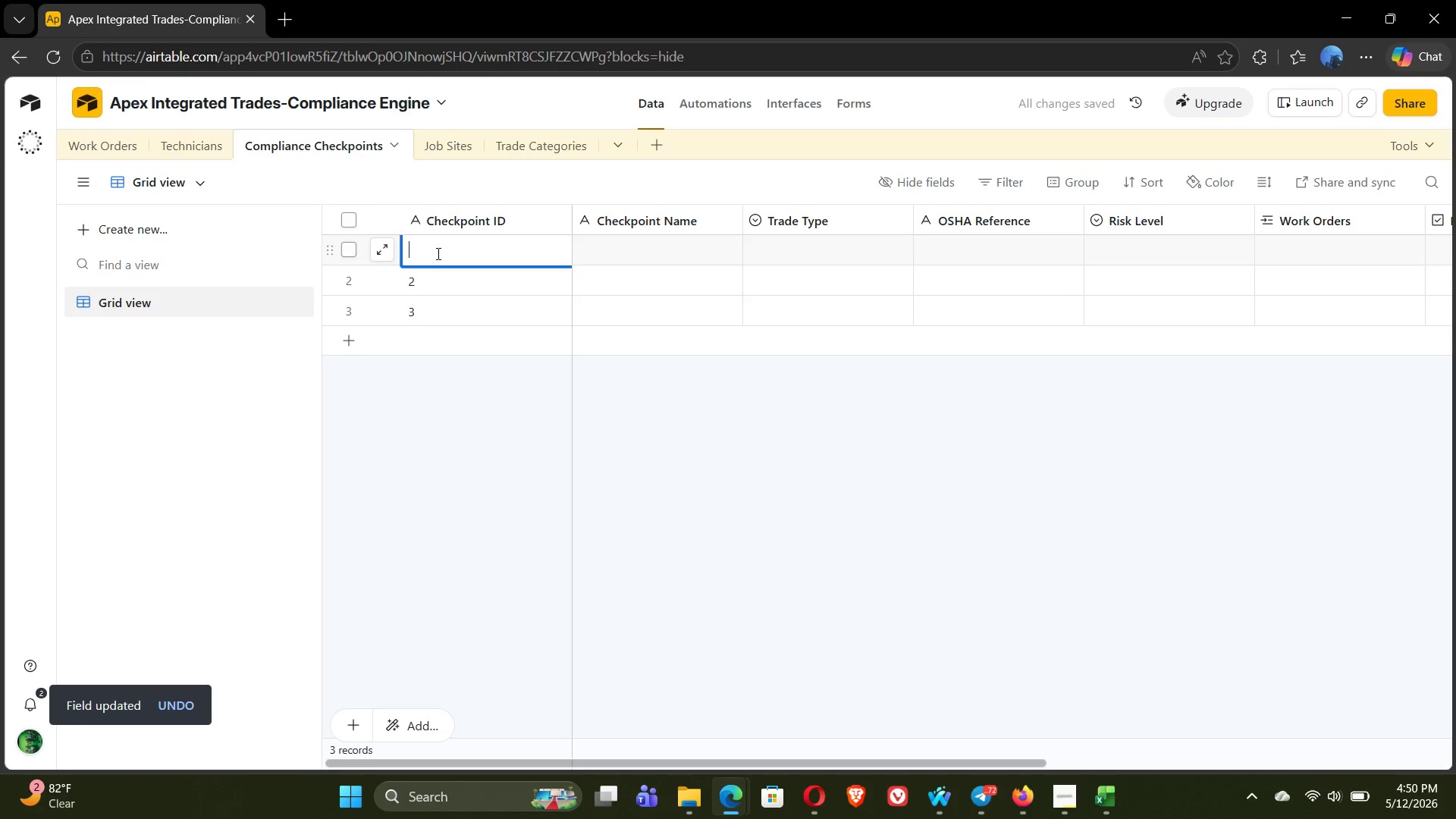 
type(ELEC-001)
 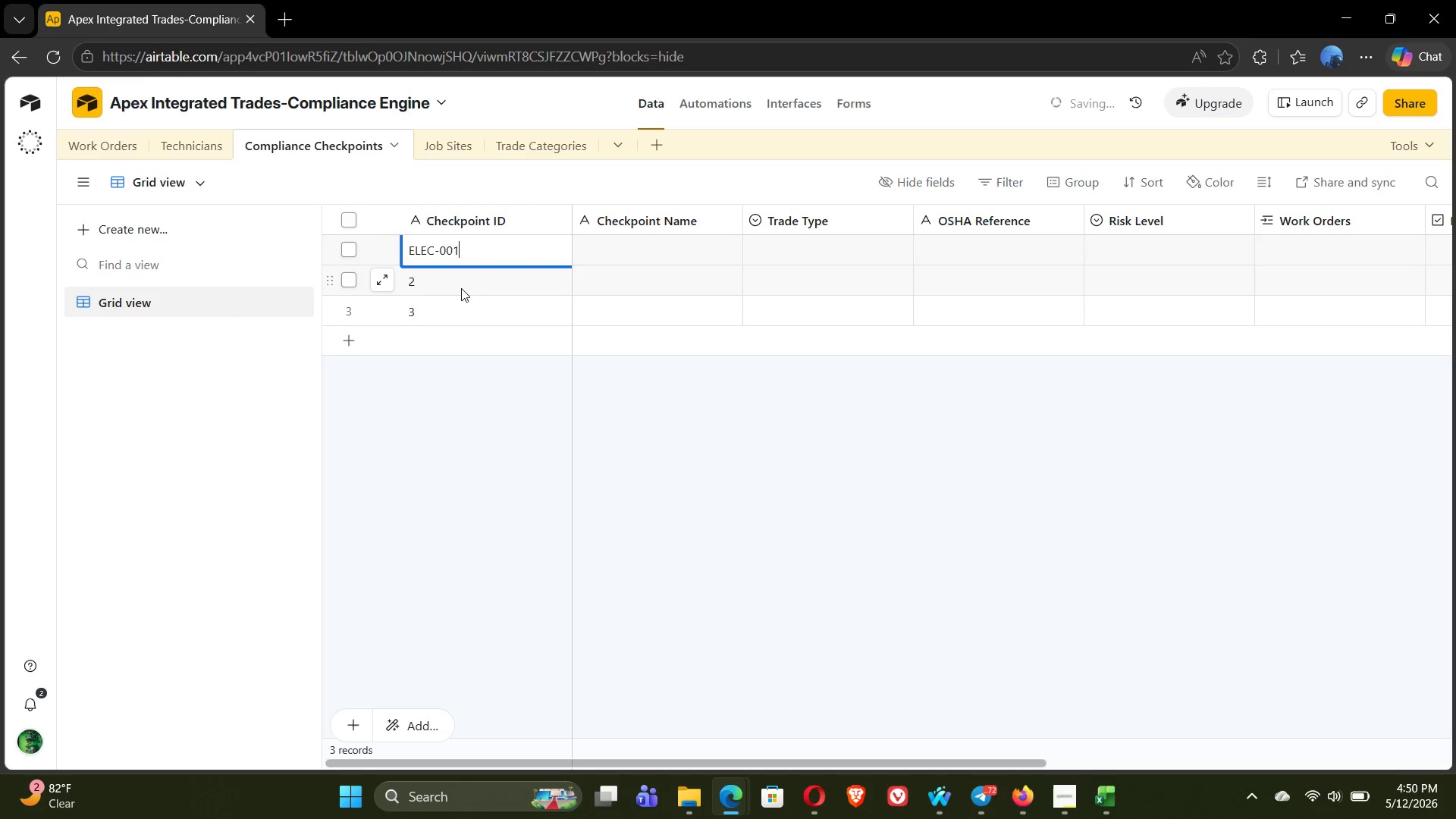 
left_click([461, 288])
 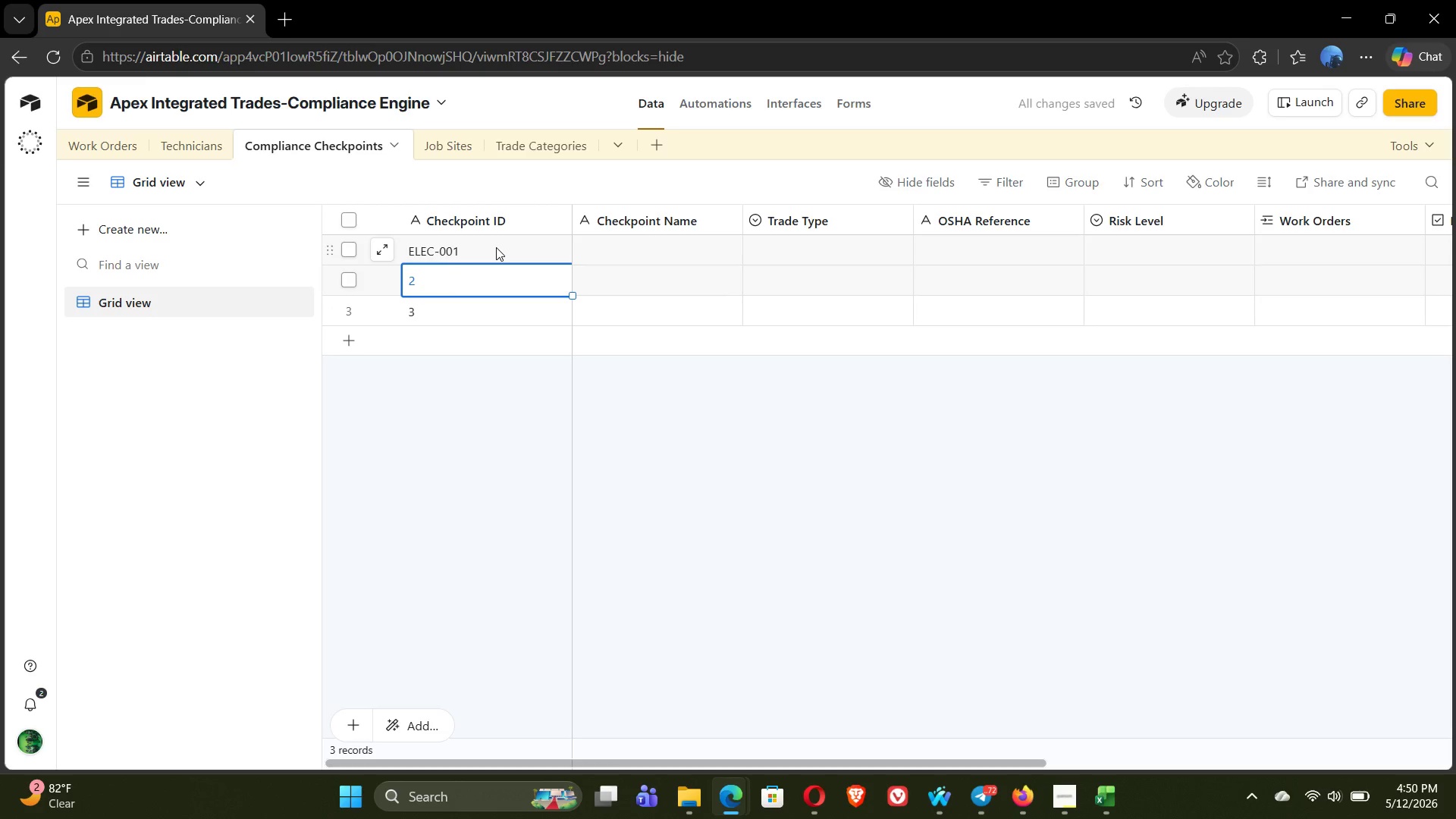 
wait(10.7)
 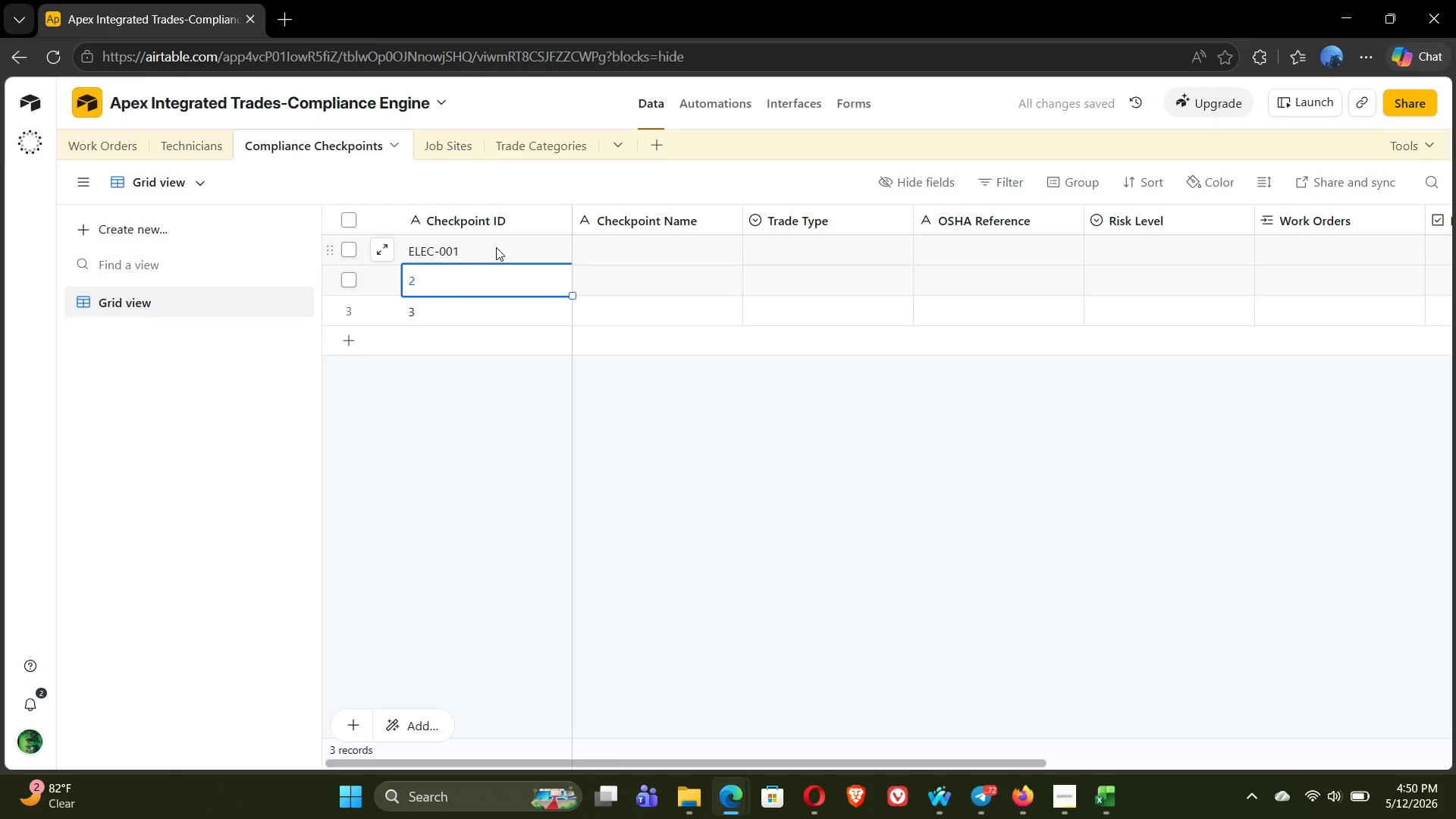 
left_click([515, 250])
 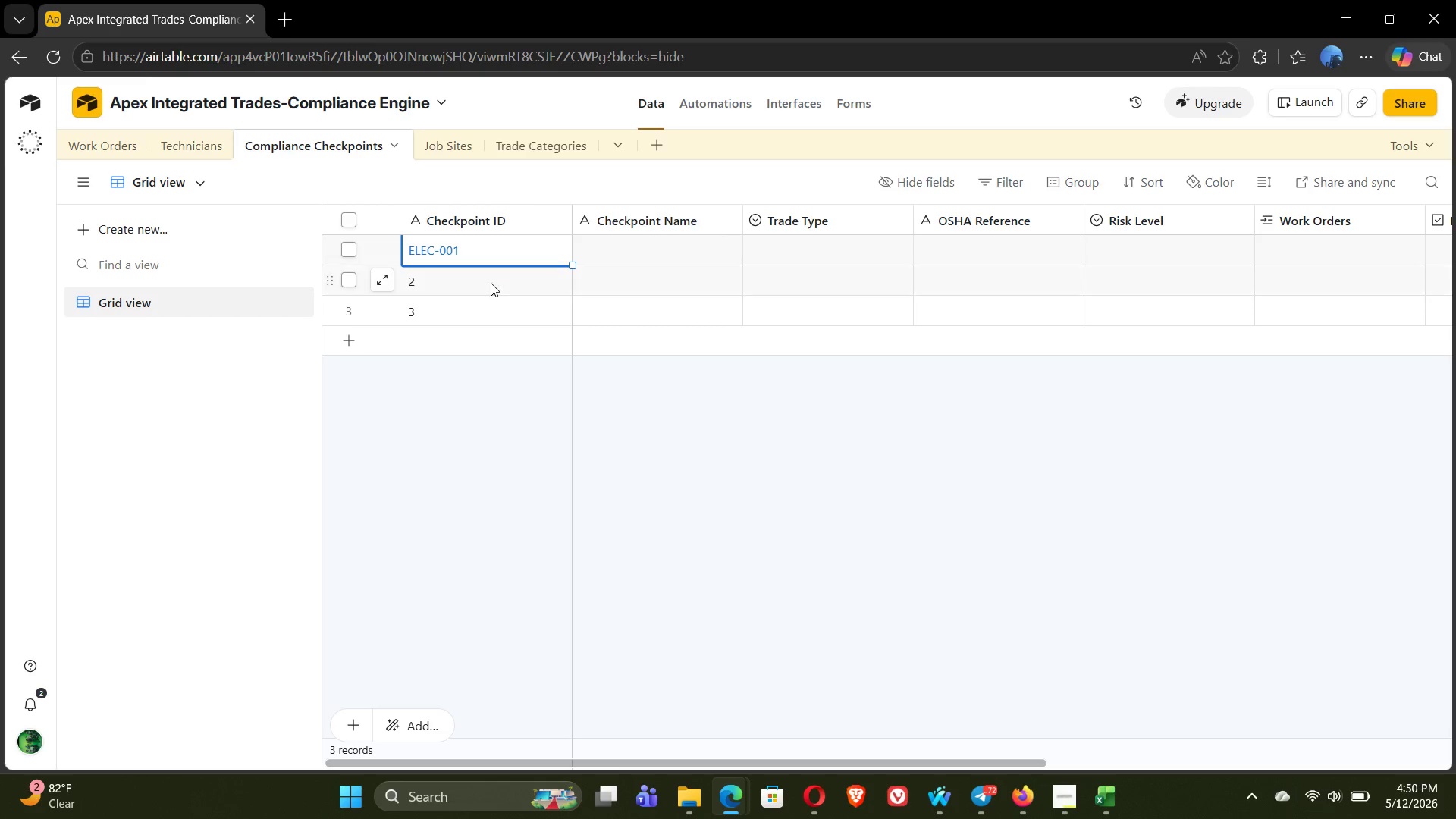 
left_click([489, 283])
 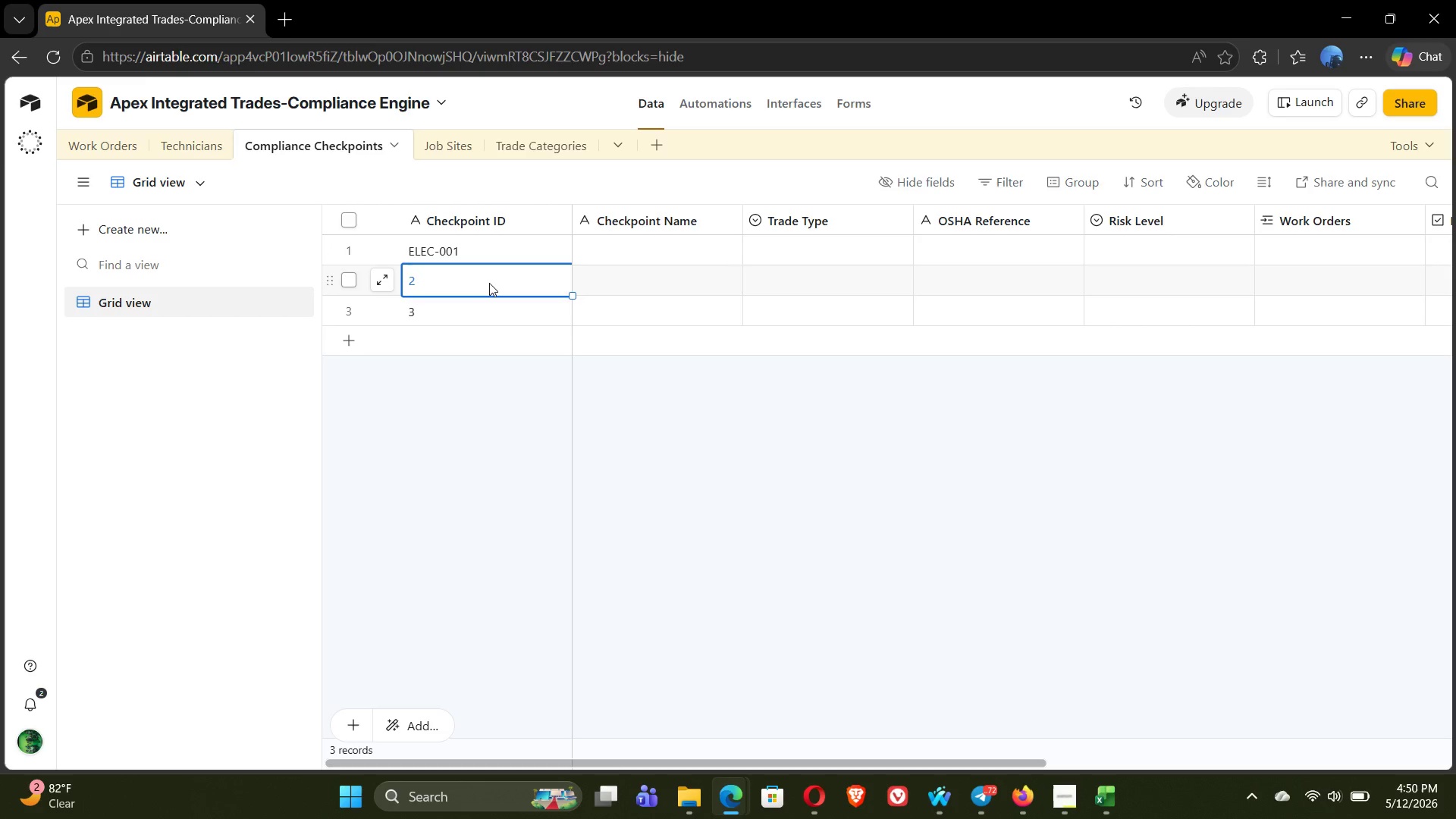 
key(Backspace)
 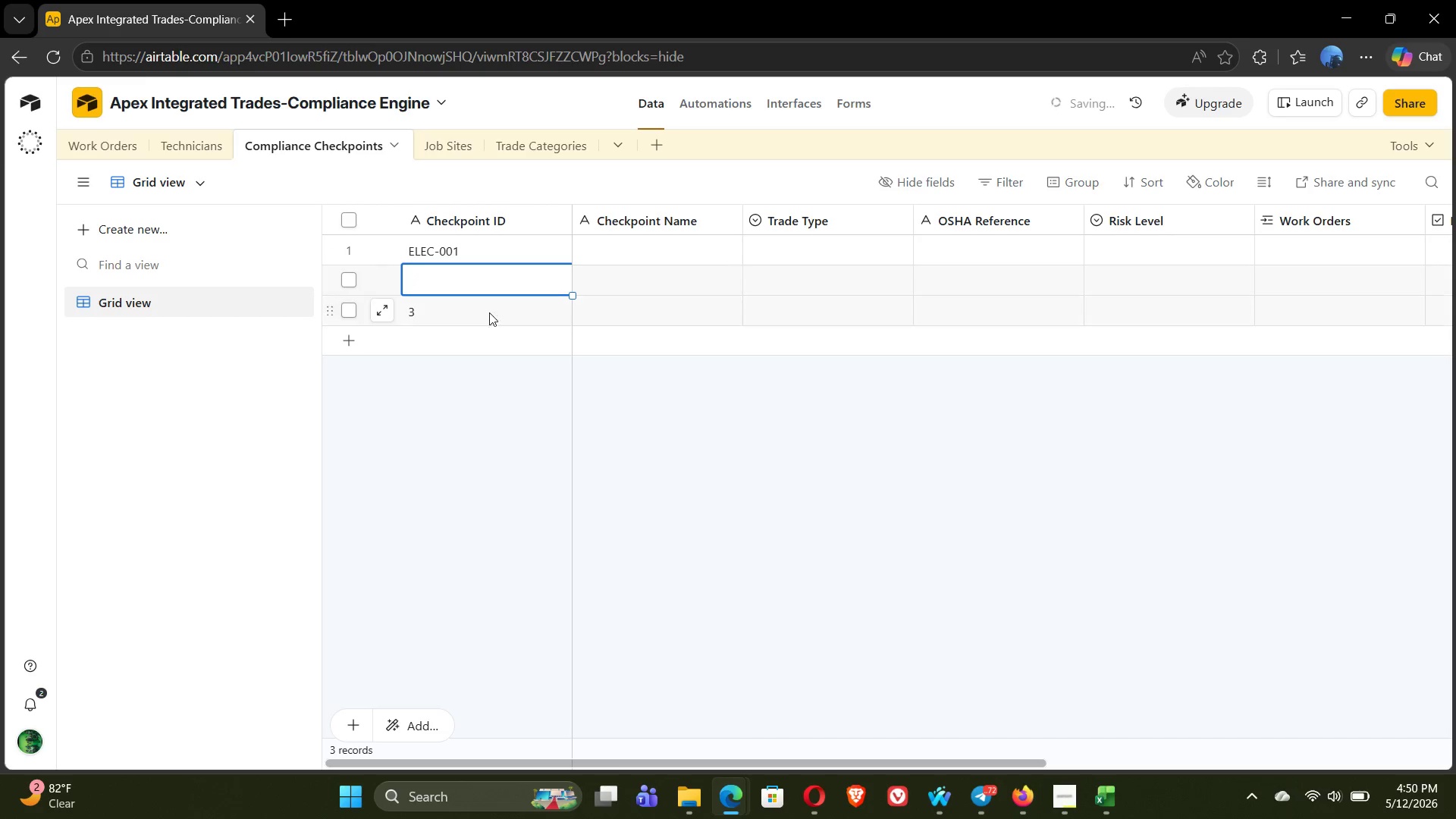 
left_click([489, 316])
 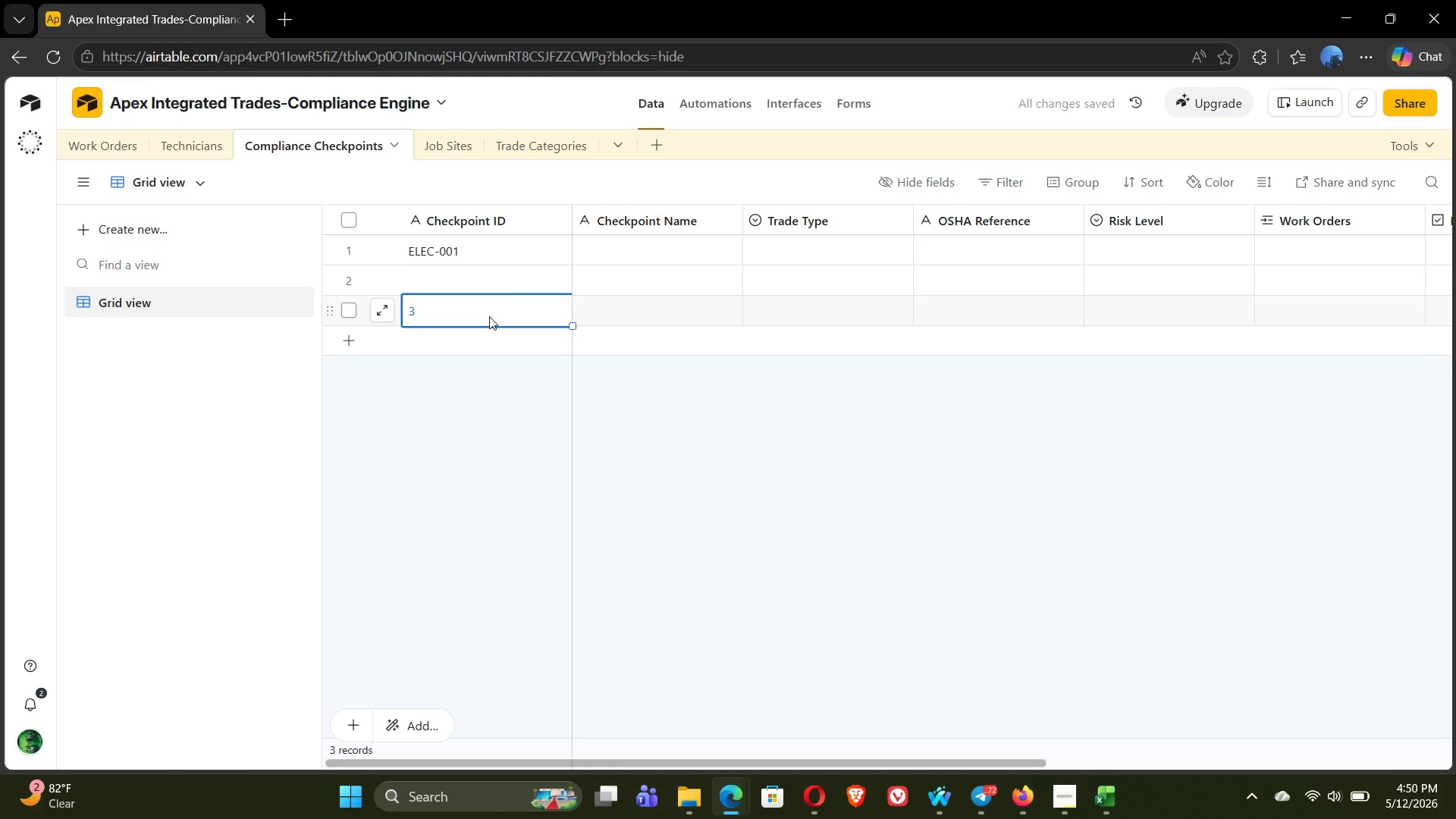 
key(Backspace)
 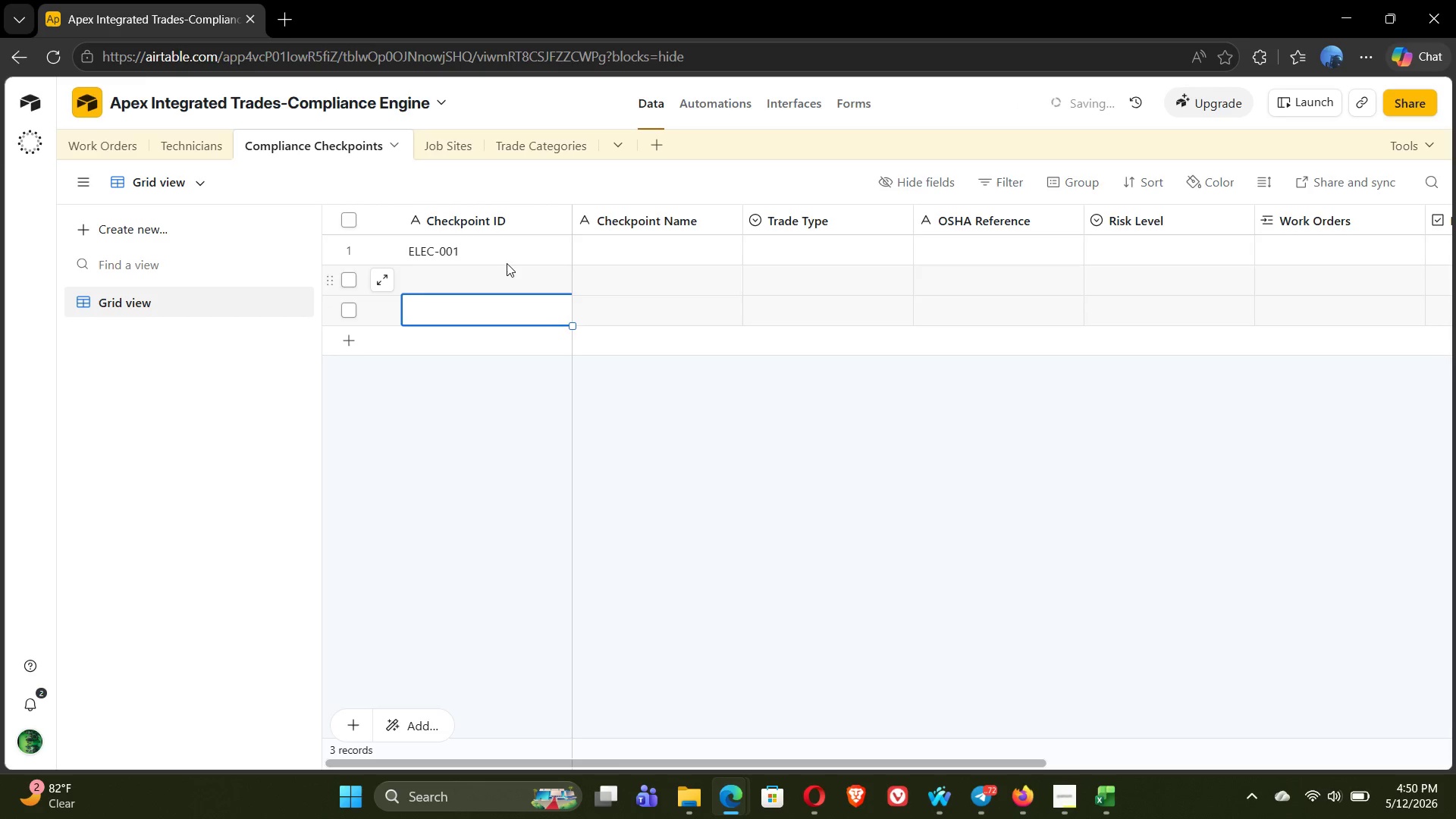 
left_click([507, 259])
 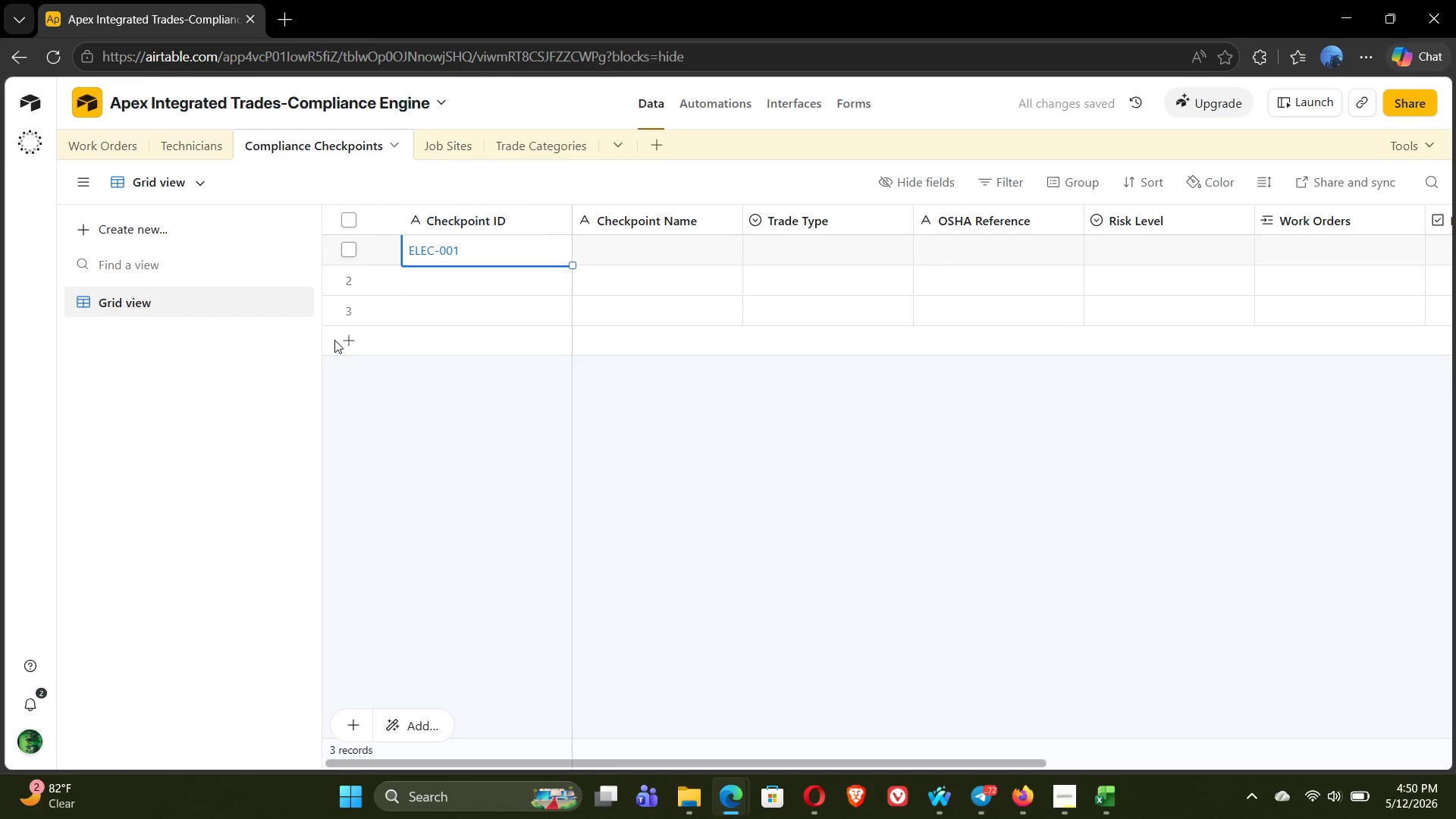 
left_click([349, 340])
 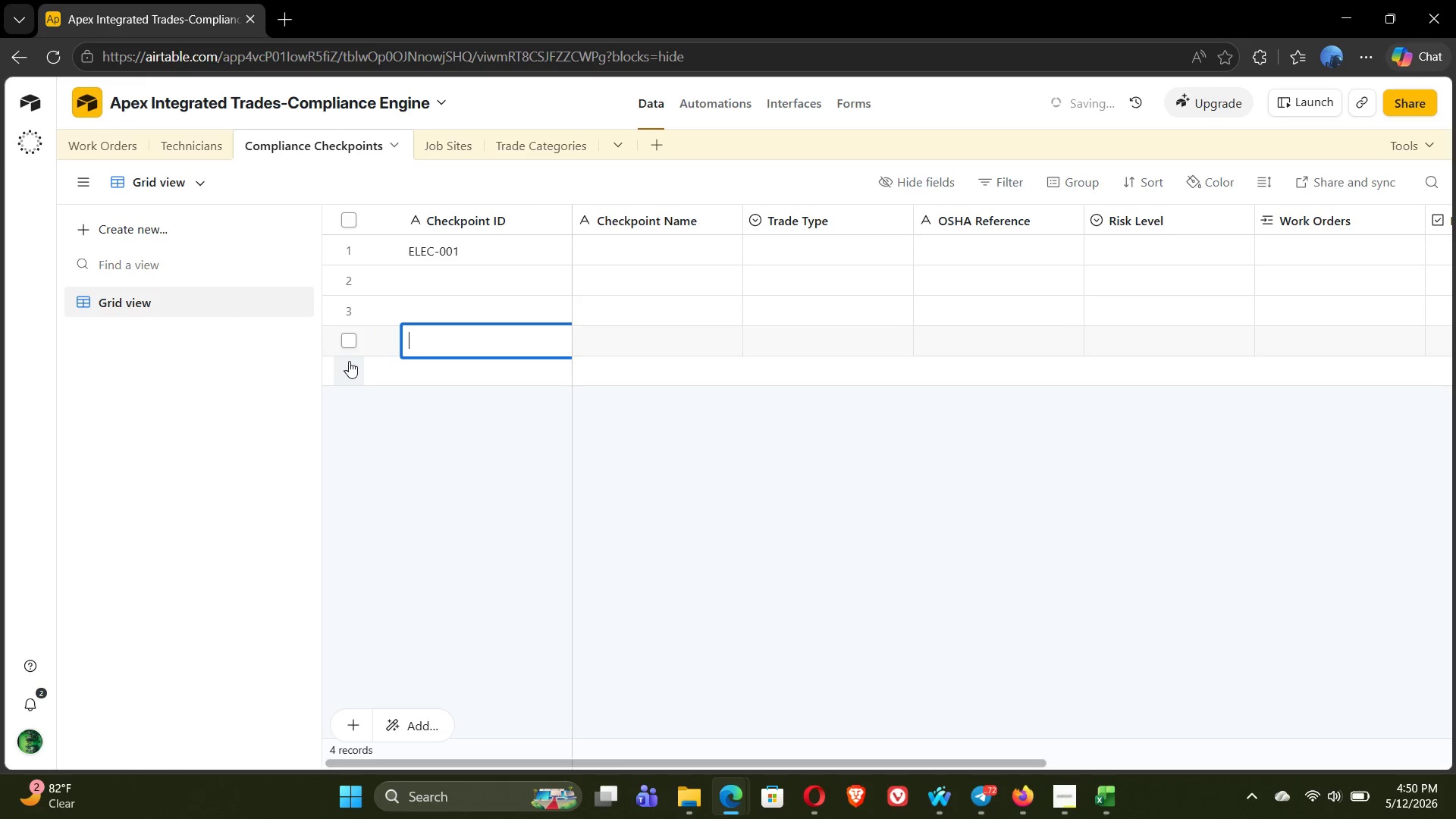 
left_click([349, 361])
 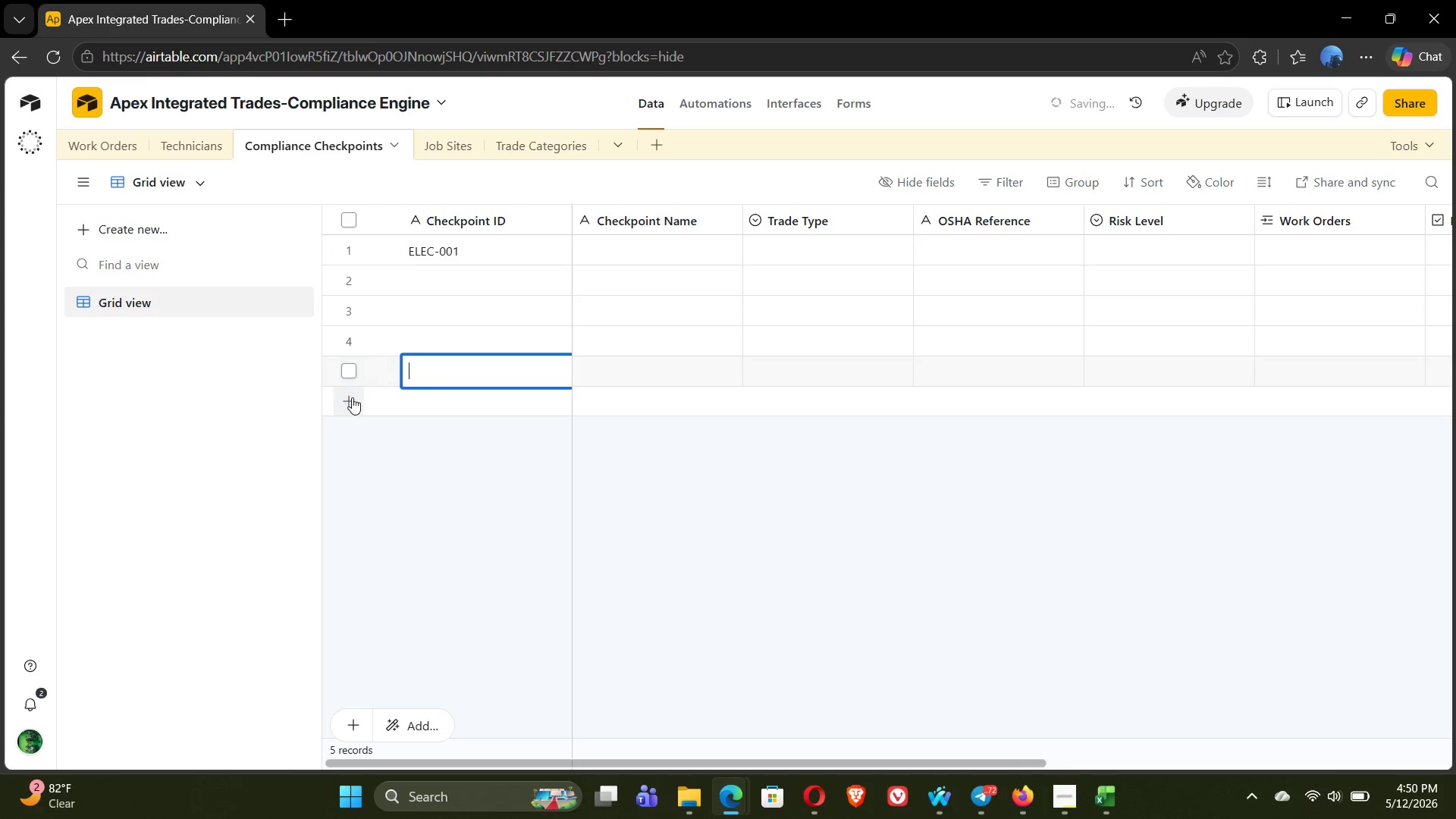 
left_click([352, 397])
 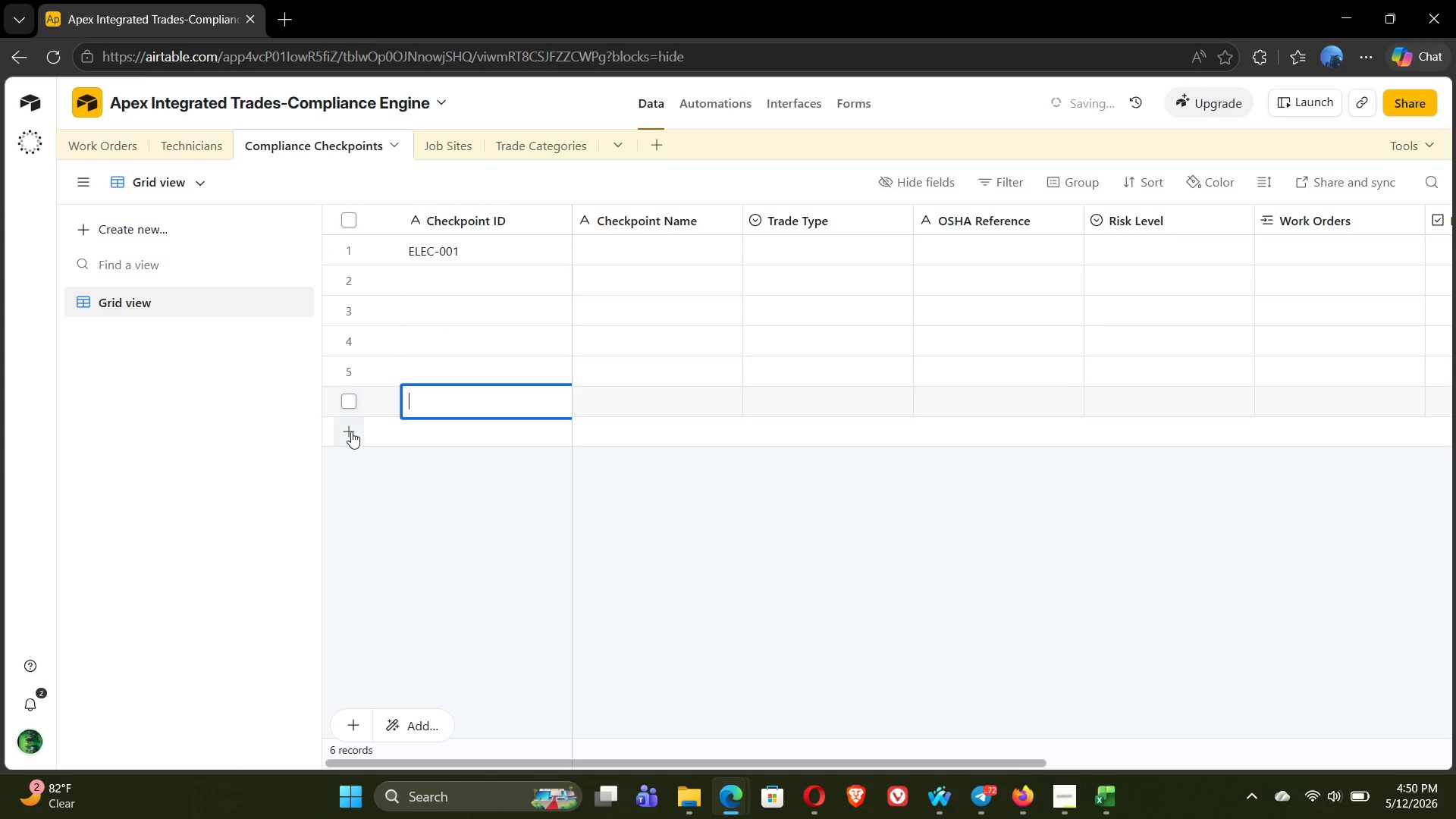 
left_click([350, 435])
 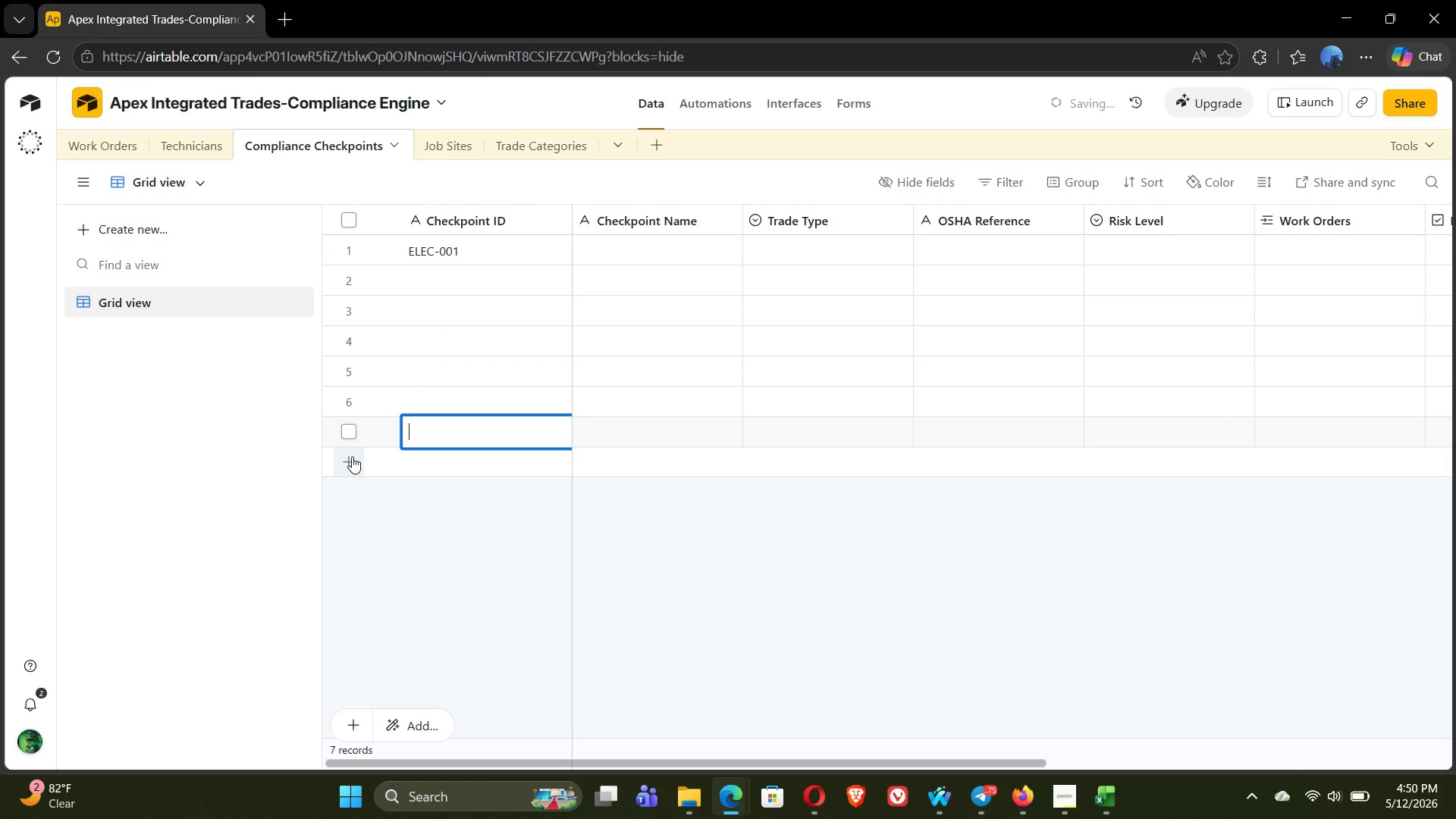 
left_click([352, 458])
 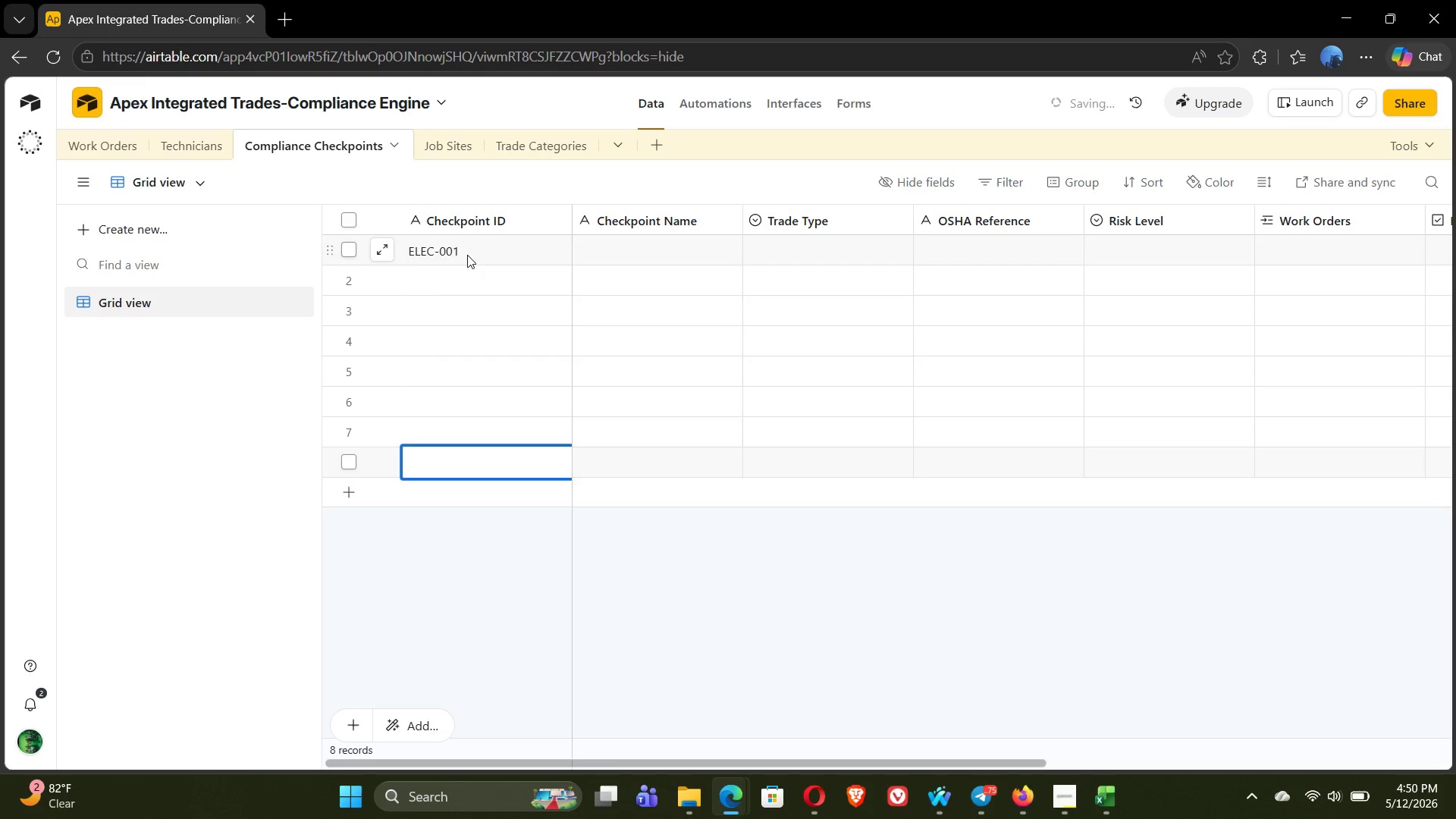 
left_click([485, 254])
 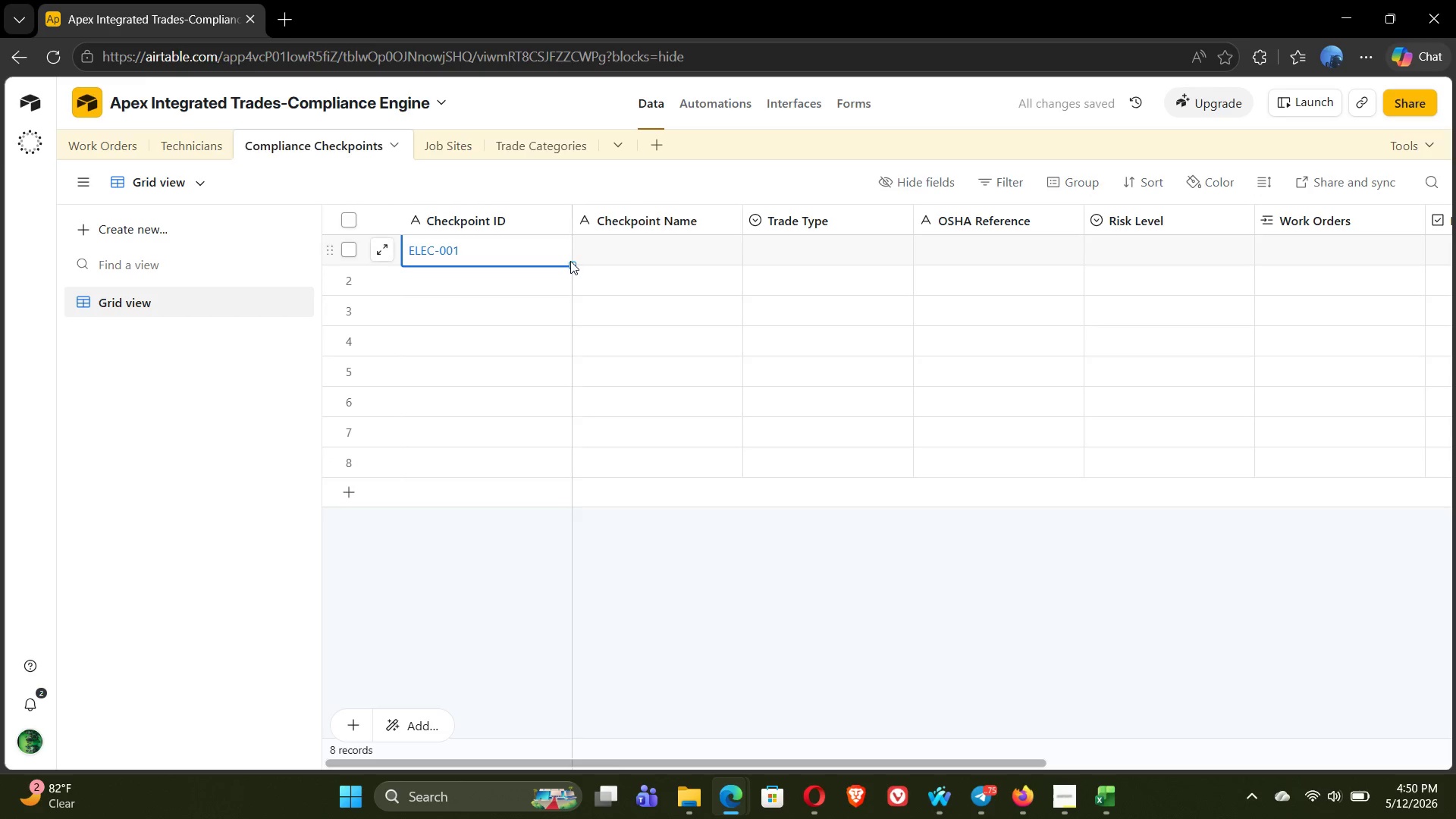 
left_click_drag(start_coordinate=[570, 264], to_coordinate=[555, 465])
 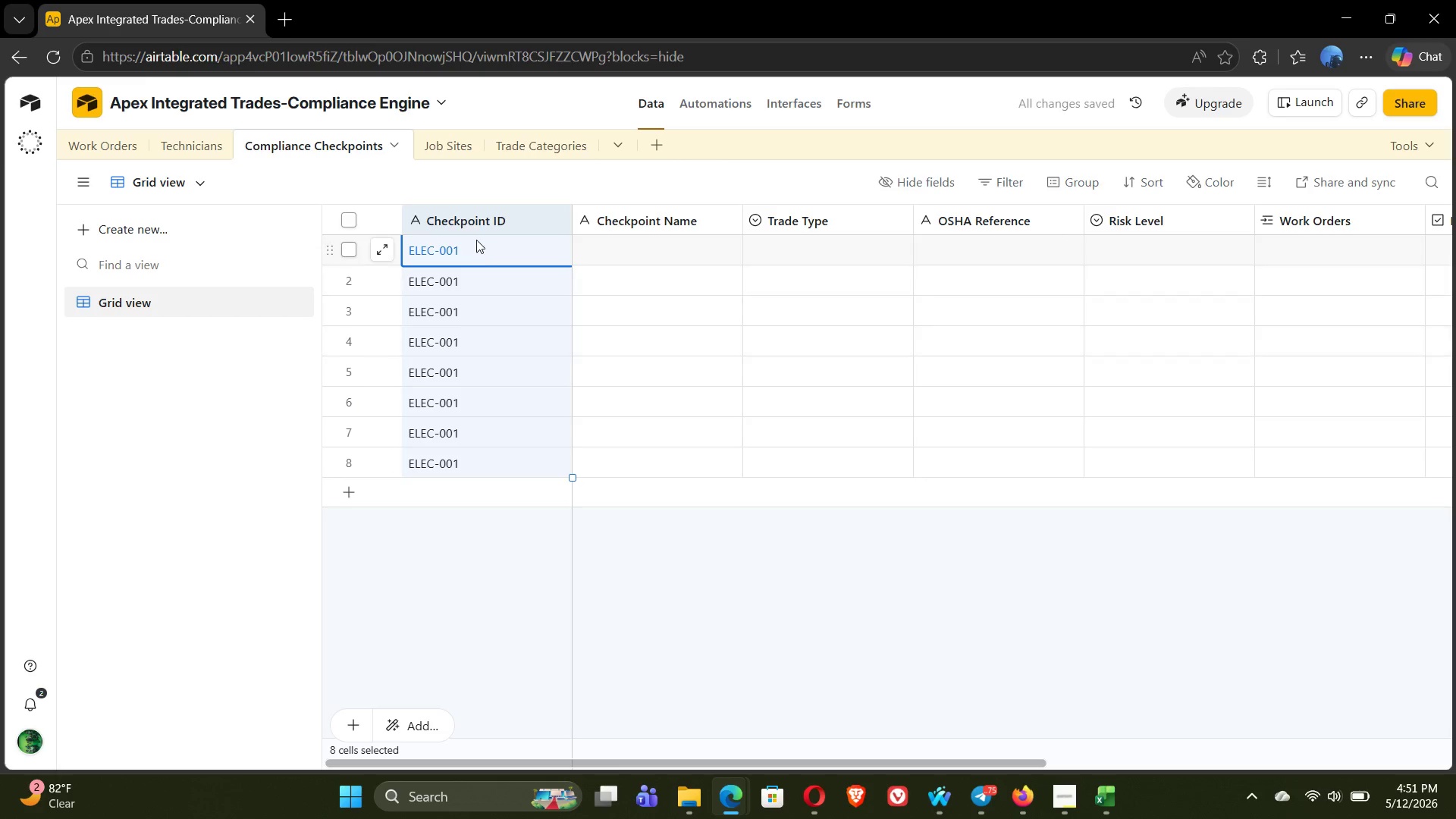 
left_click_drag(start_coordinate=[475, 293], to_coordinate=[477, 275])
 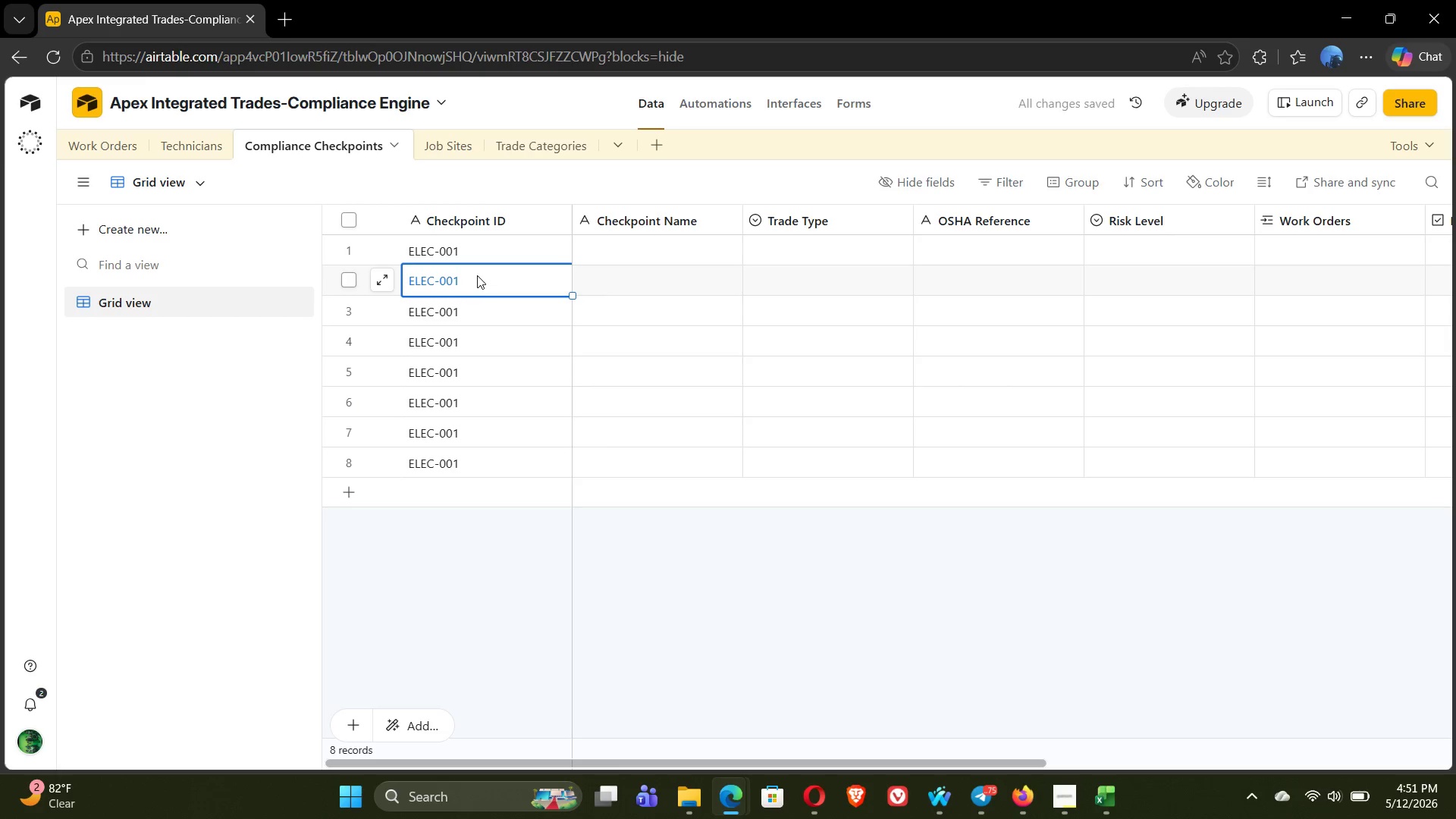 
double_click([477, 275])
 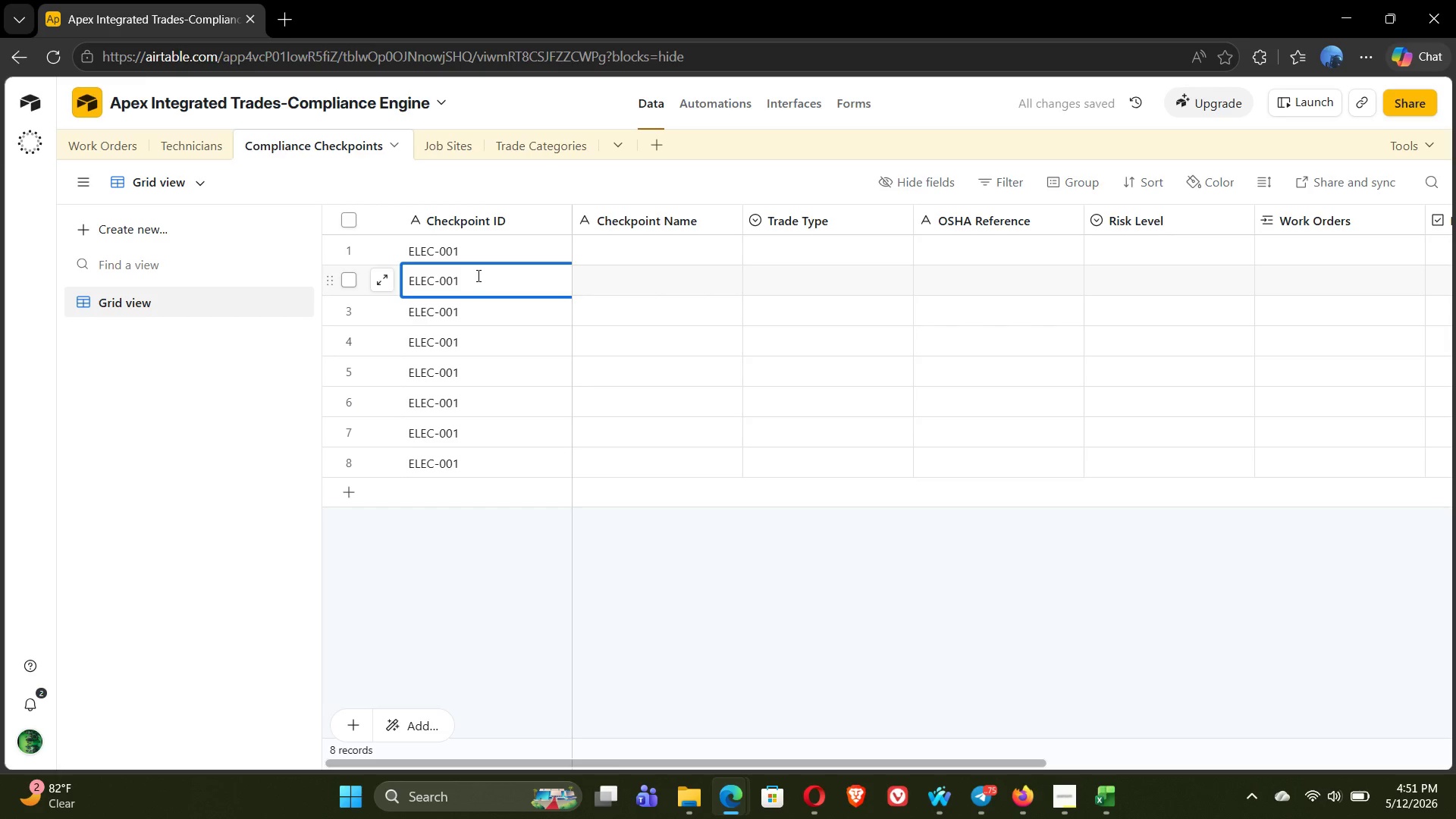 
key(Backspace)
 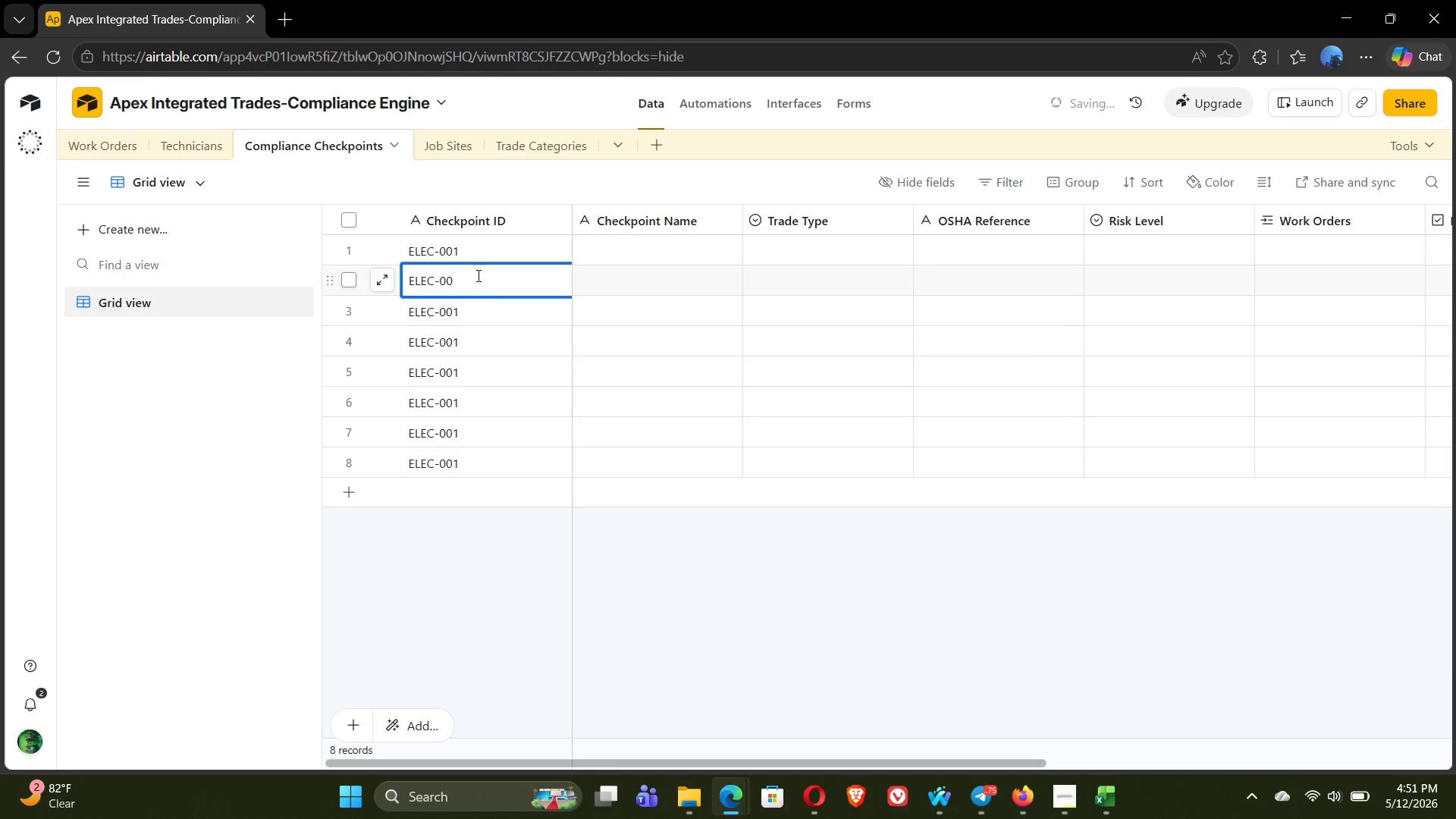 
key(2)
 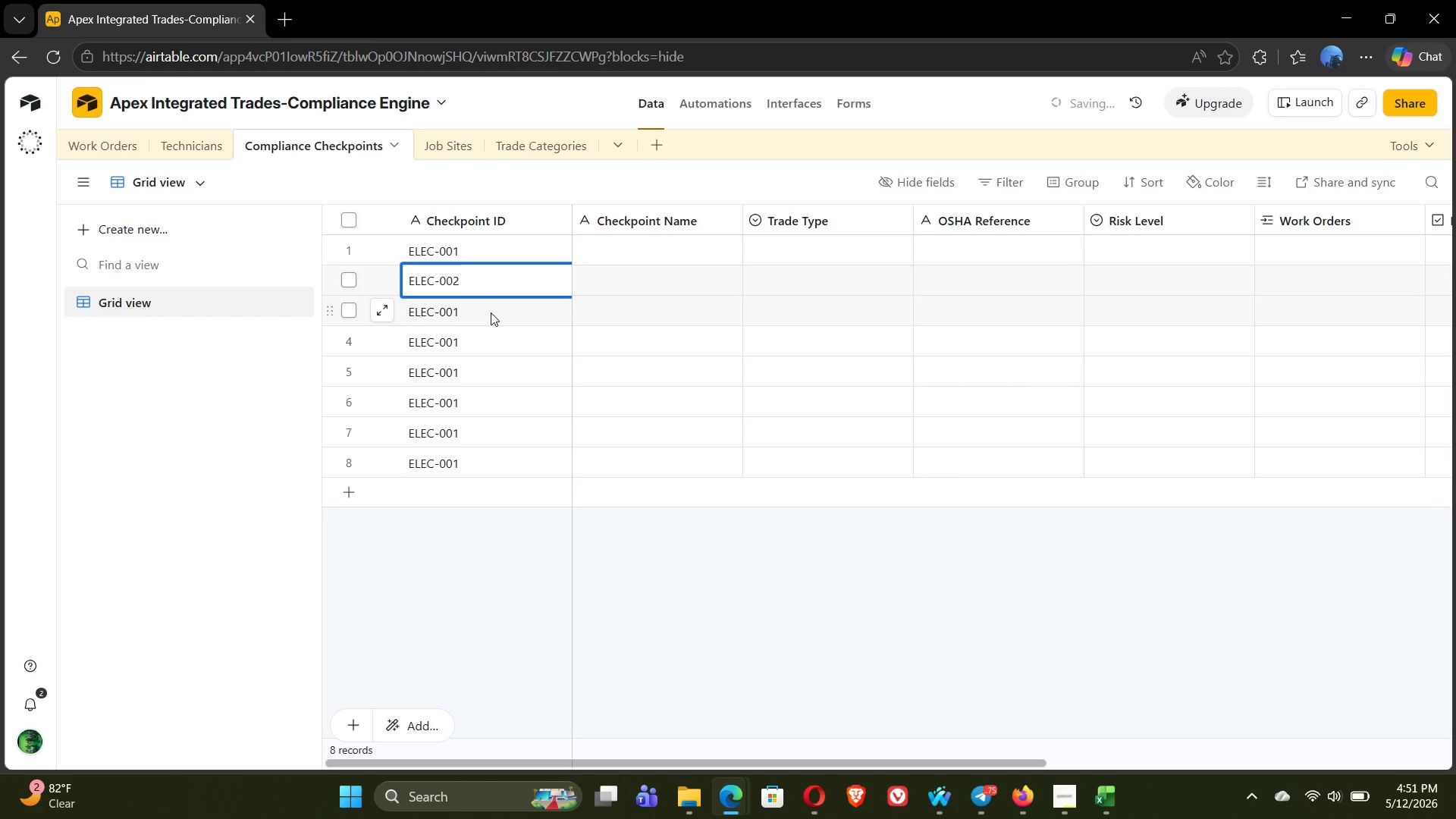 
double_click([491, 312])
 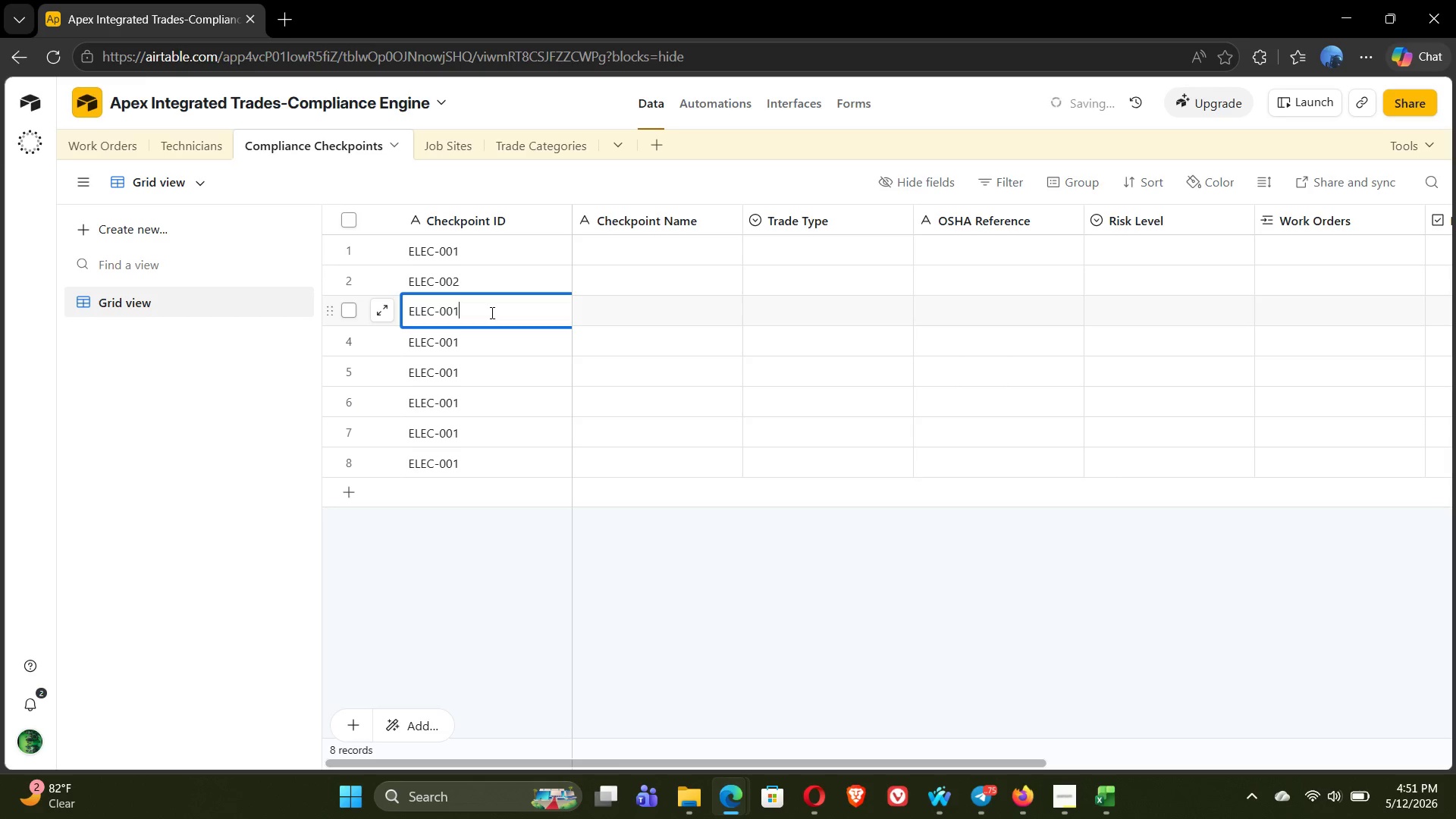 
key(Backspace)
 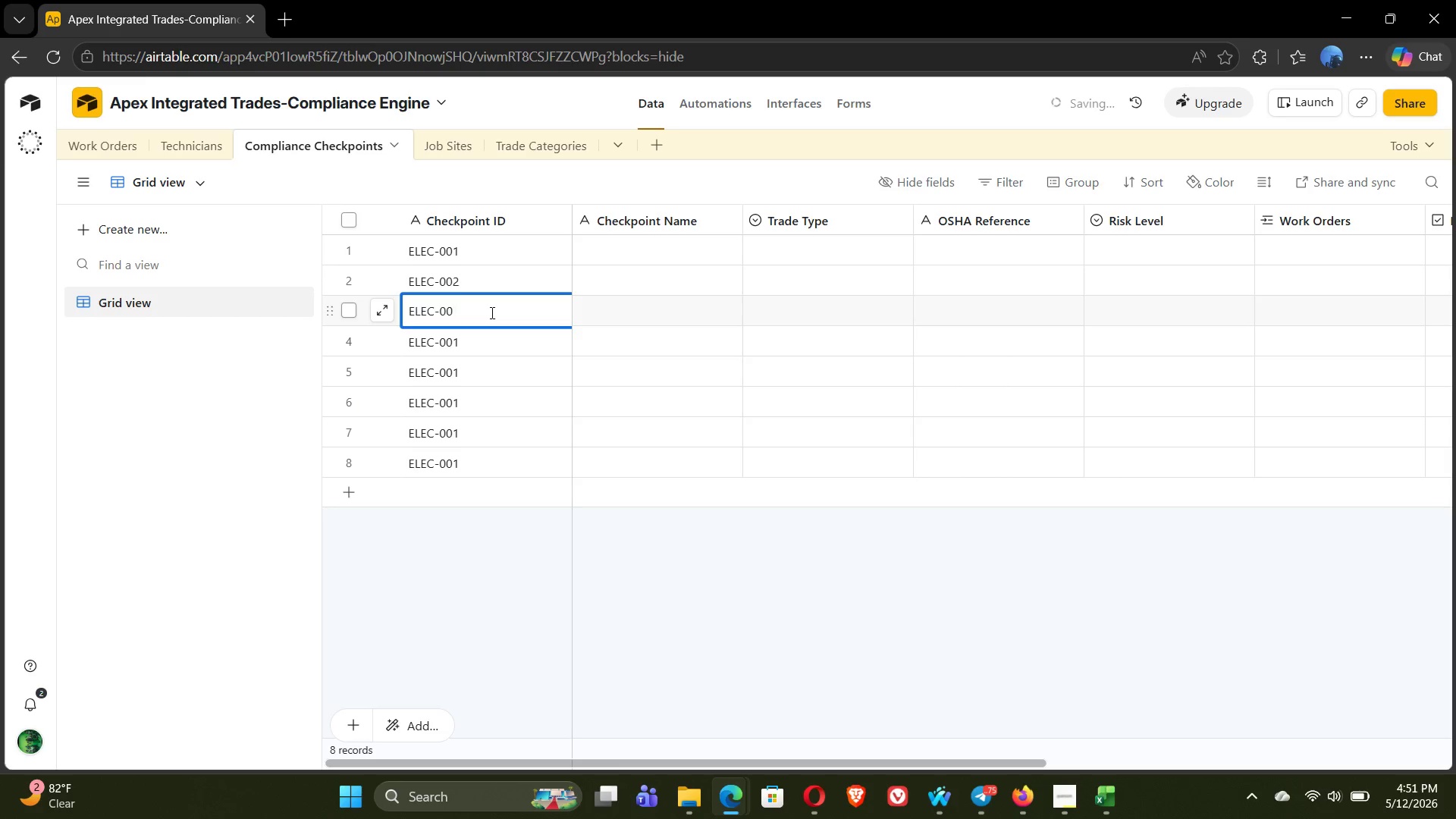 
key(3)
 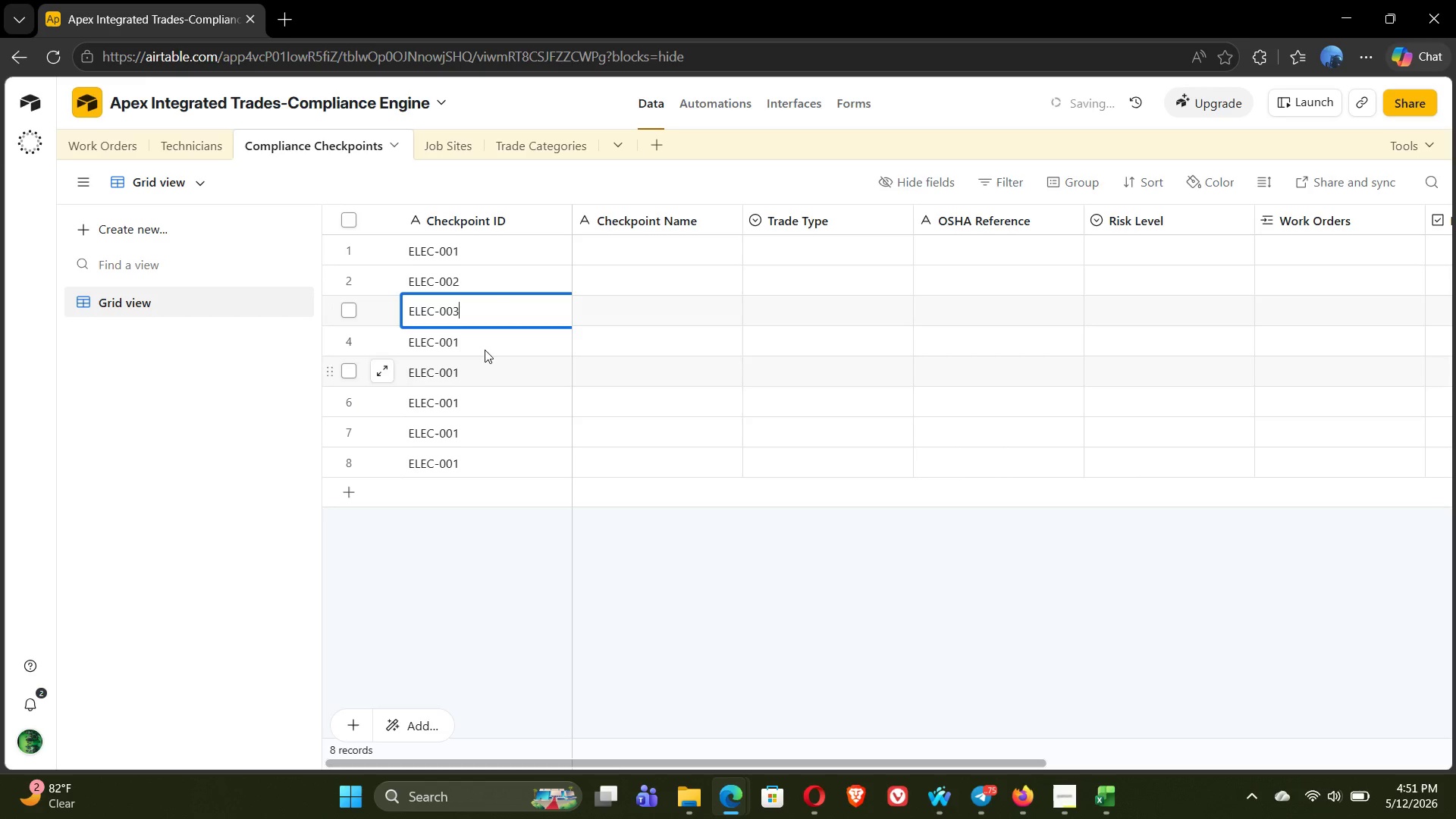 
double_click([479, 344])
 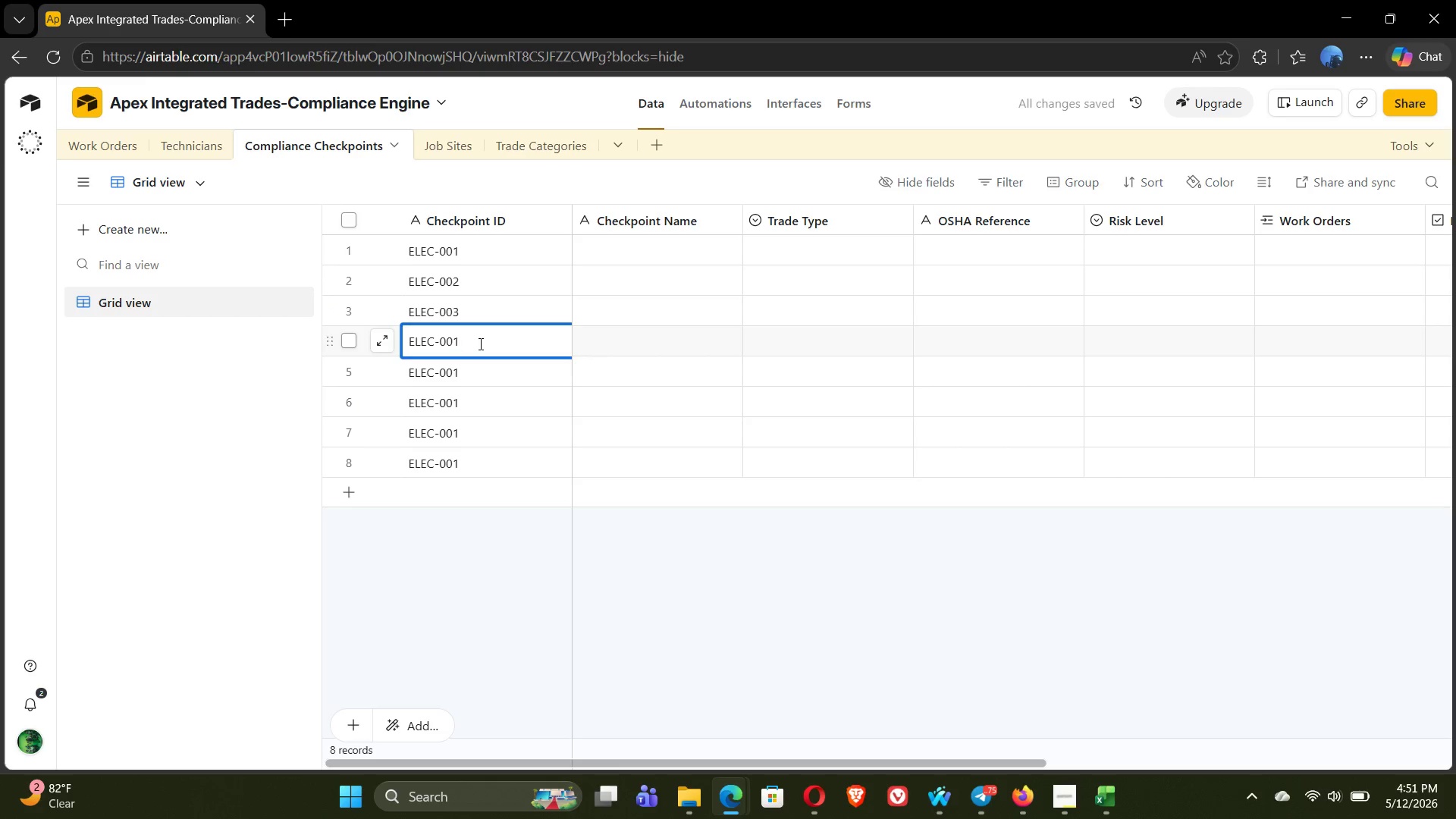 
key(Backspace)
 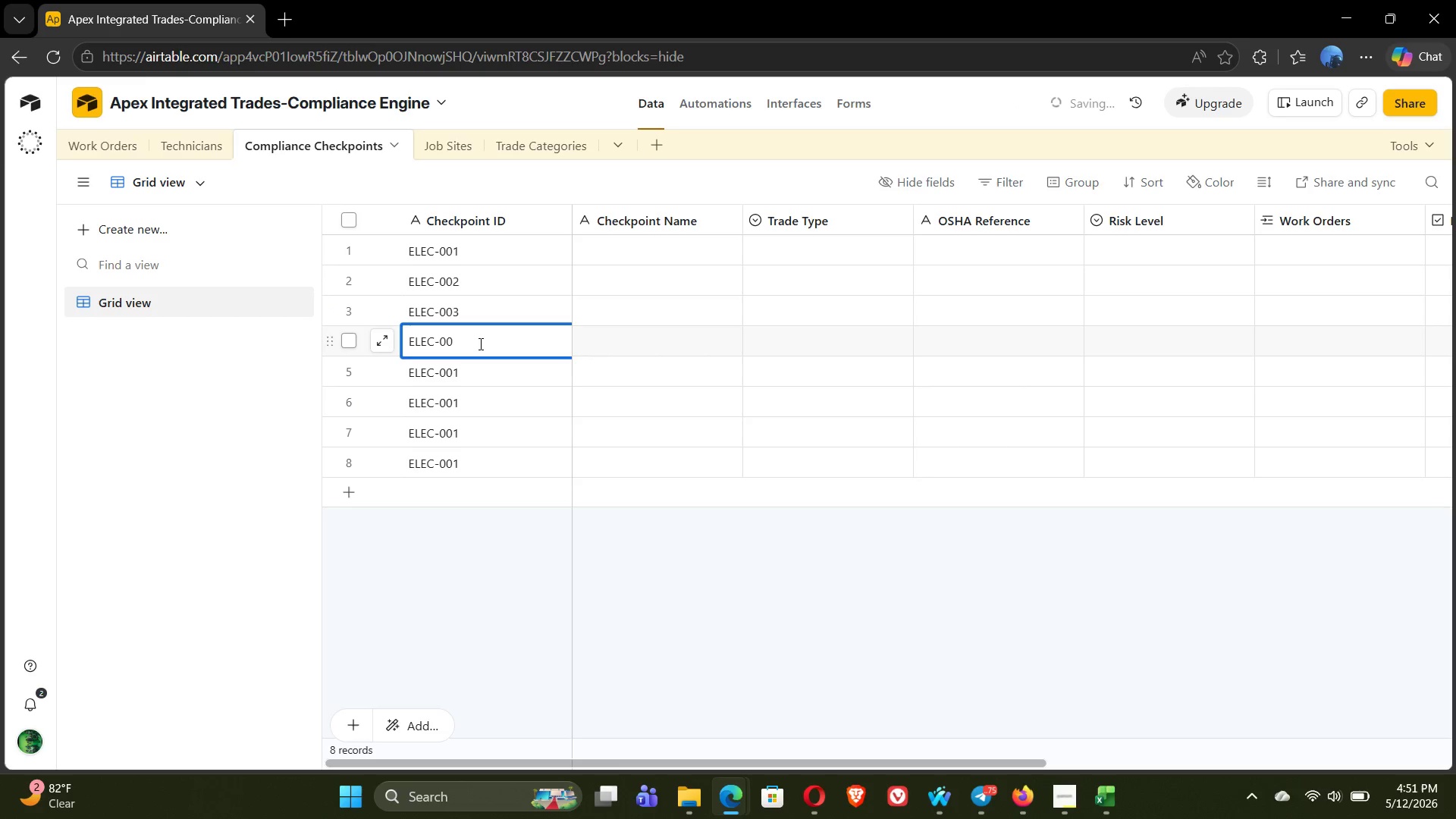 
key(4)
 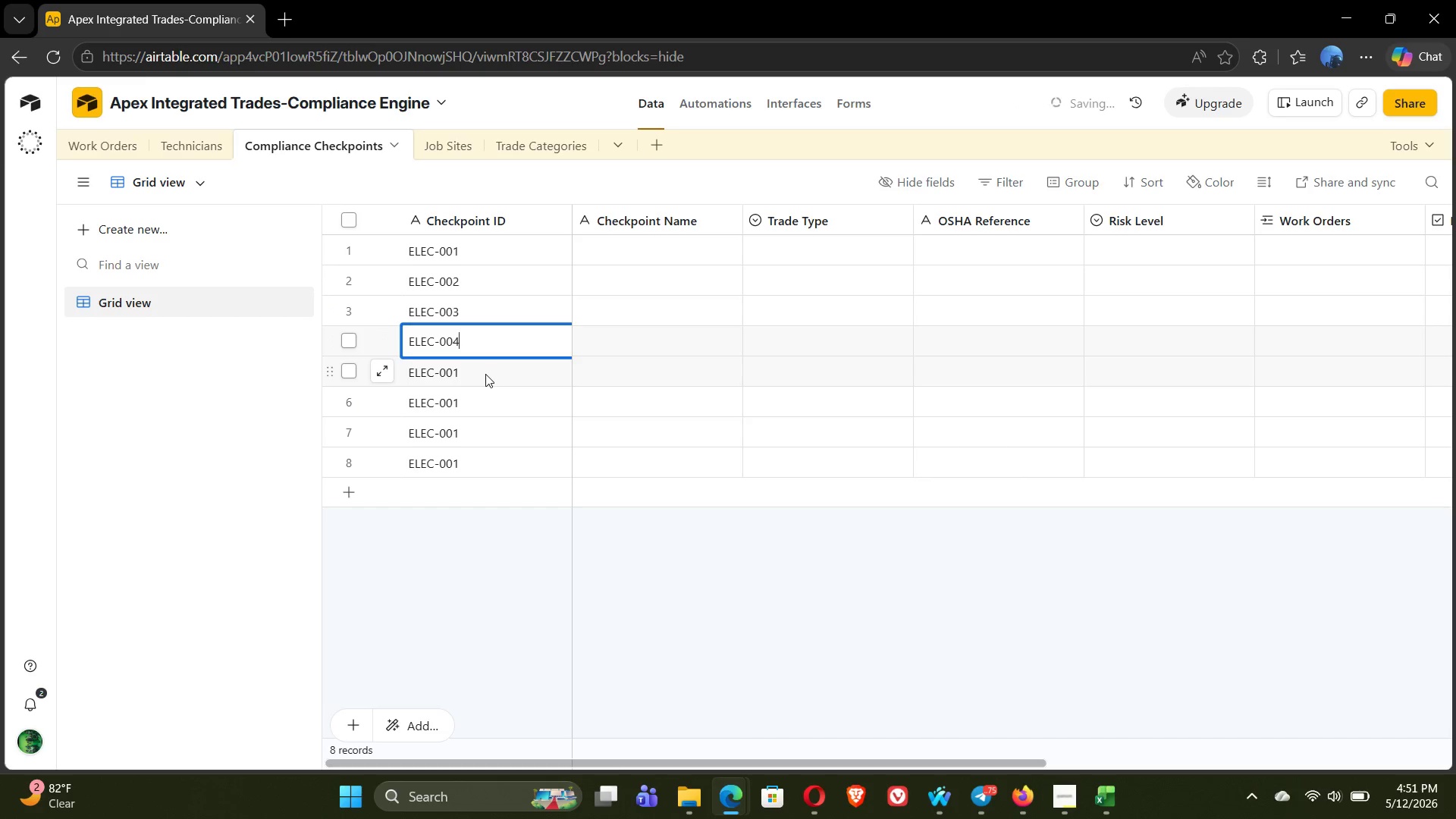 
double_click([485, 374])
 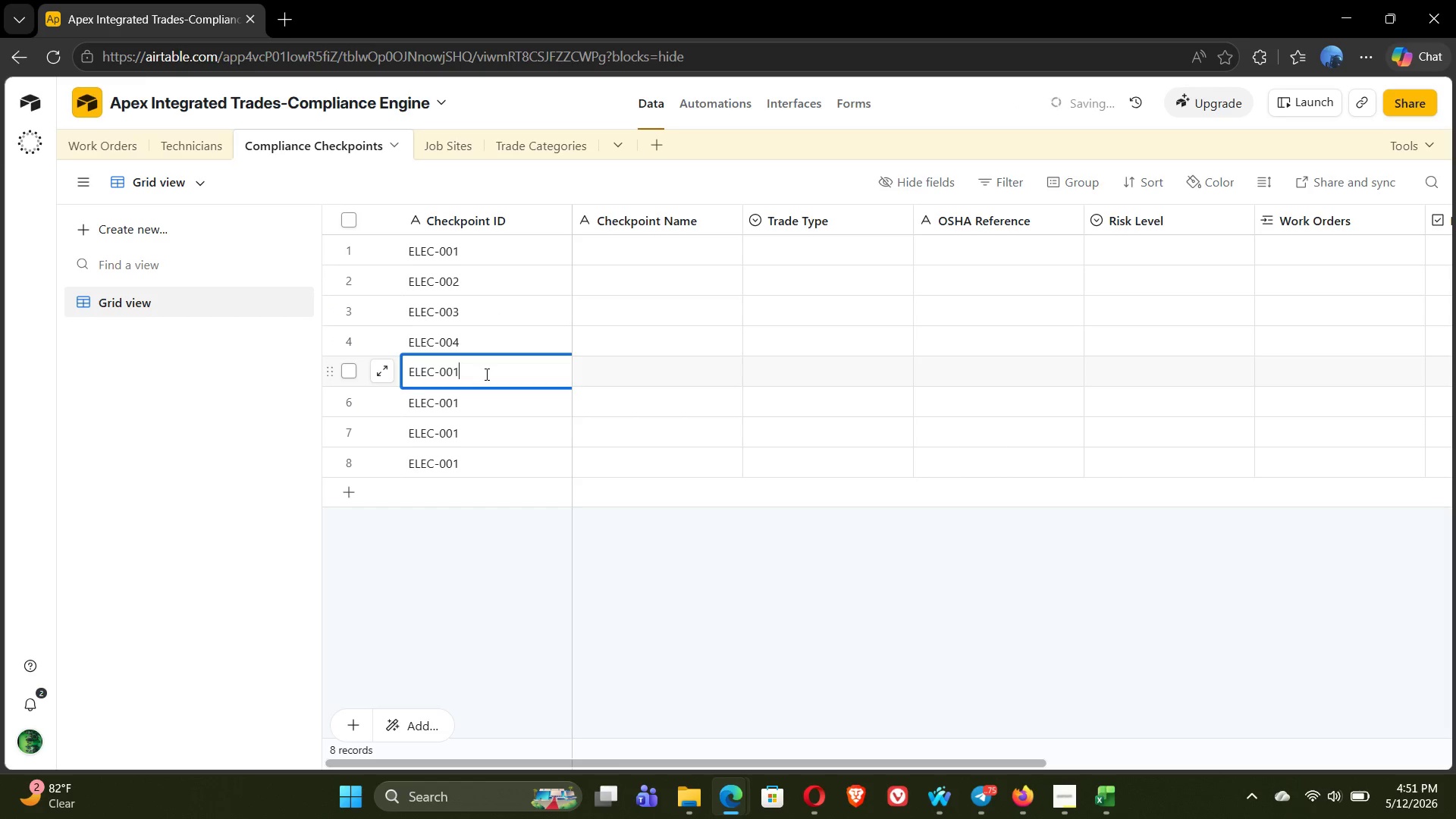 
key(Backspace)
 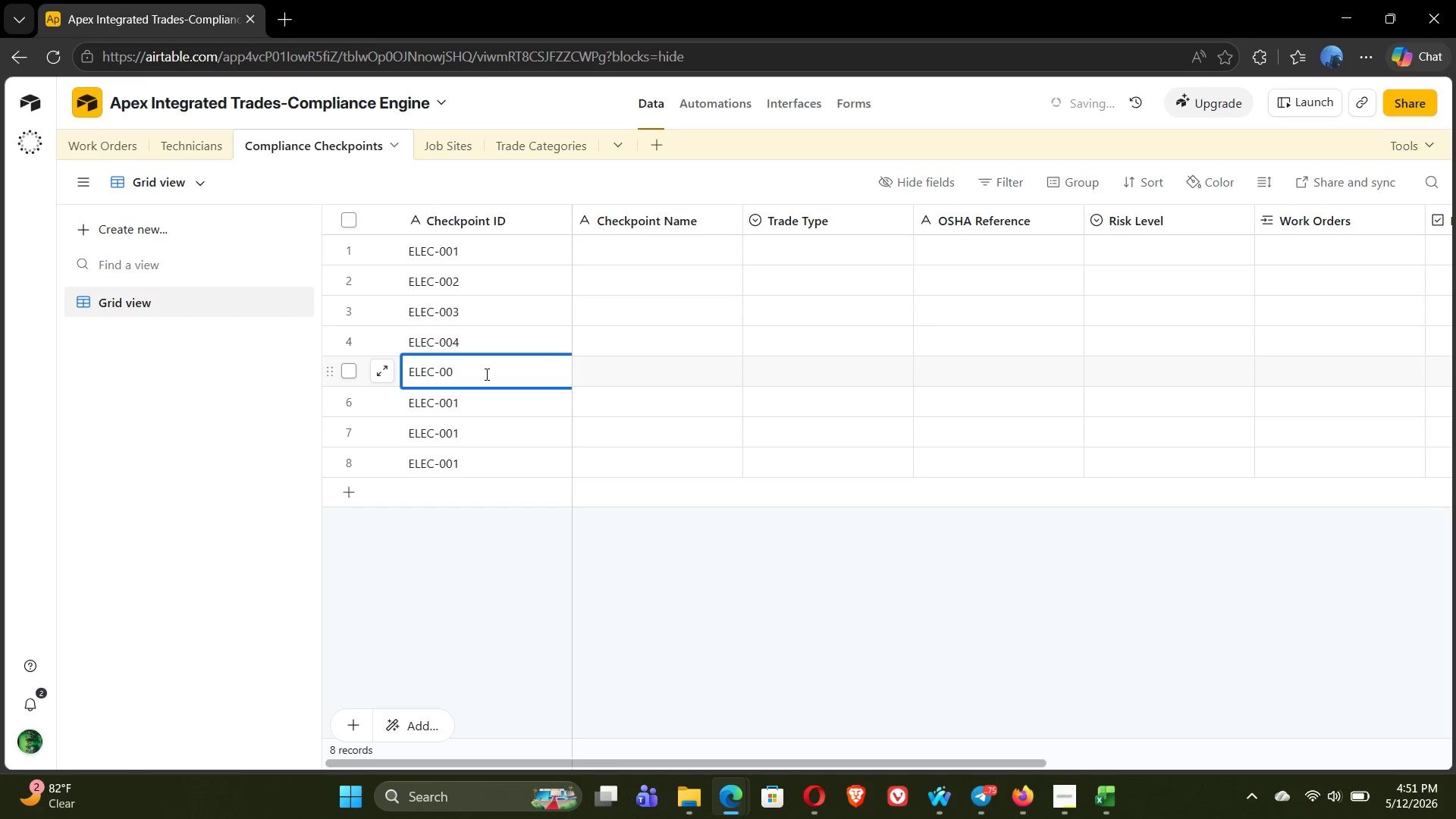 
key(5)
 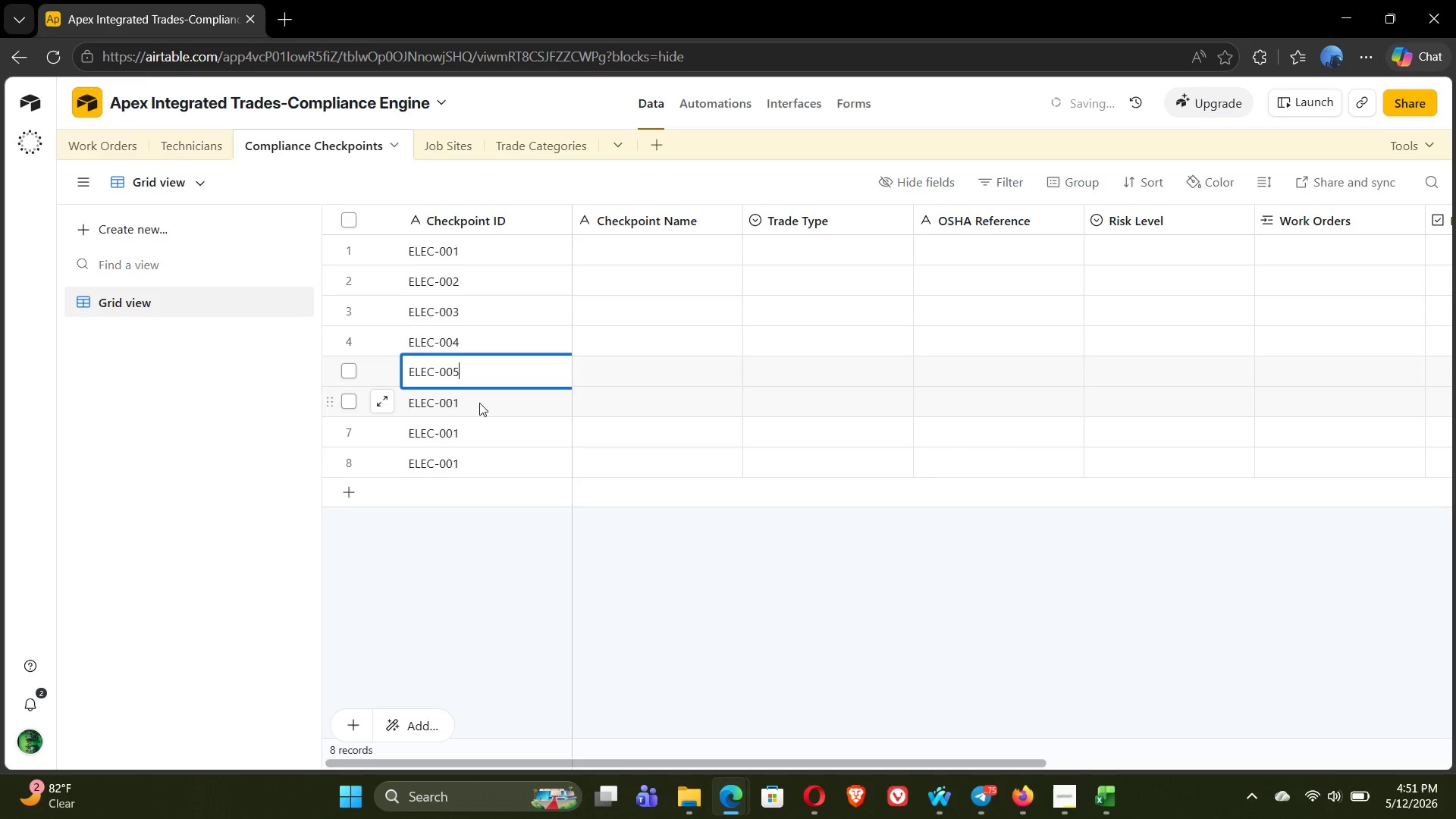 
double_click([479, 403])
 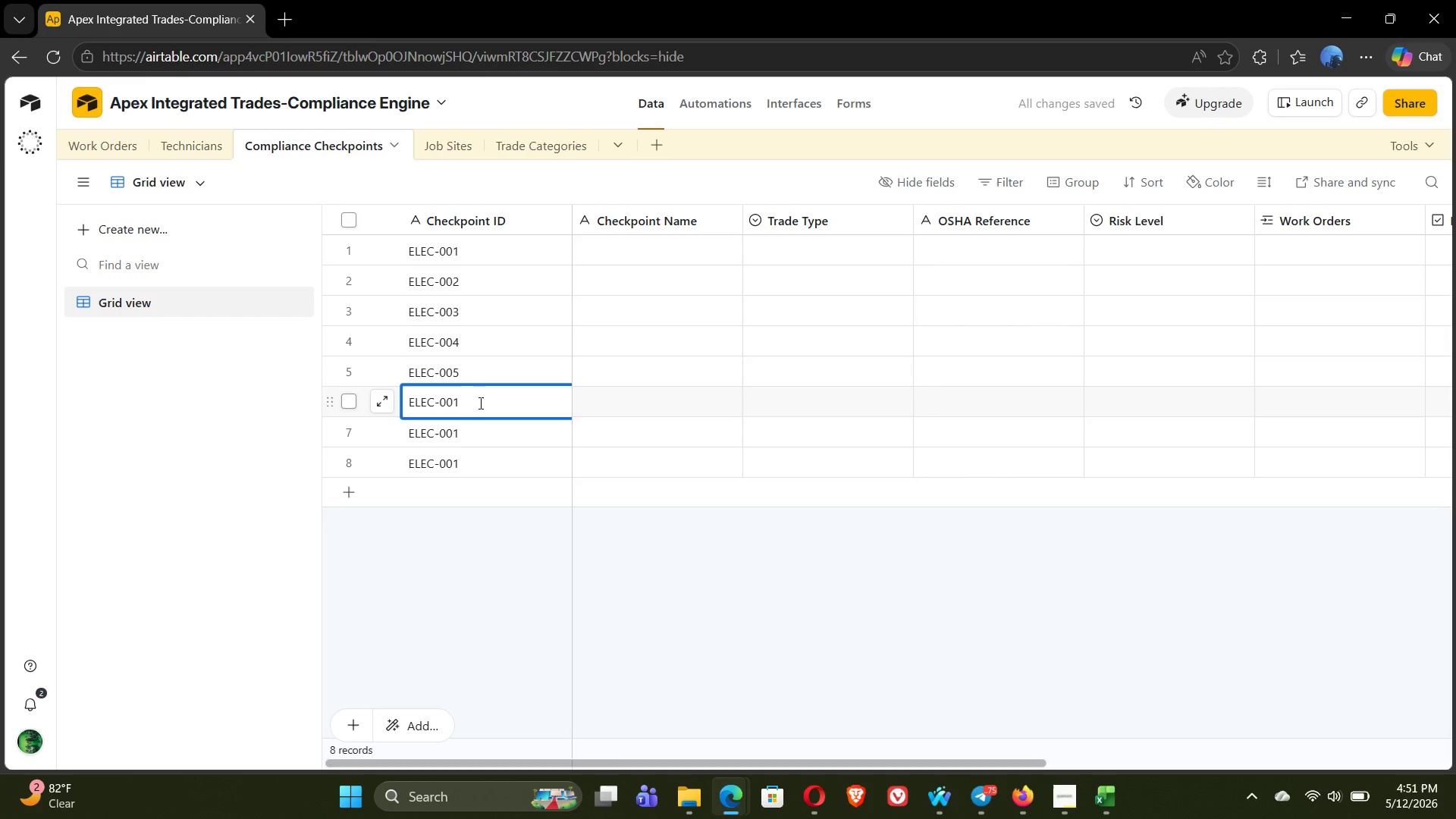 
key(Backspace)
 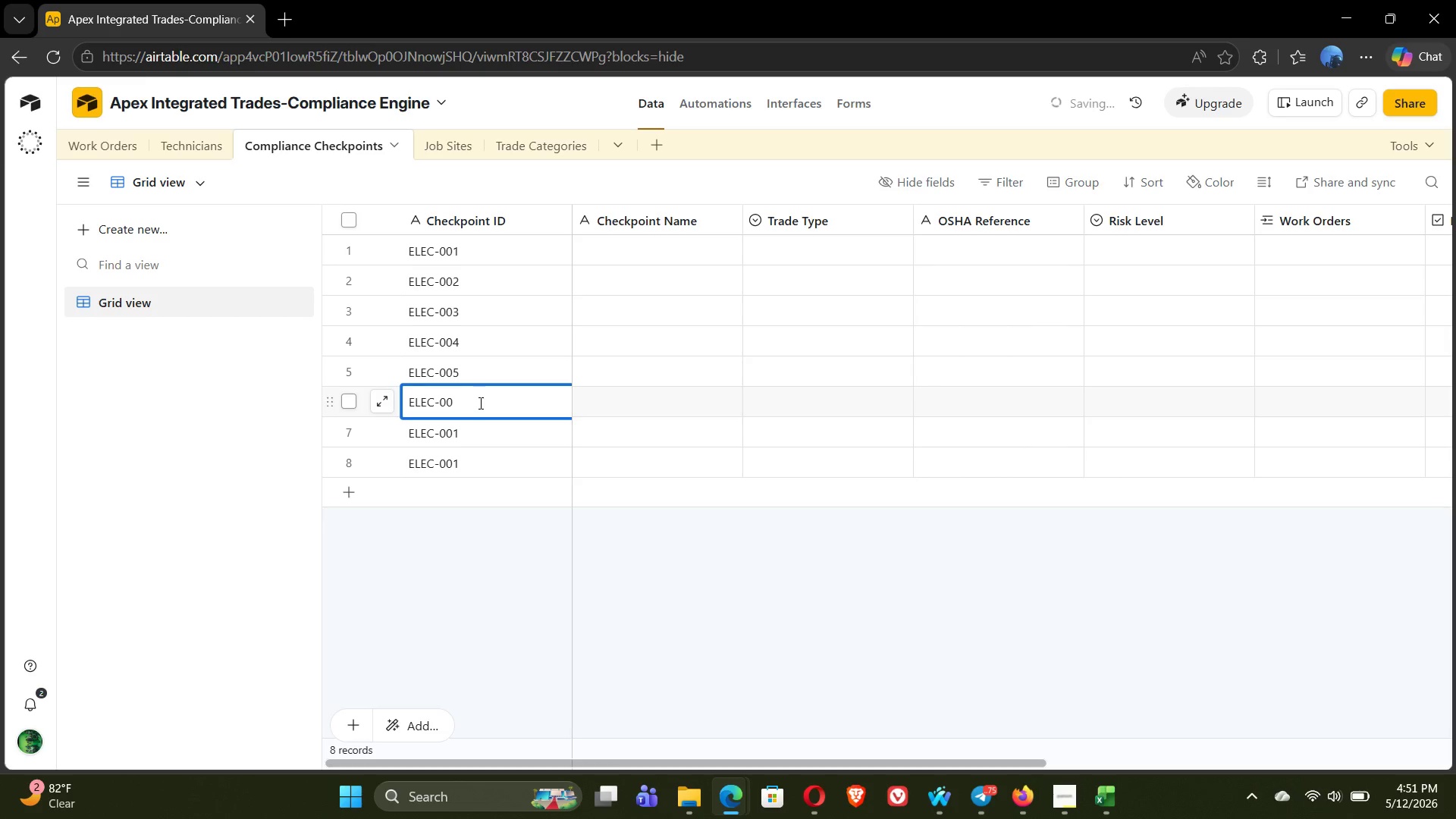 
key(6)
 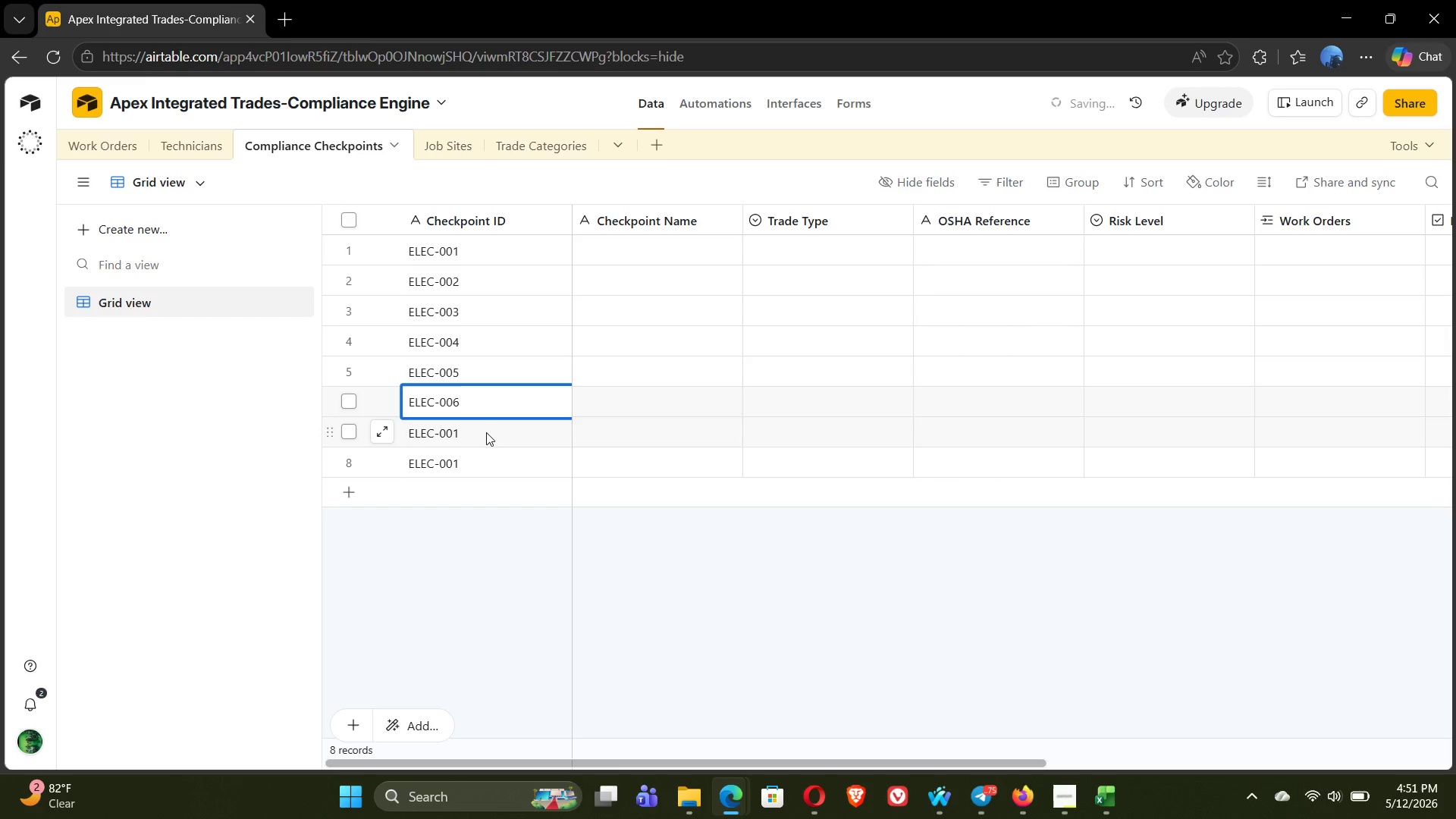 
double_click([486, 432])
 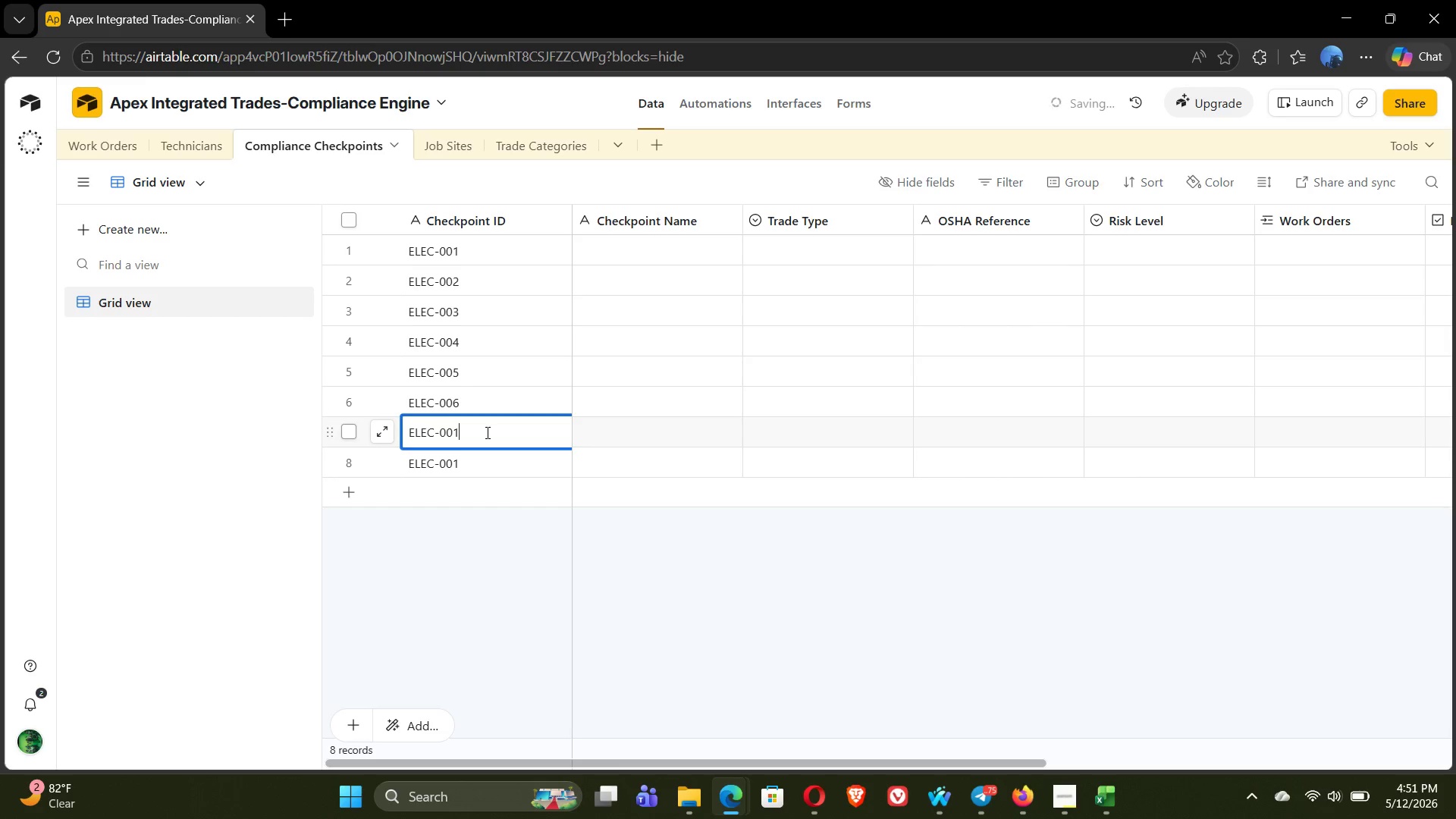 
key(Backspace)
 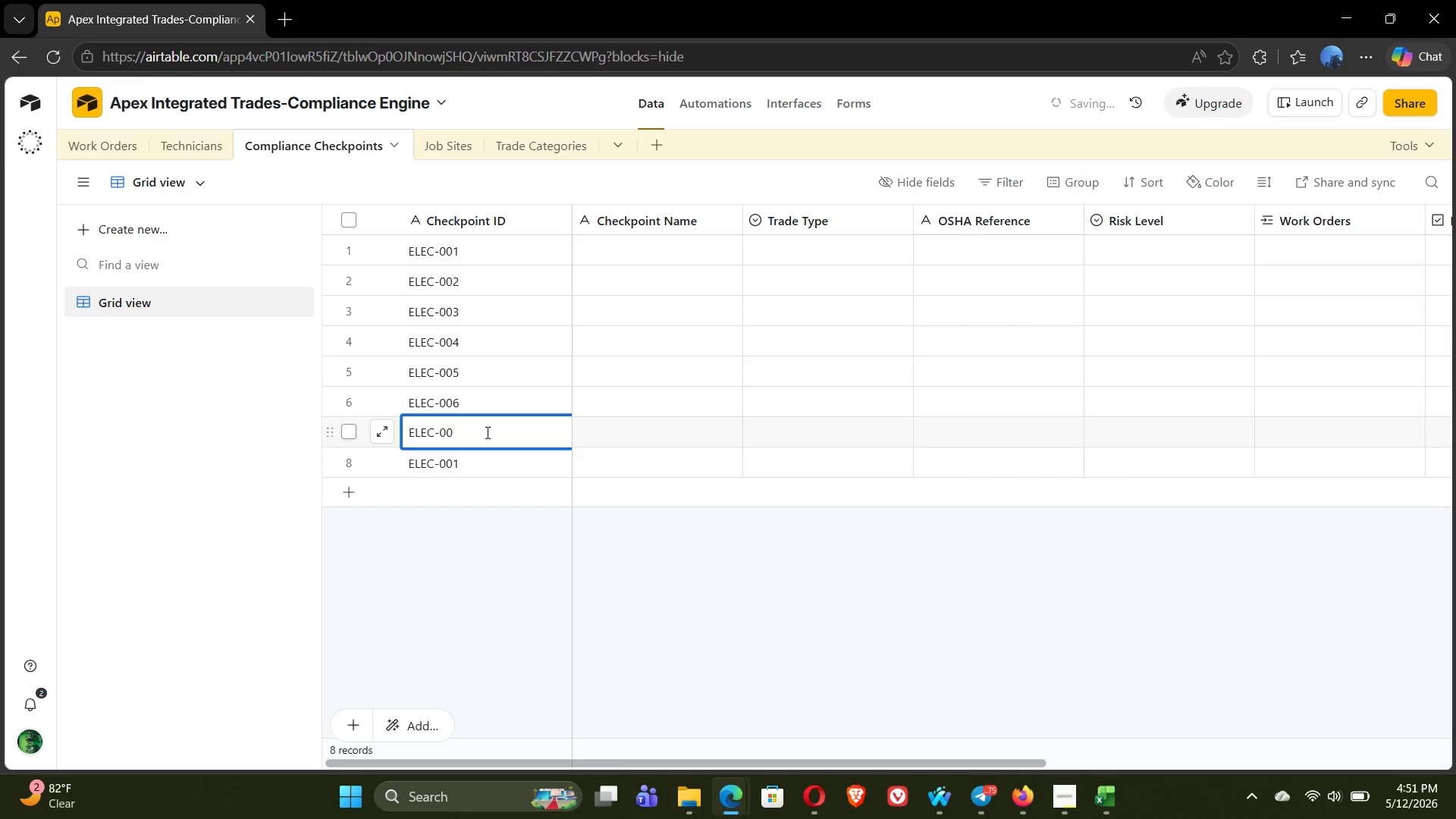 
key(7)
 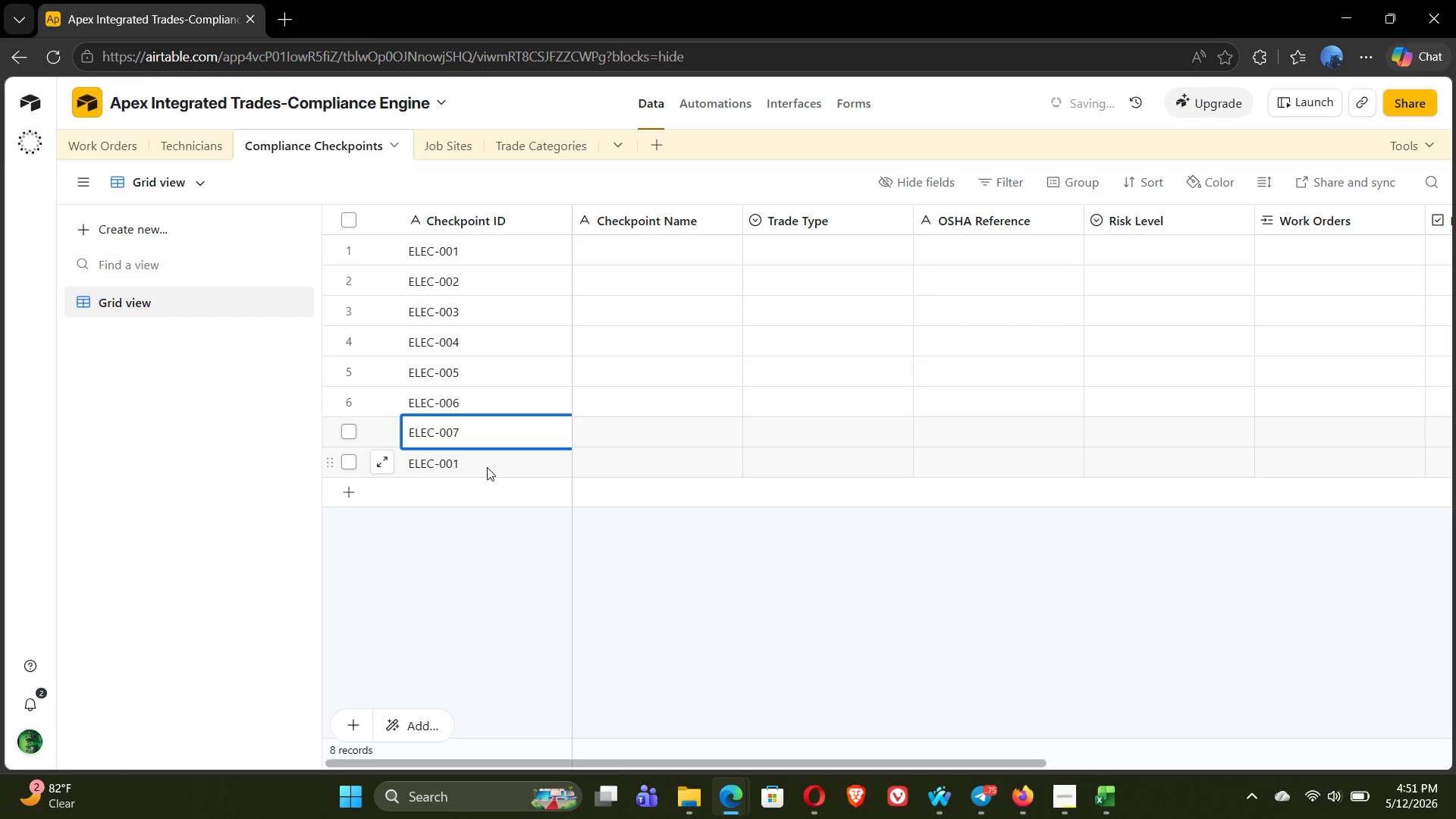 
double_click([487, 467])
 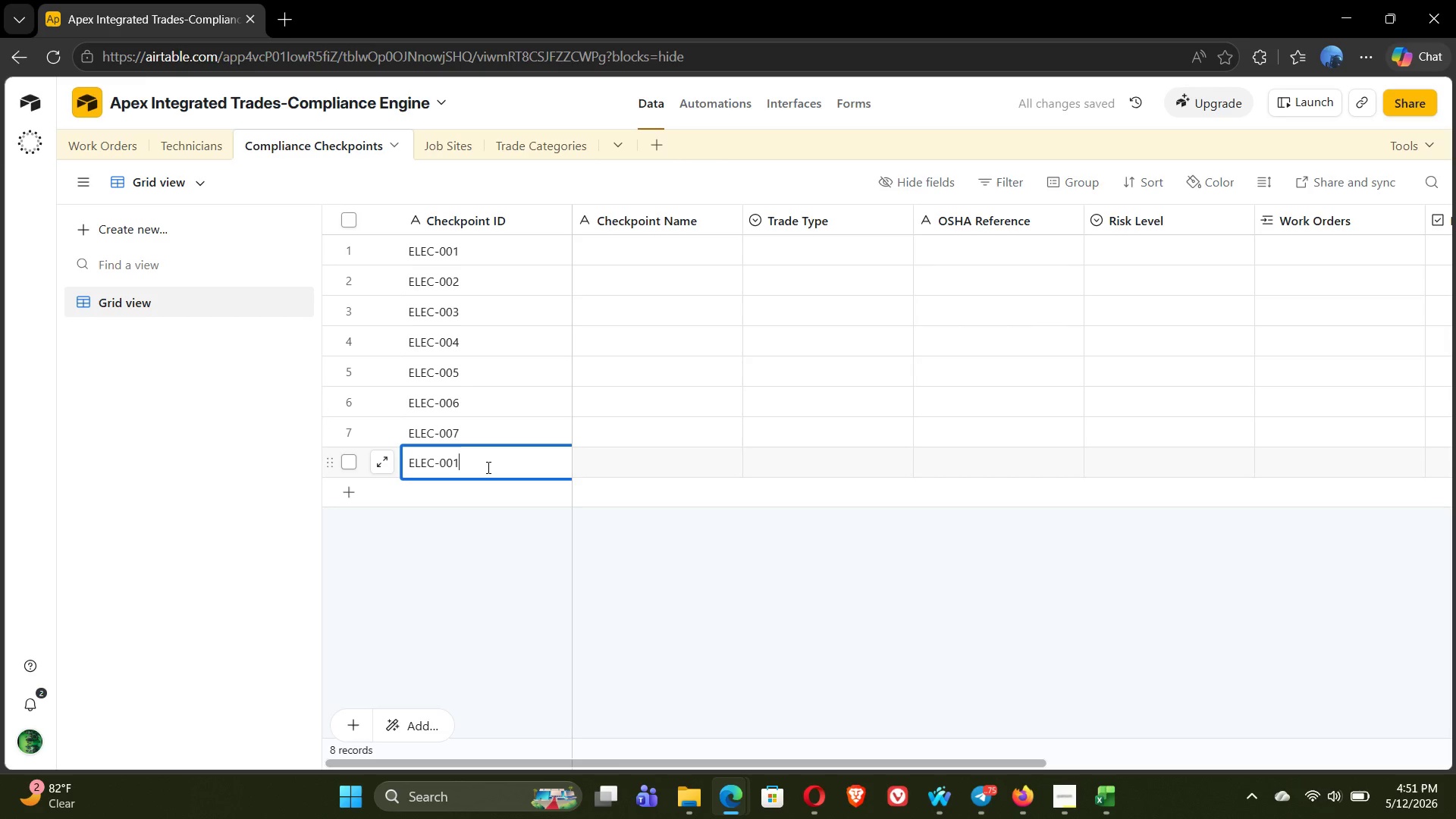 
key(Backspace)
 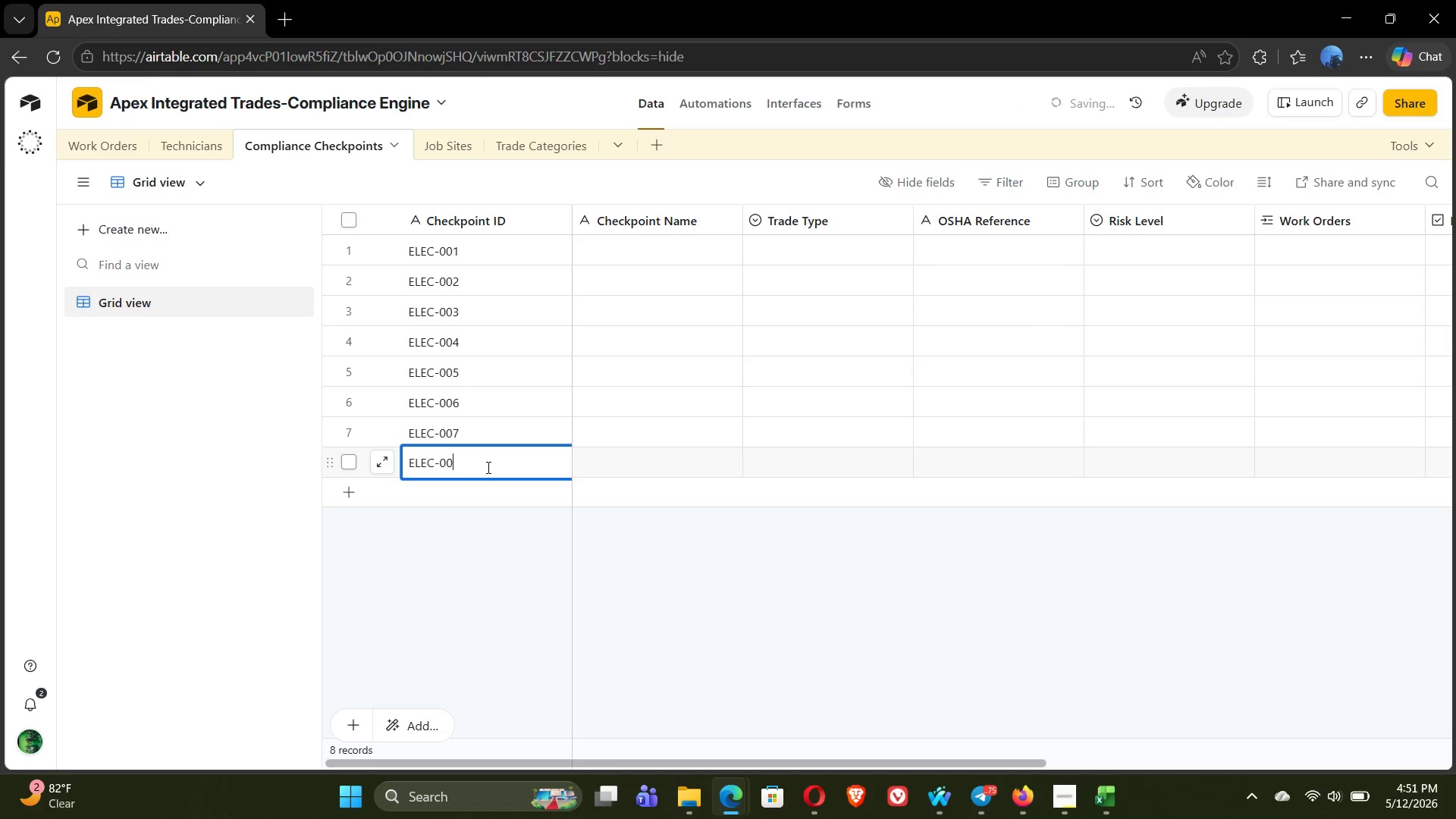 
key(8)
 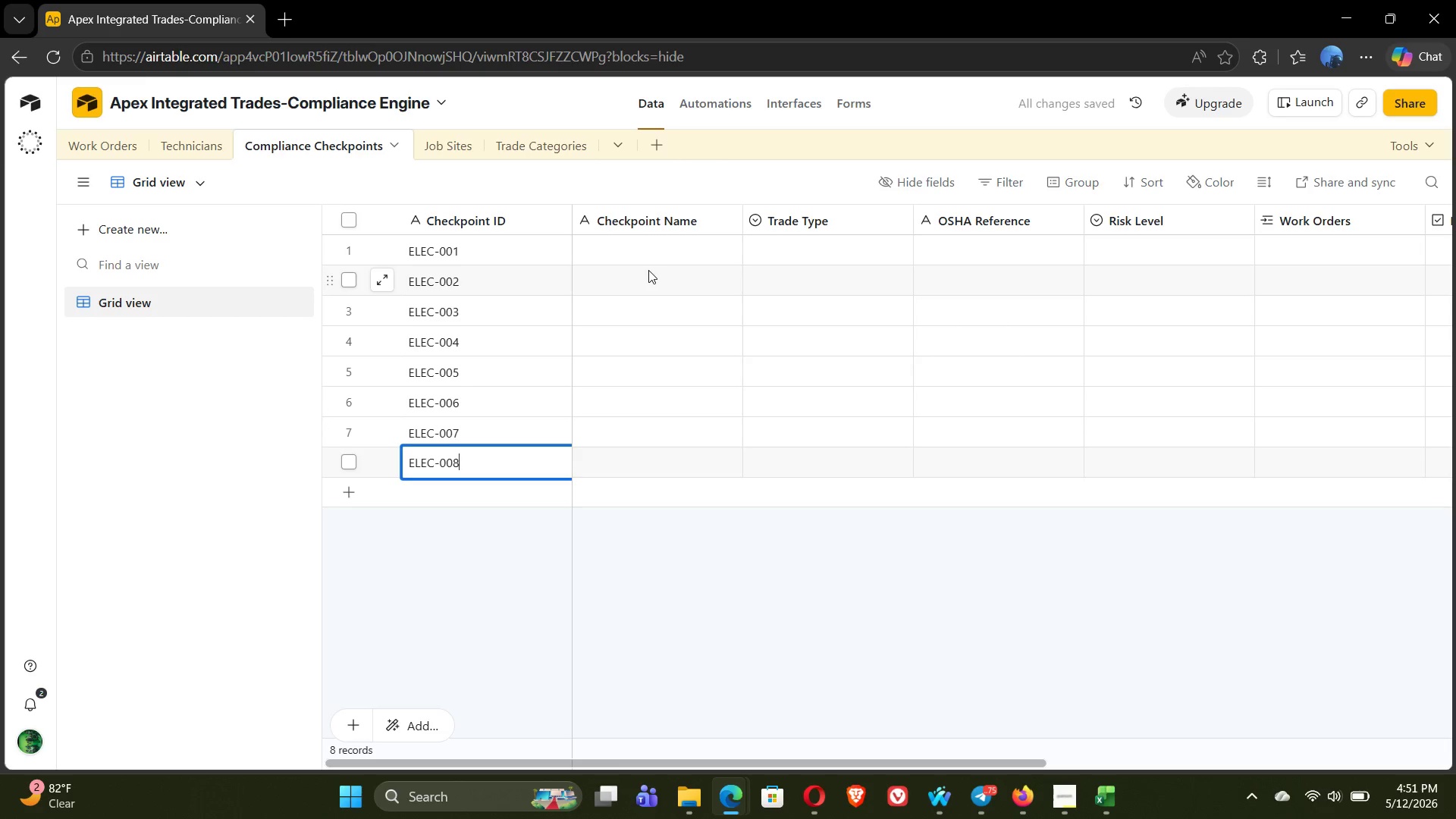 
left_click([646, 247])
 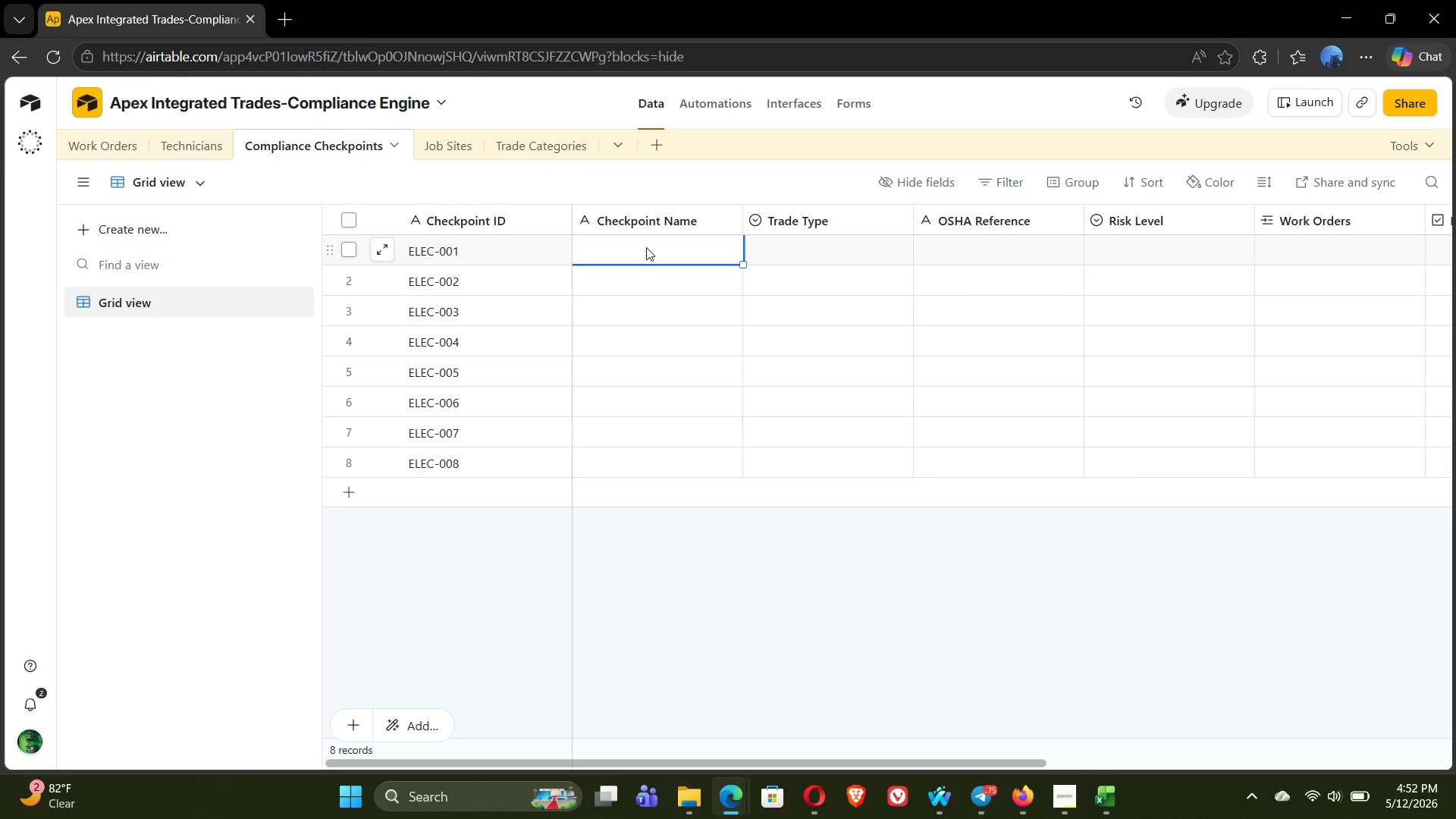 
wait(75.97)
 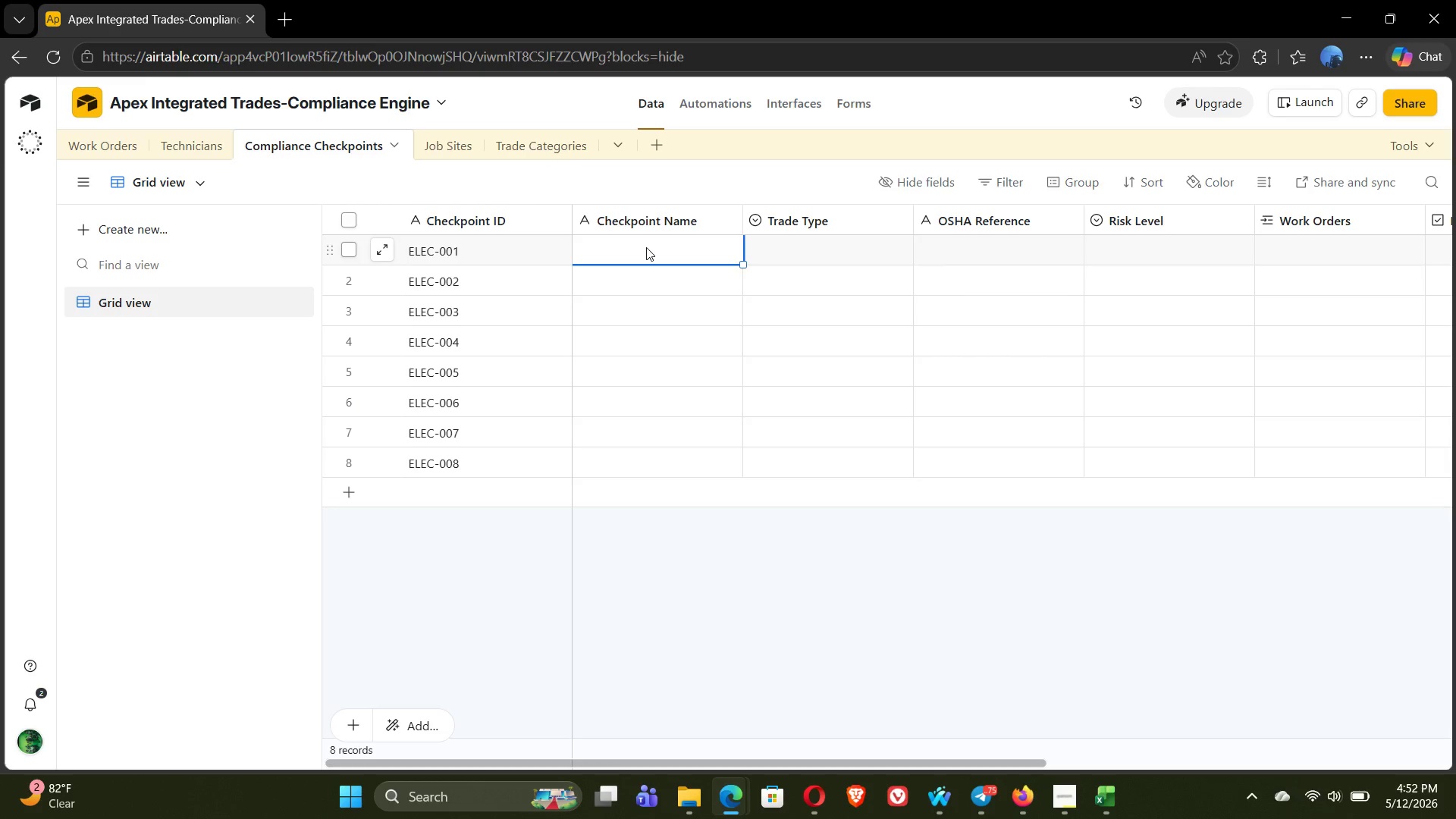 
type(LOTO)
key(Backspace)
key(Backspace)
key(Backspace)
key(Backspace)
type(loto)
 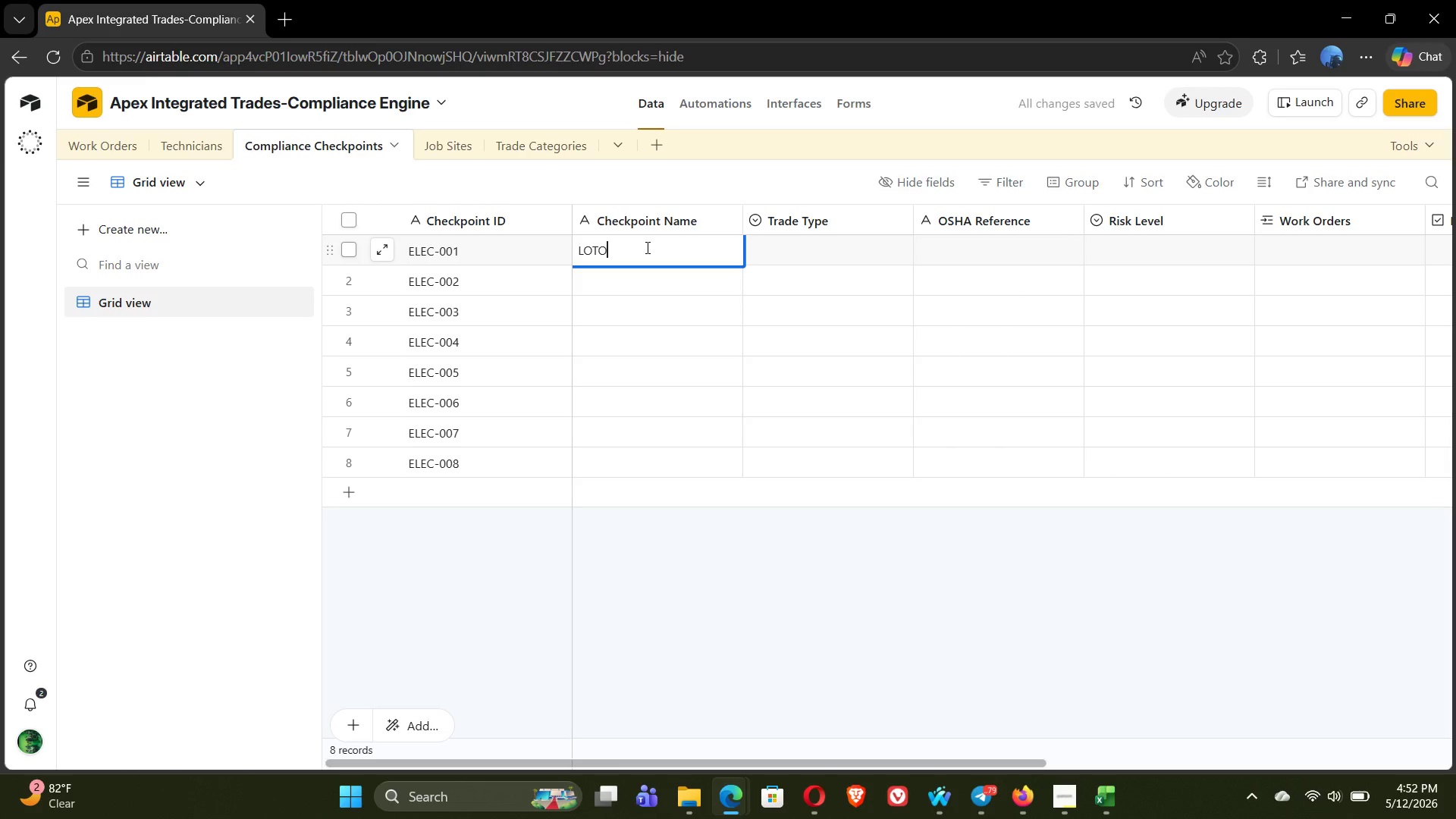 
wait(10.59)
 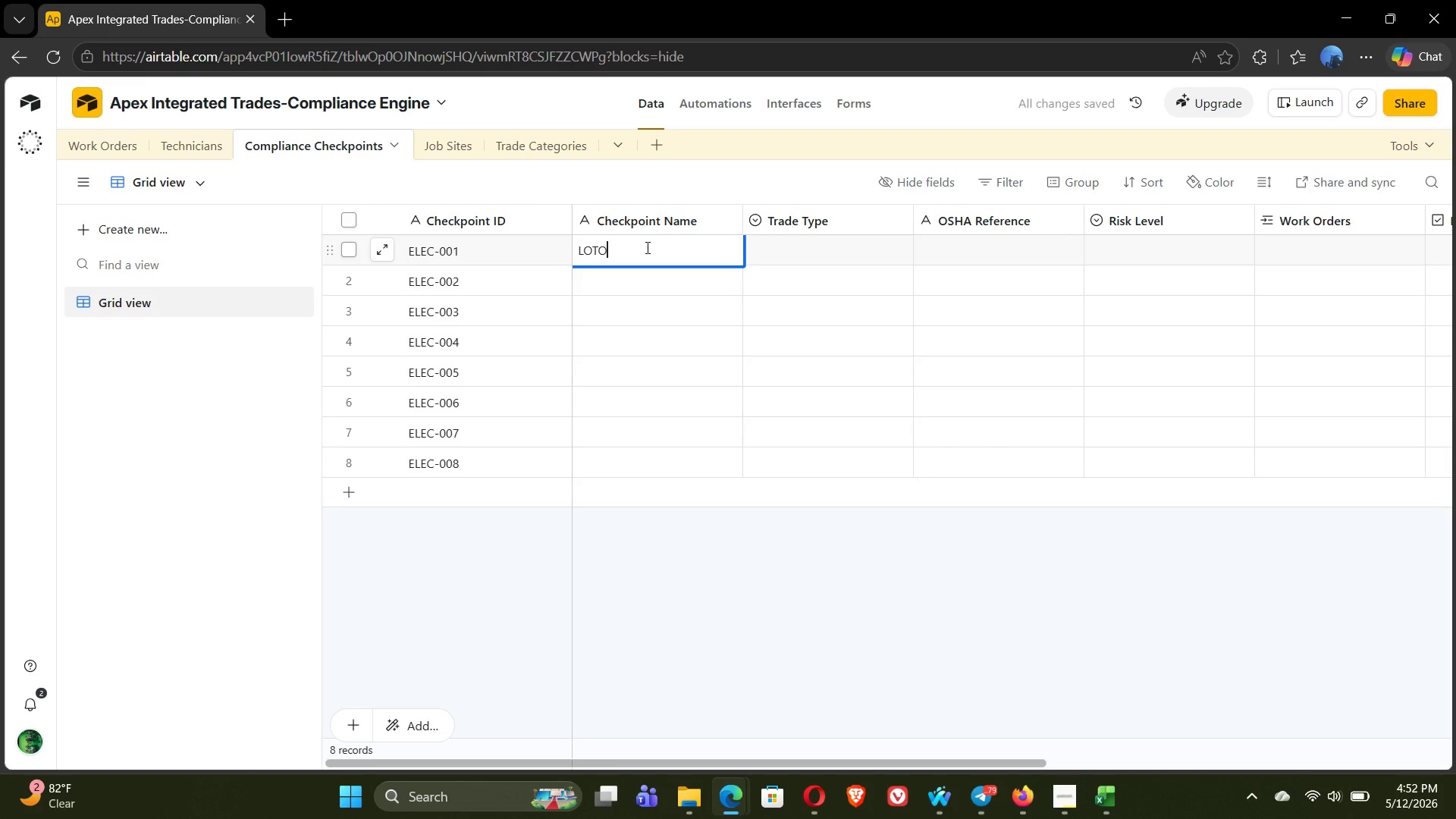 
type(())
 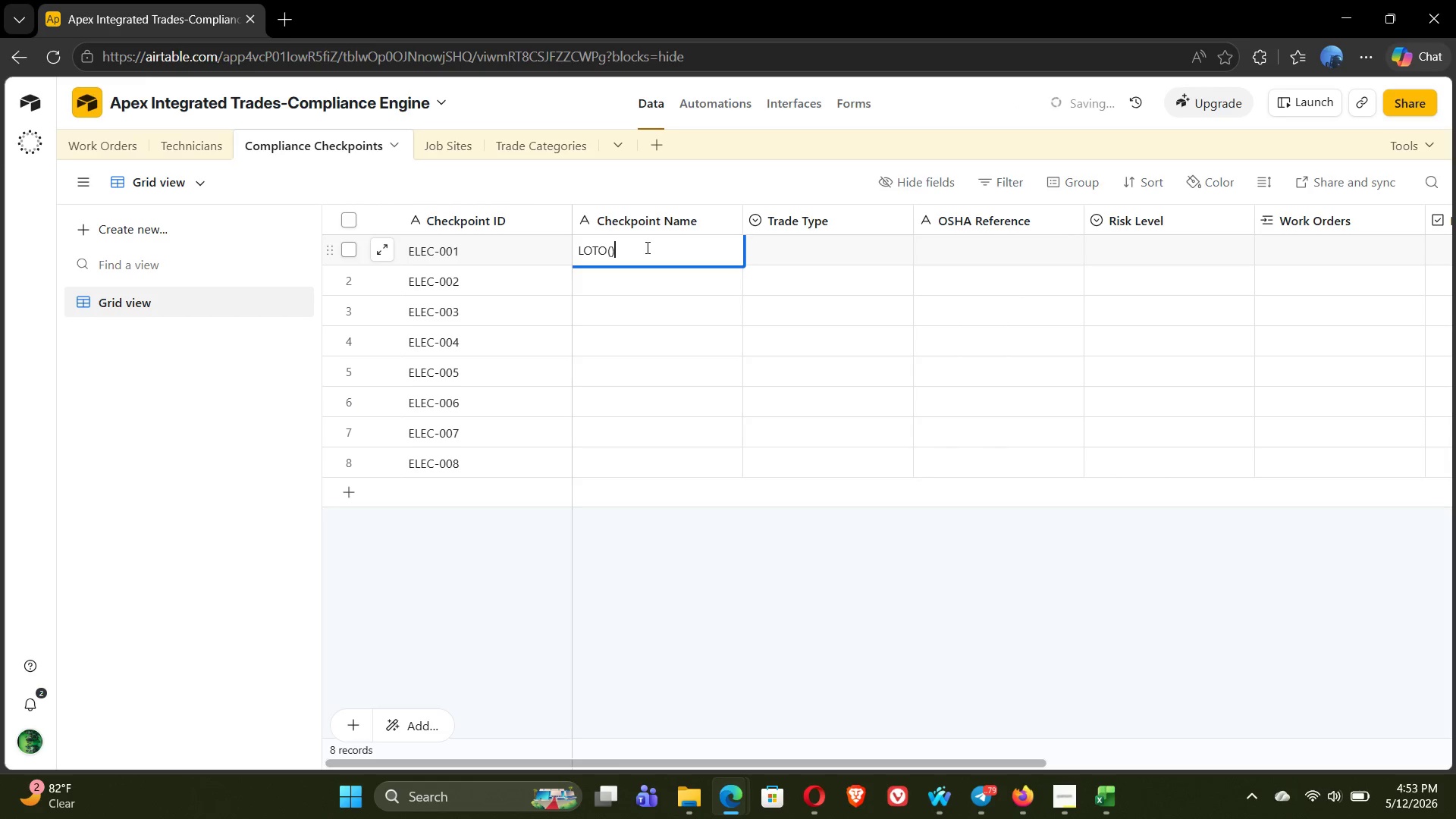 
key(ArrowLeft)
 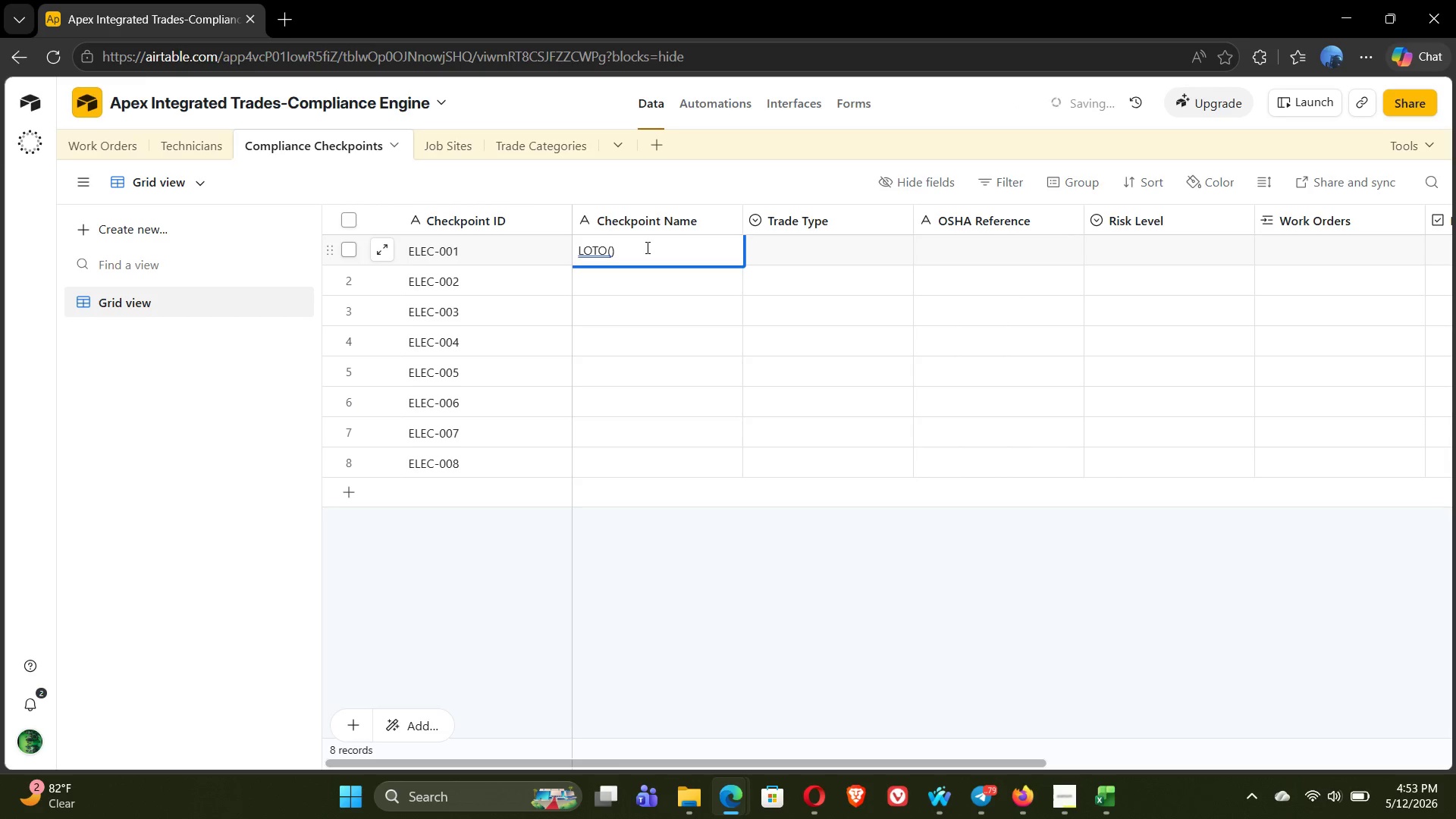 
key(L)
 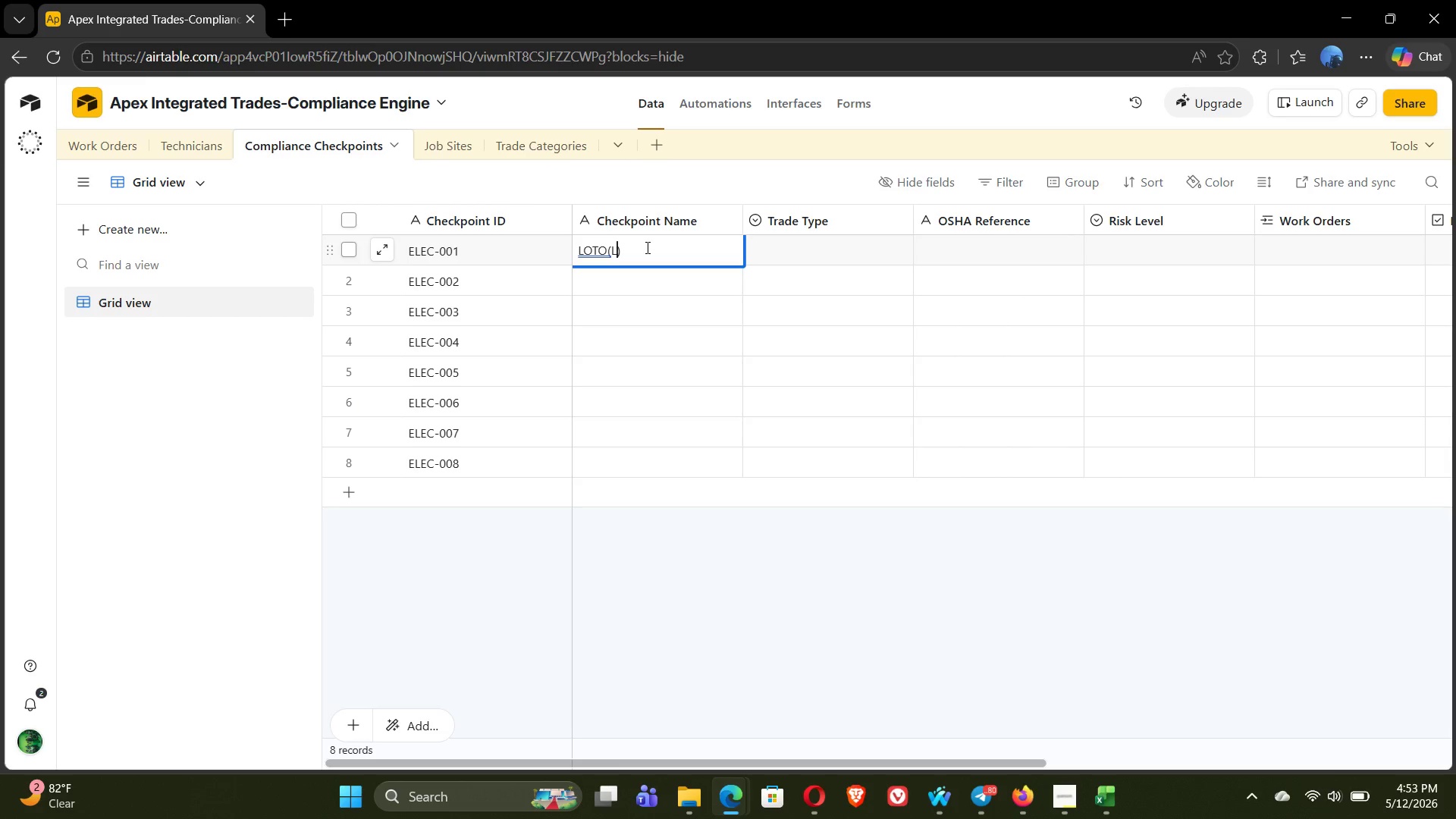 
wait(36.78)
 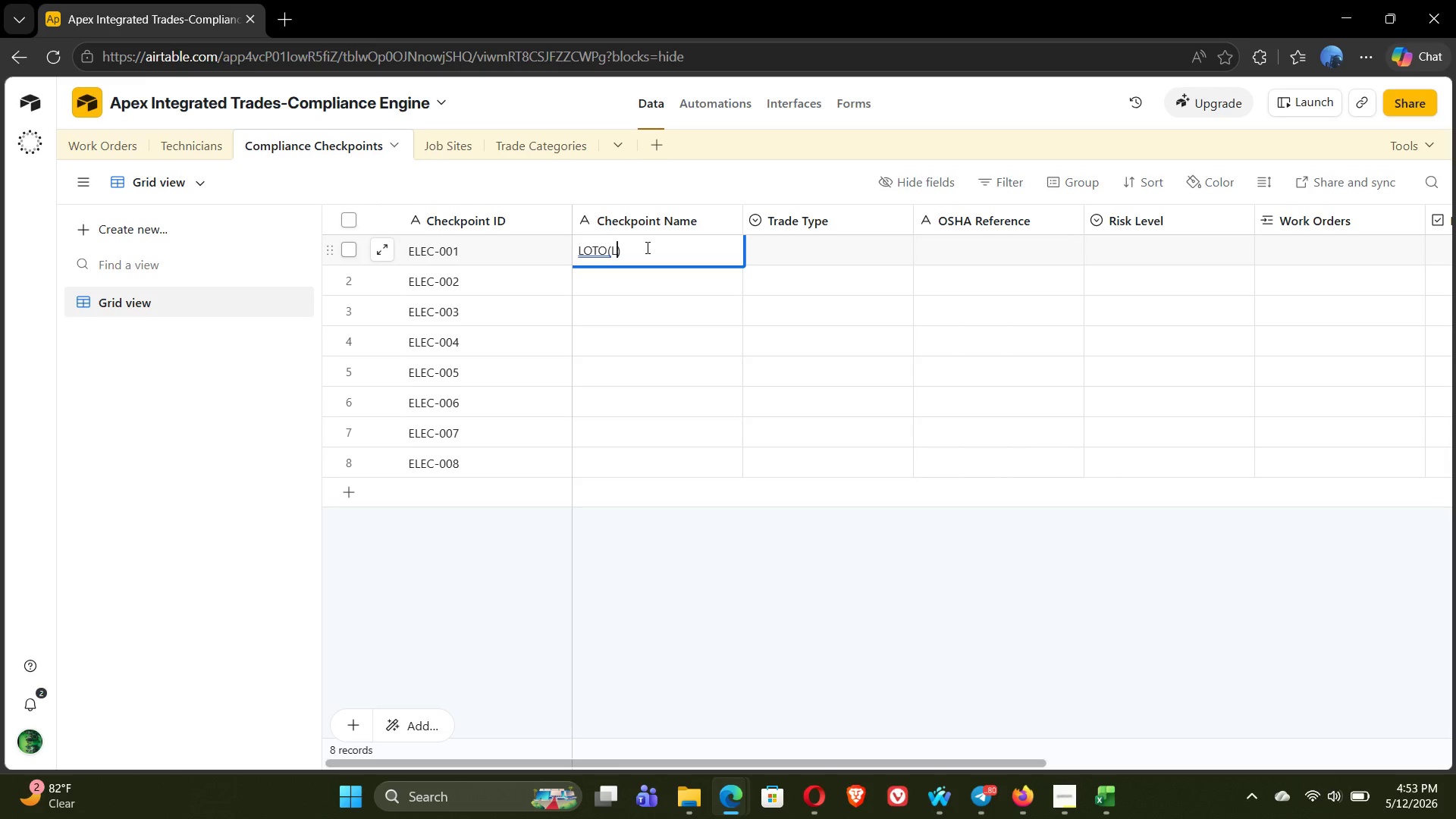 
type(o)
key(Backspace)
type(OCK)
 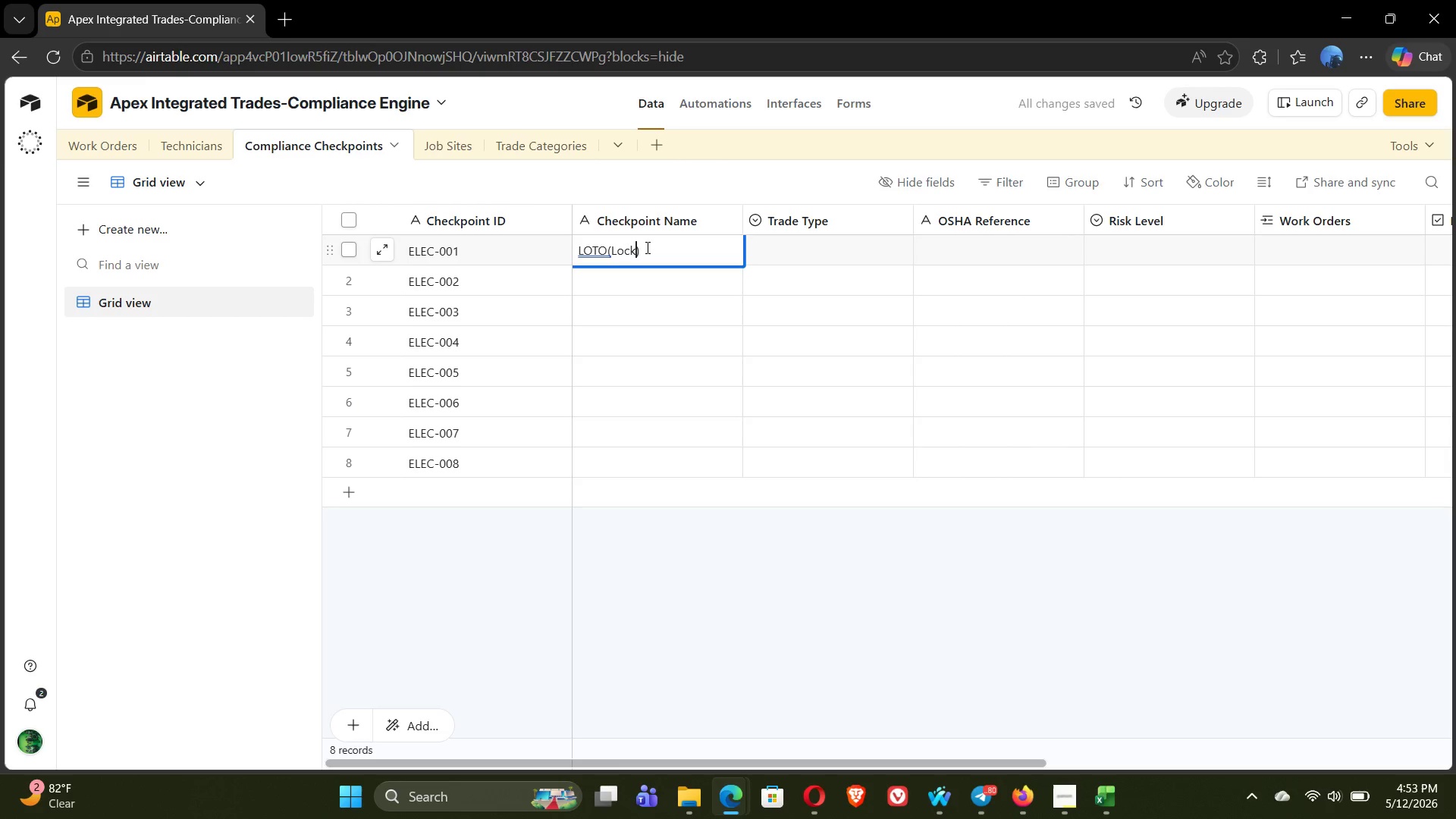 
type(OUT/)
 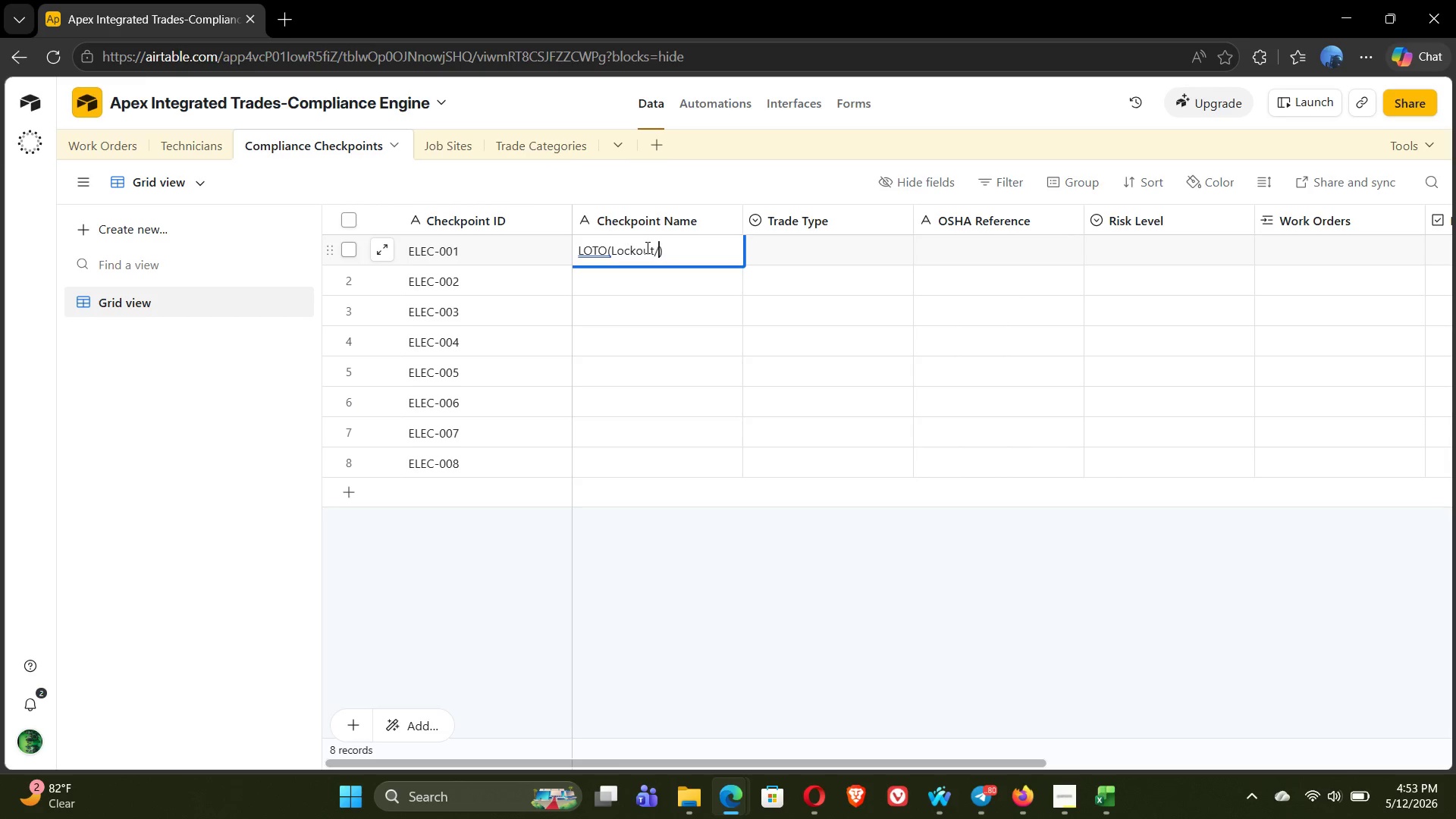 
wait(8.12)
 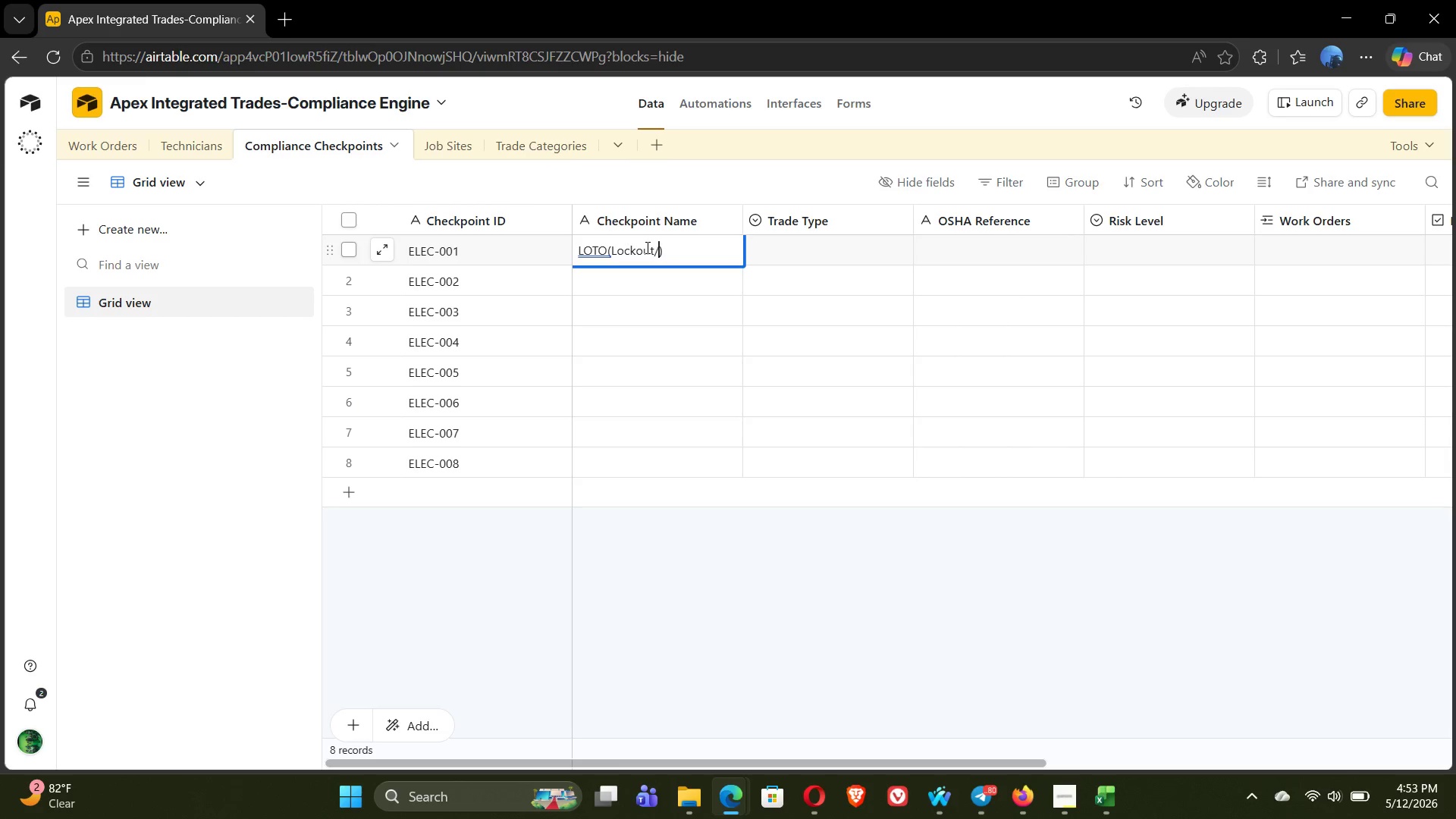 
type(Target)
 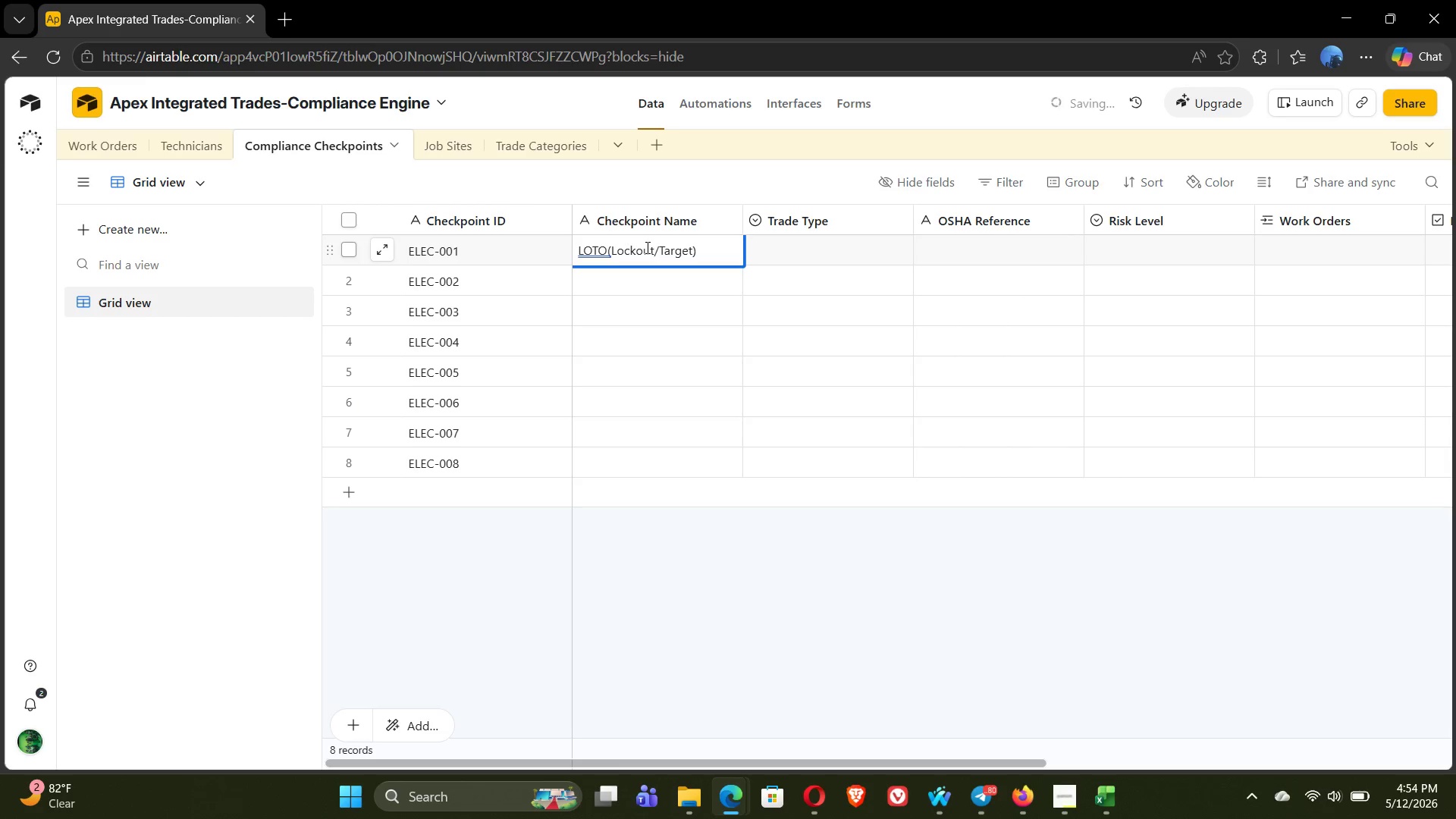 
key(ArrowRight)
 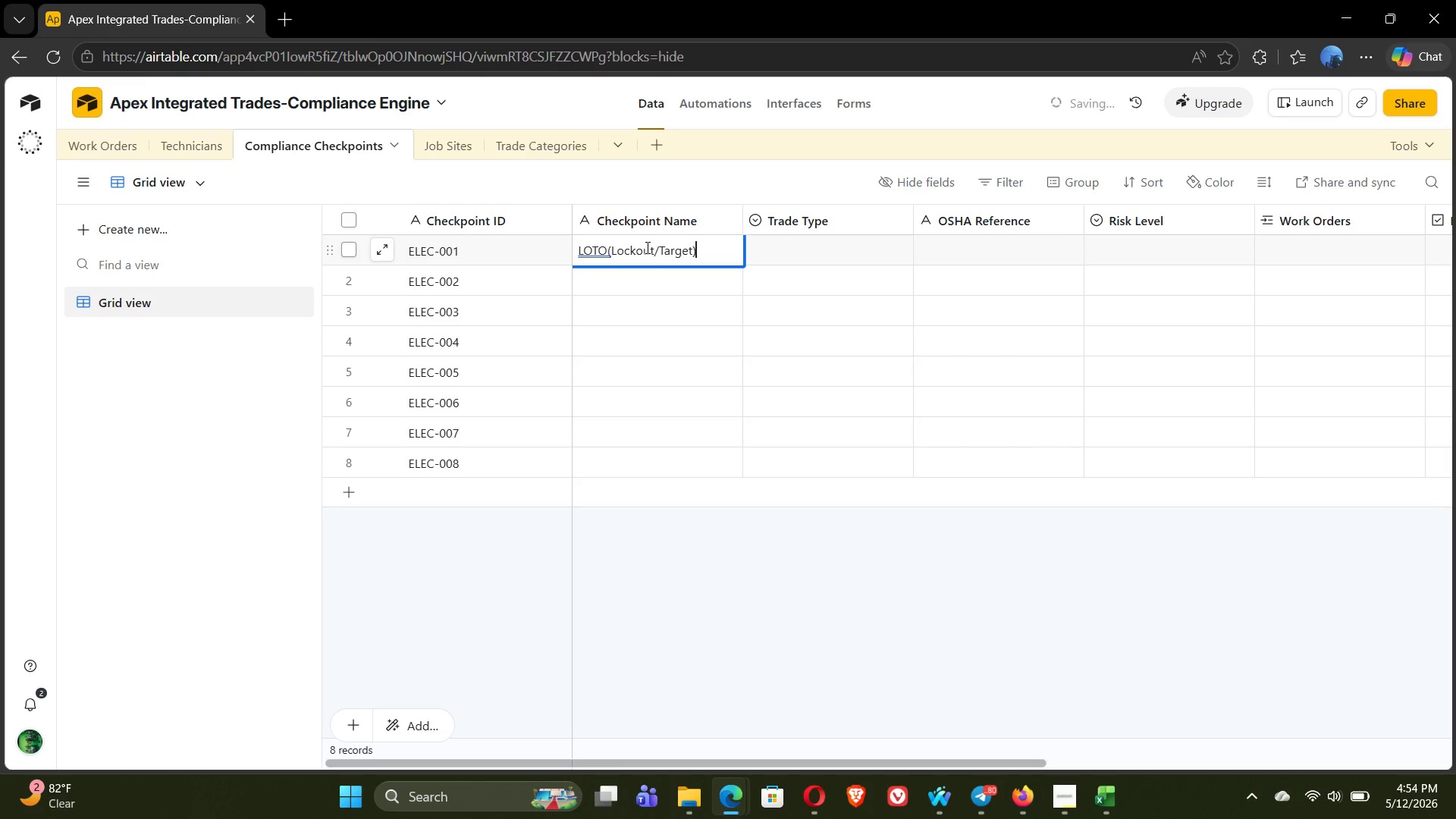 
type( Verified)
 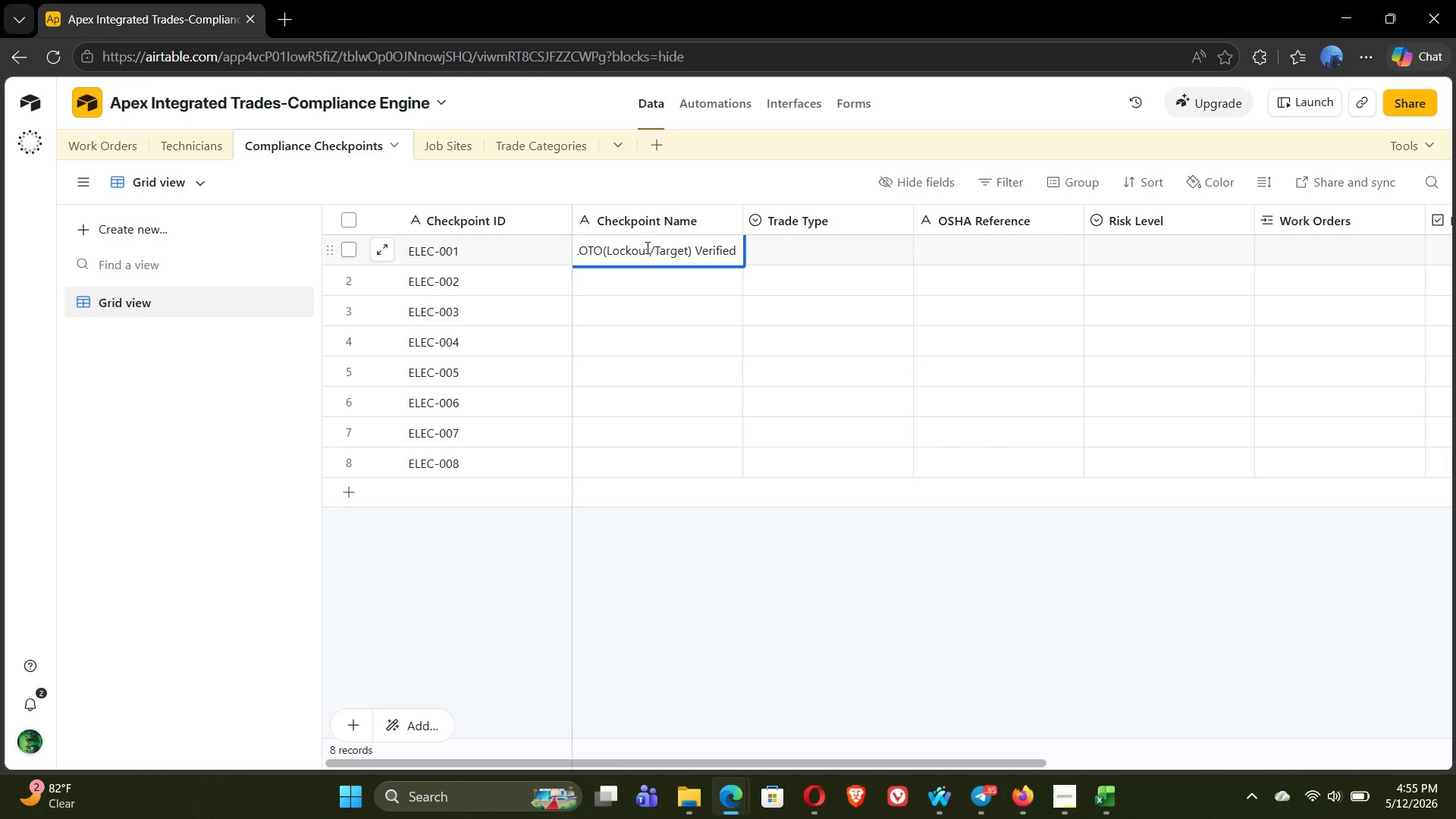 
wait(68.45)
 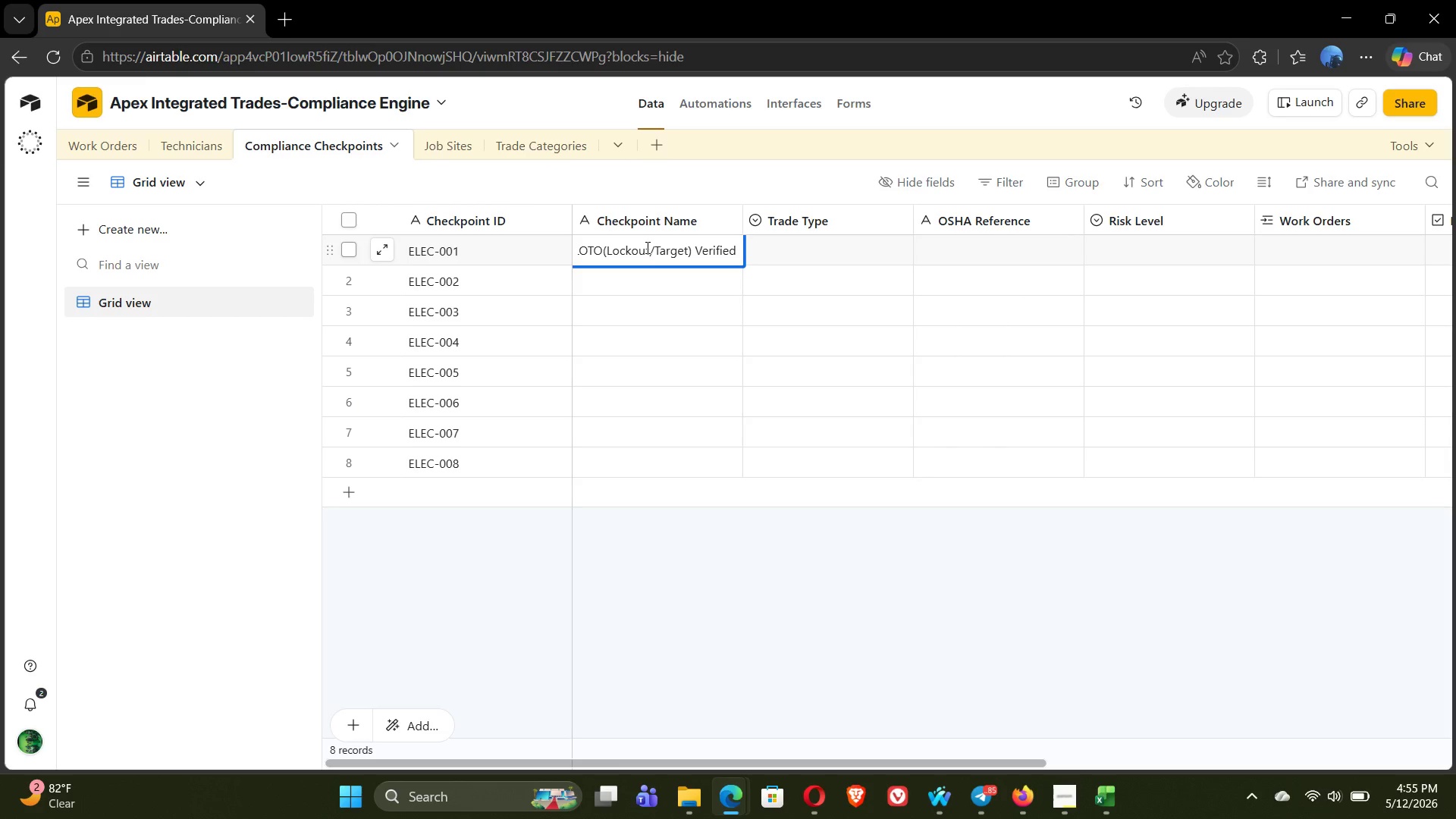 
key(Tab)
 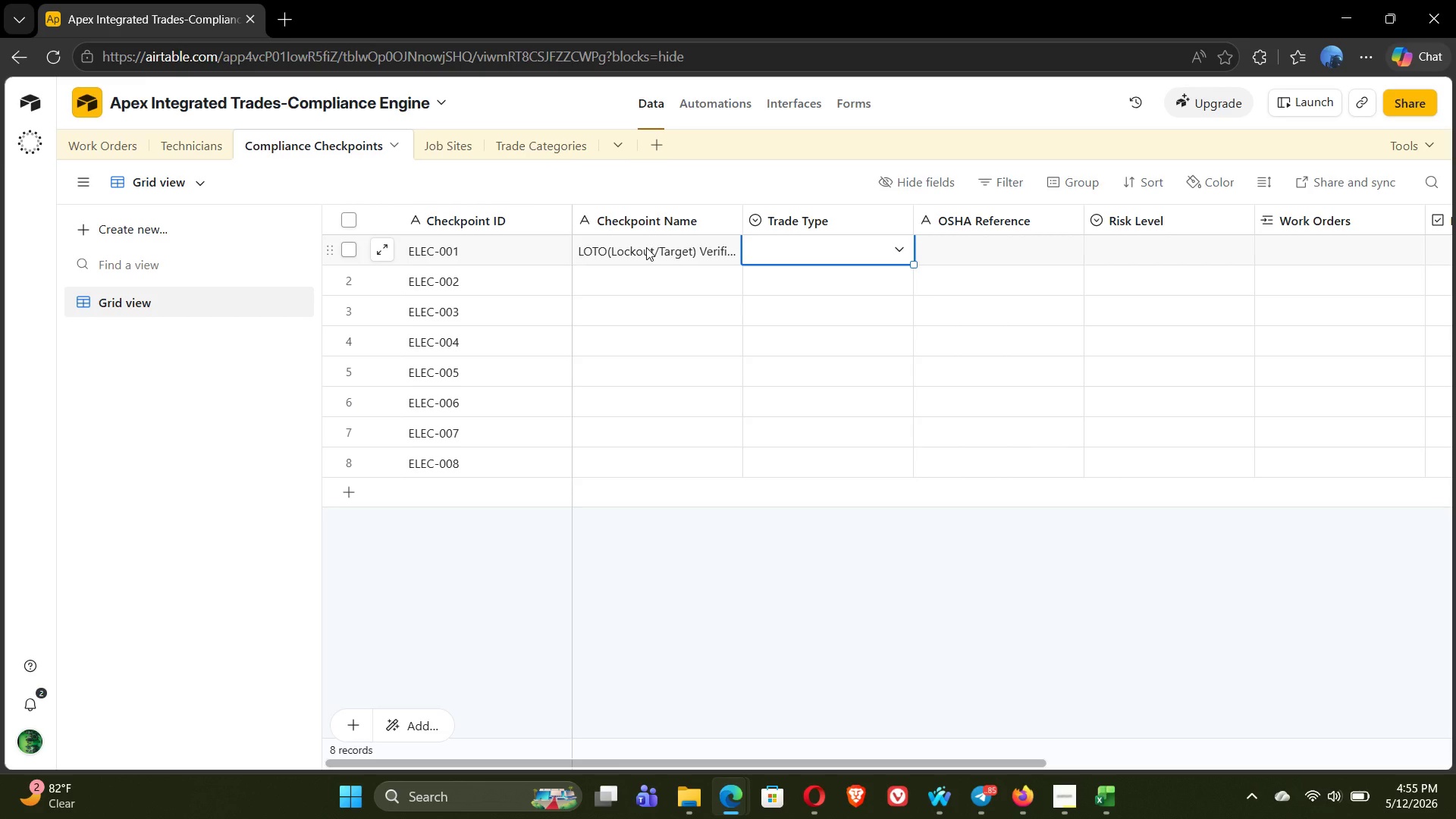 
wait(15.23)
 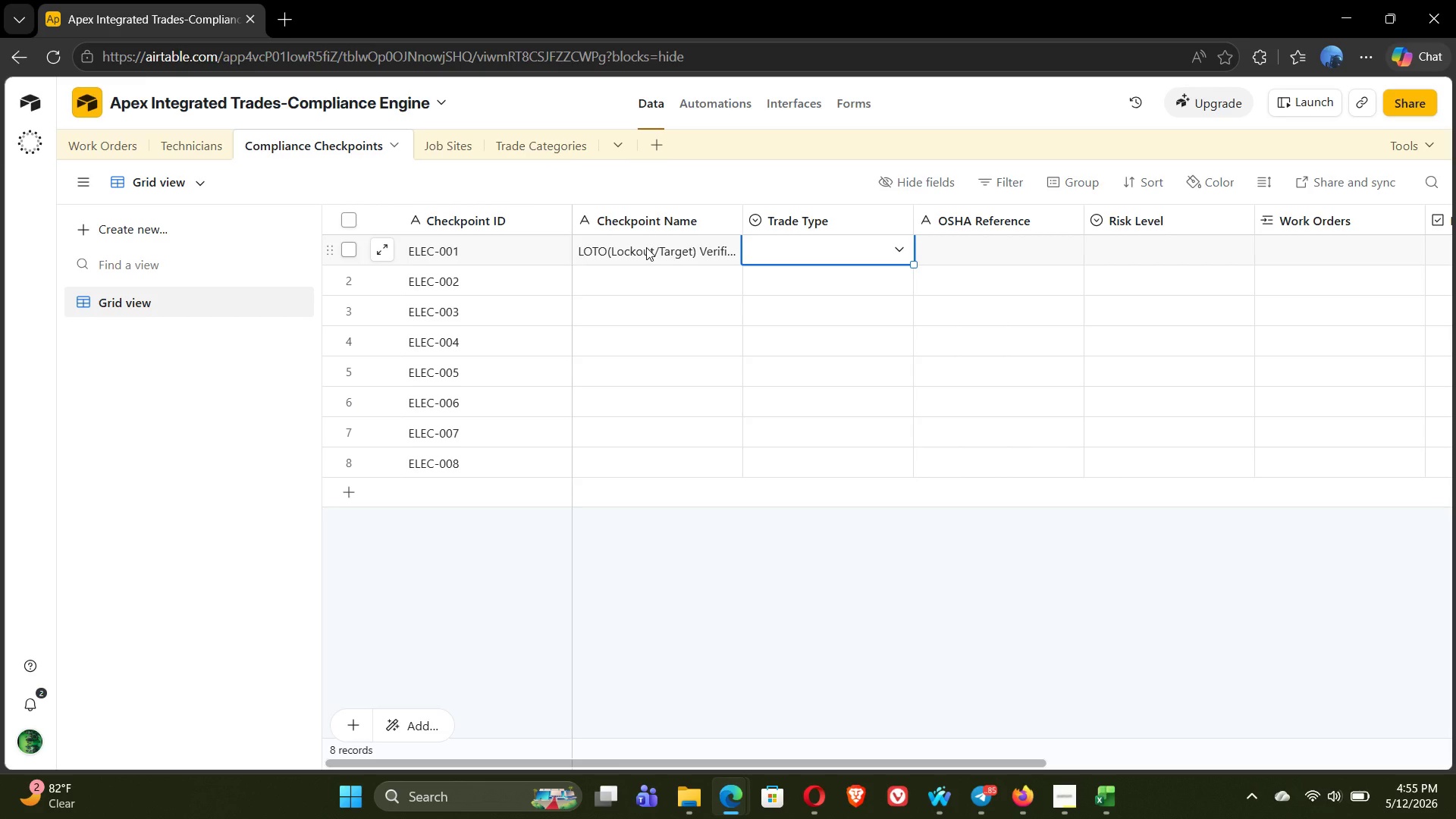 
left_click([969, 242])
 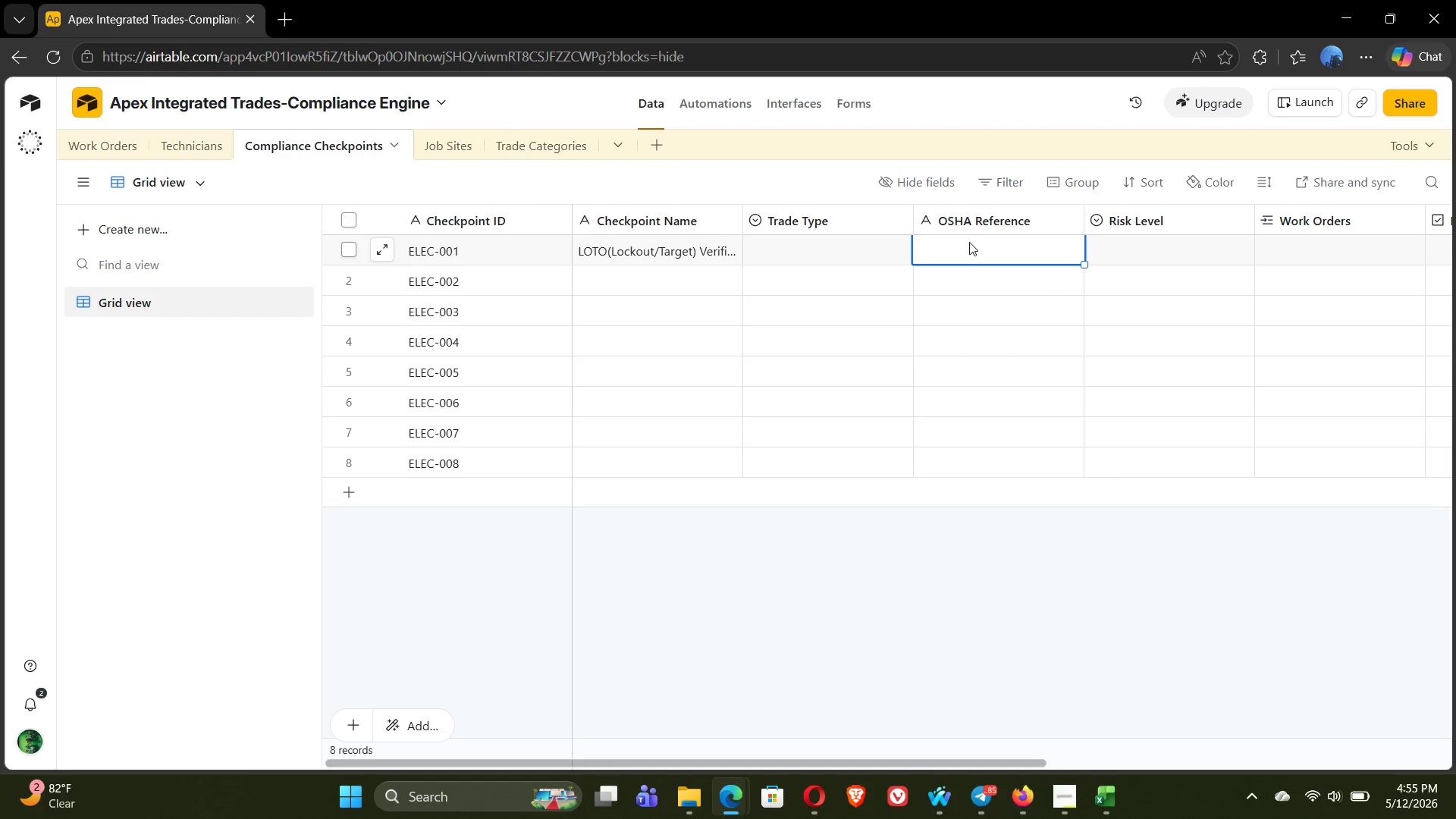 
double_click([969, 242])
 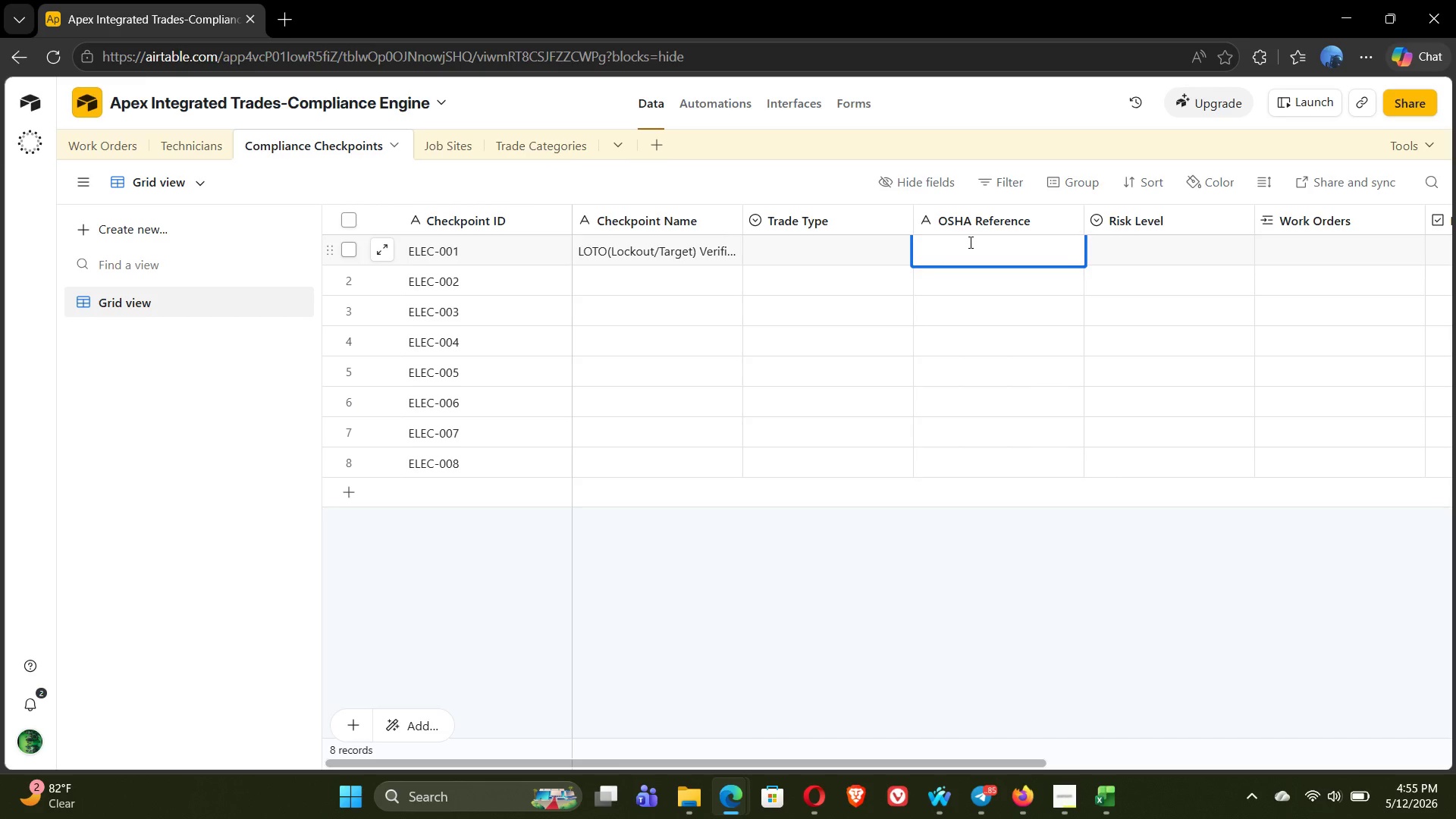 
wait(6.17)
 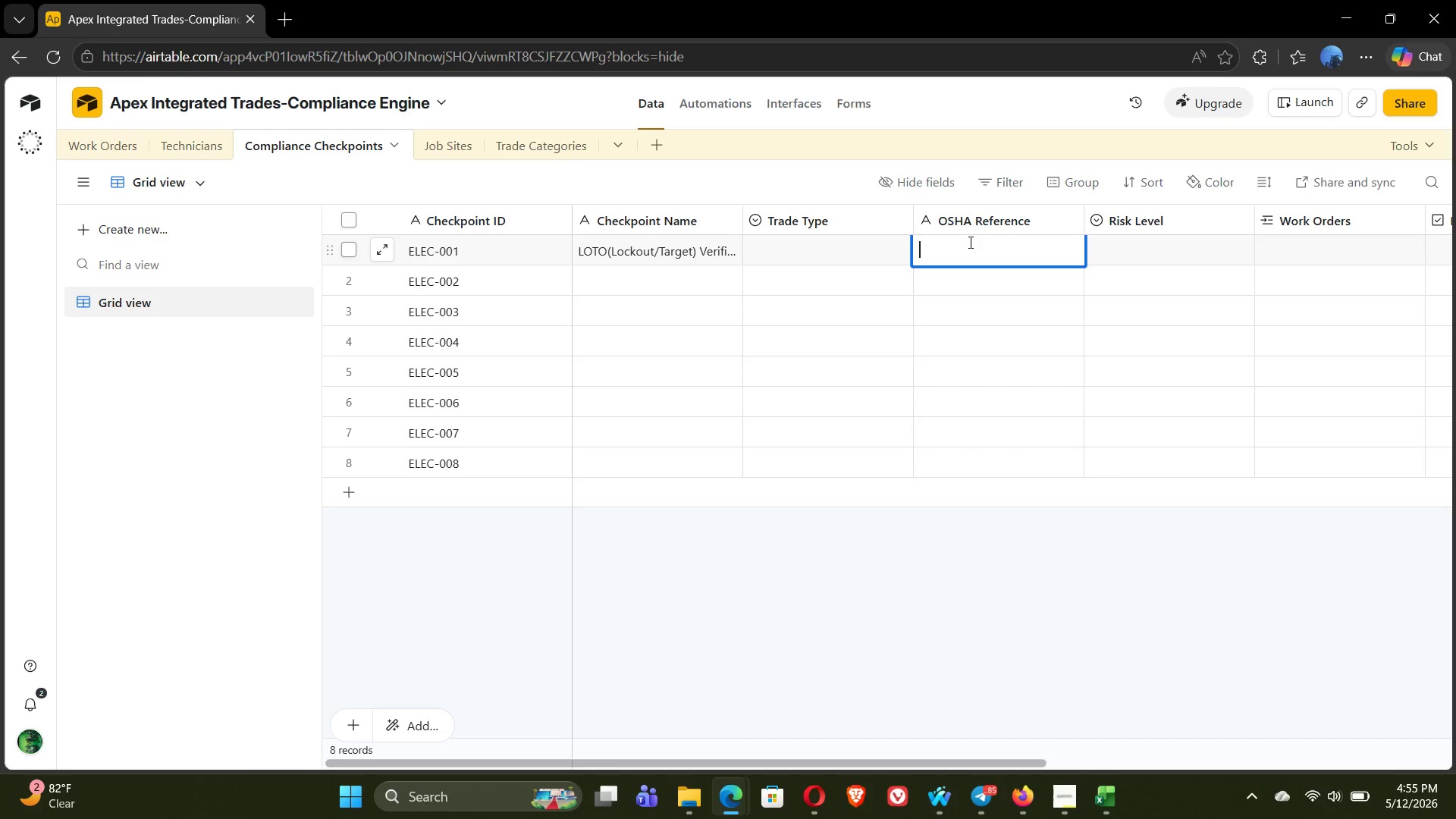 
type(osh)
key(Backspace)
type(HA)
 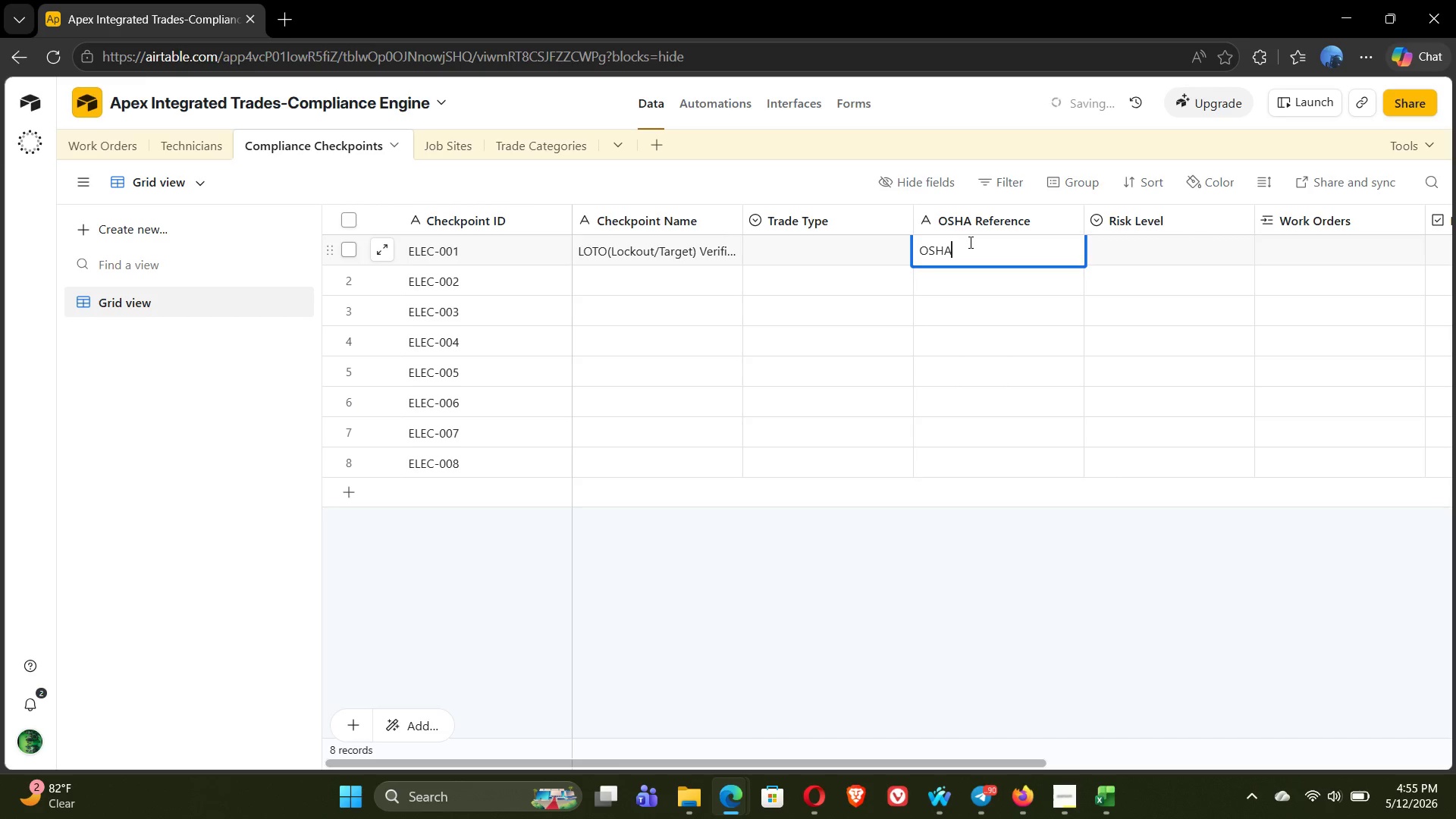 
type(191047)
 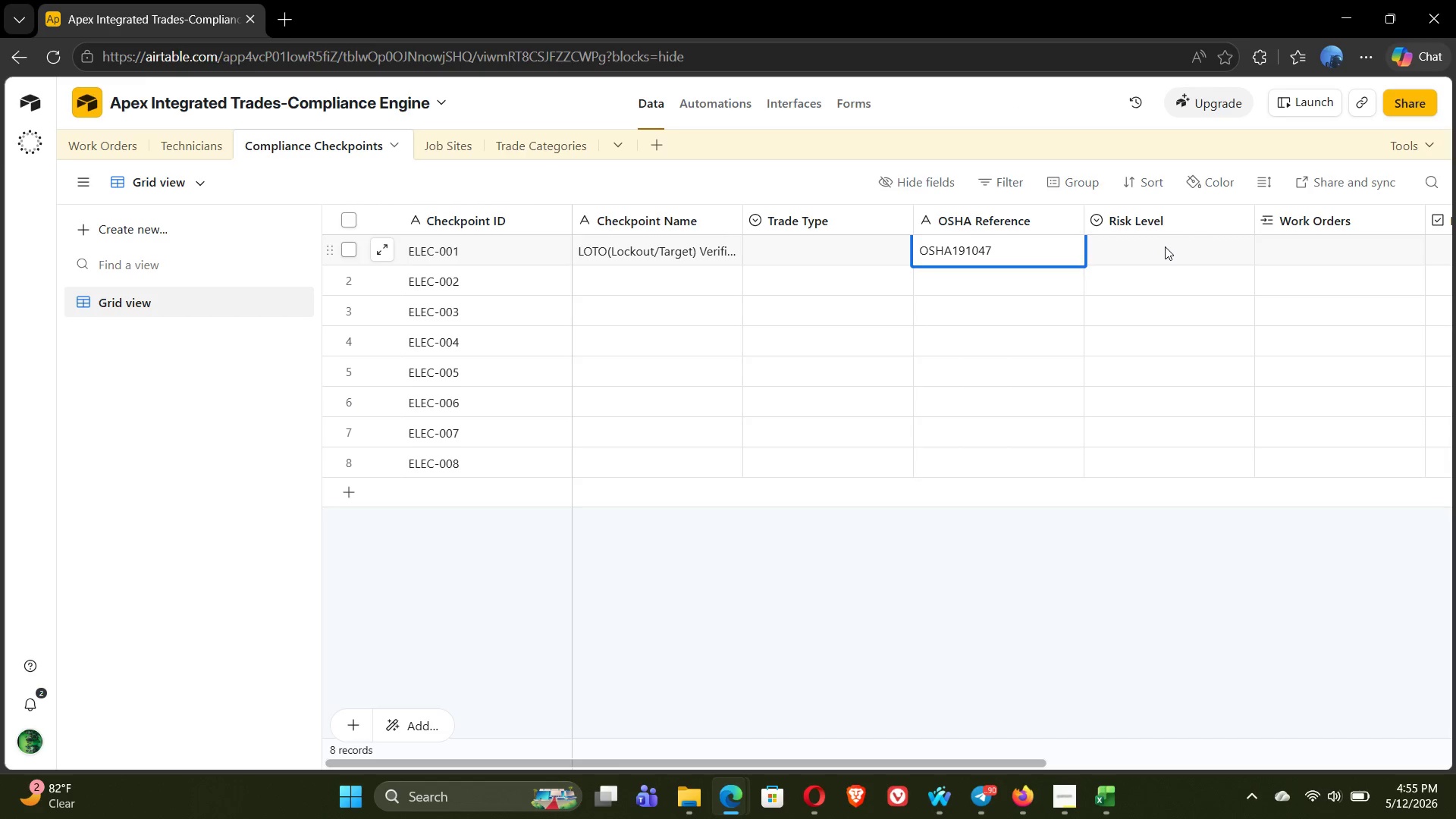 
left_click([1165, 246])
 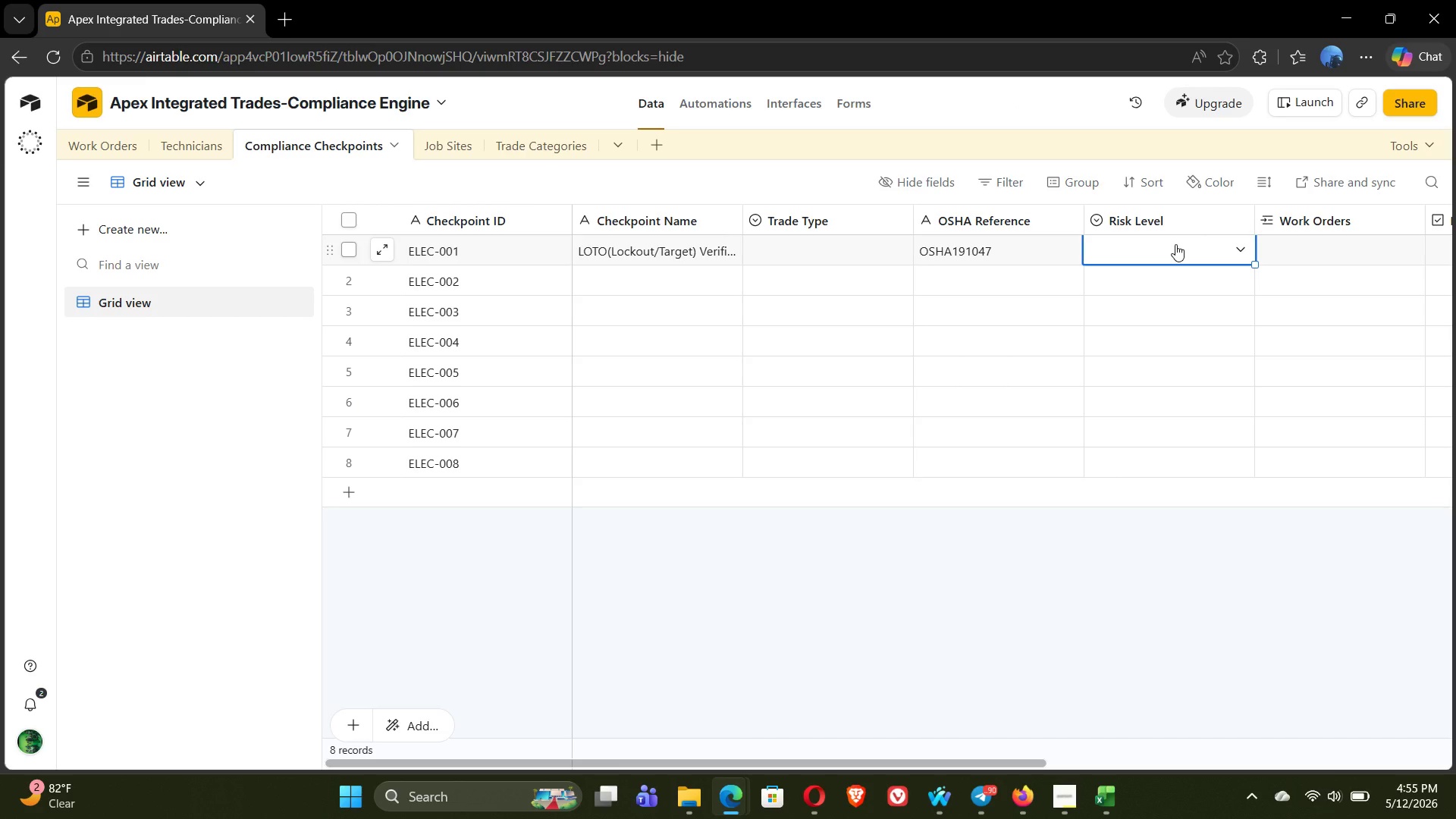 
double_click([1175, 244])
 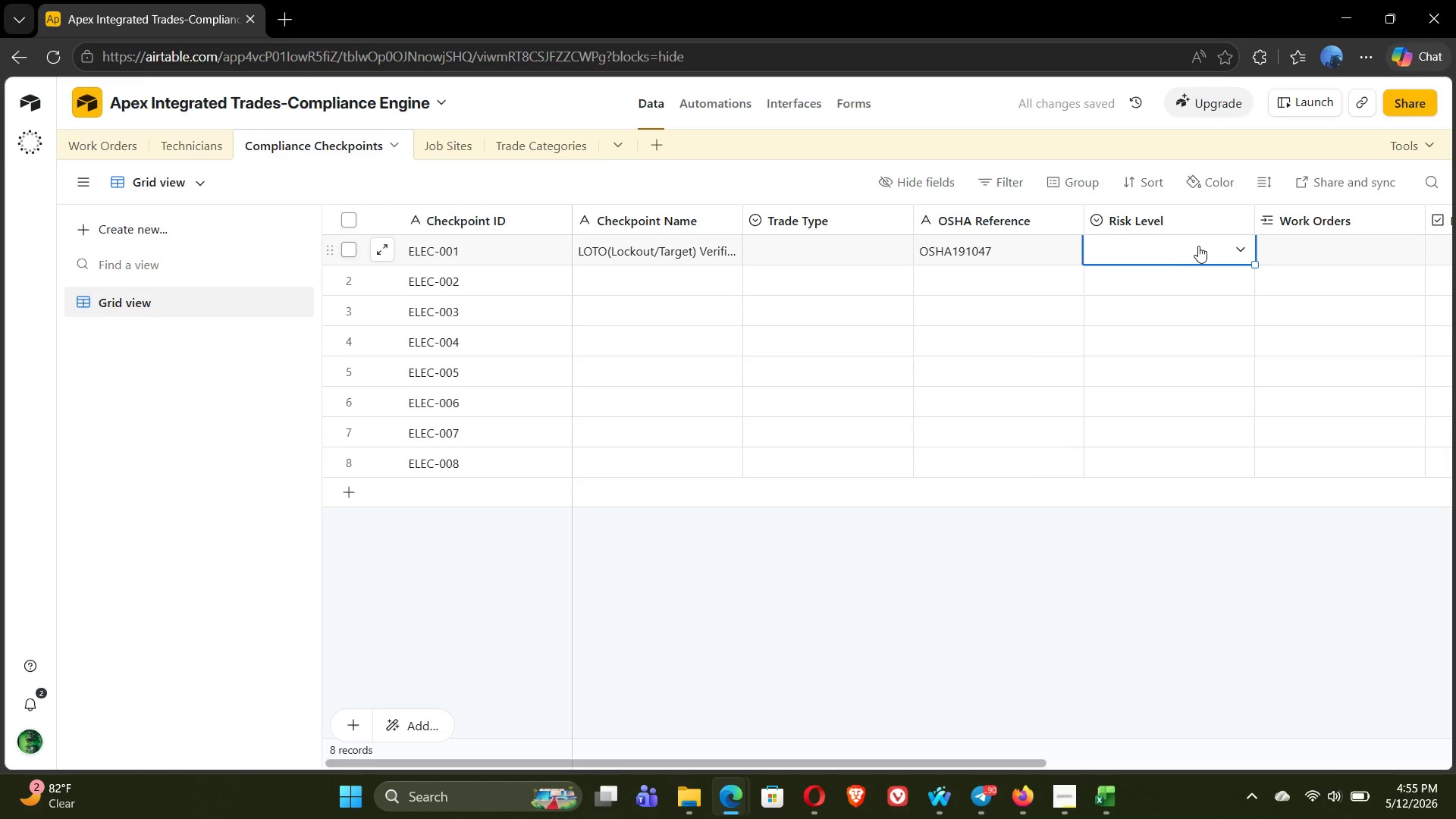 
left_click([1203, 245])
 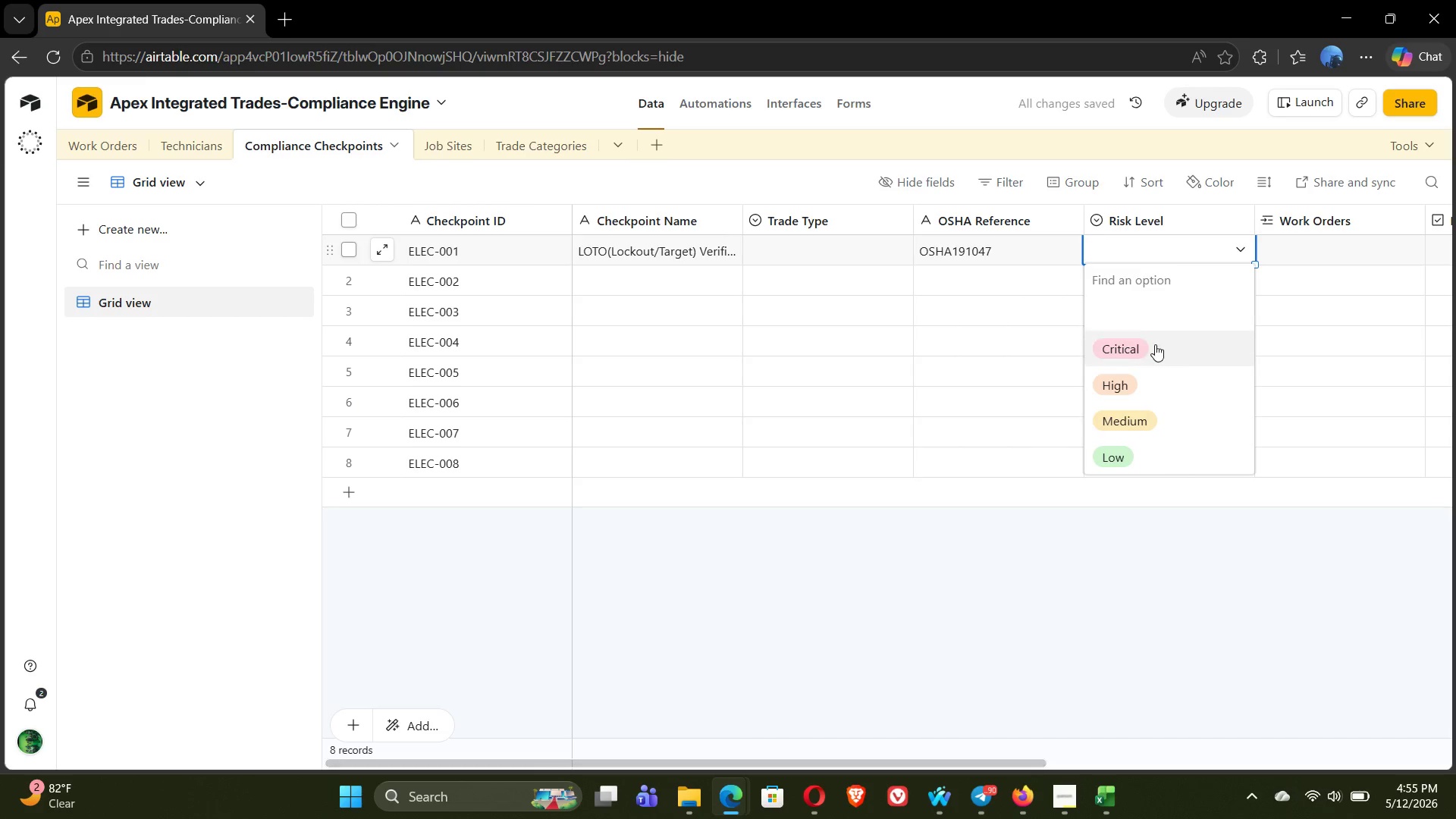 
left_click([1153, 350])
 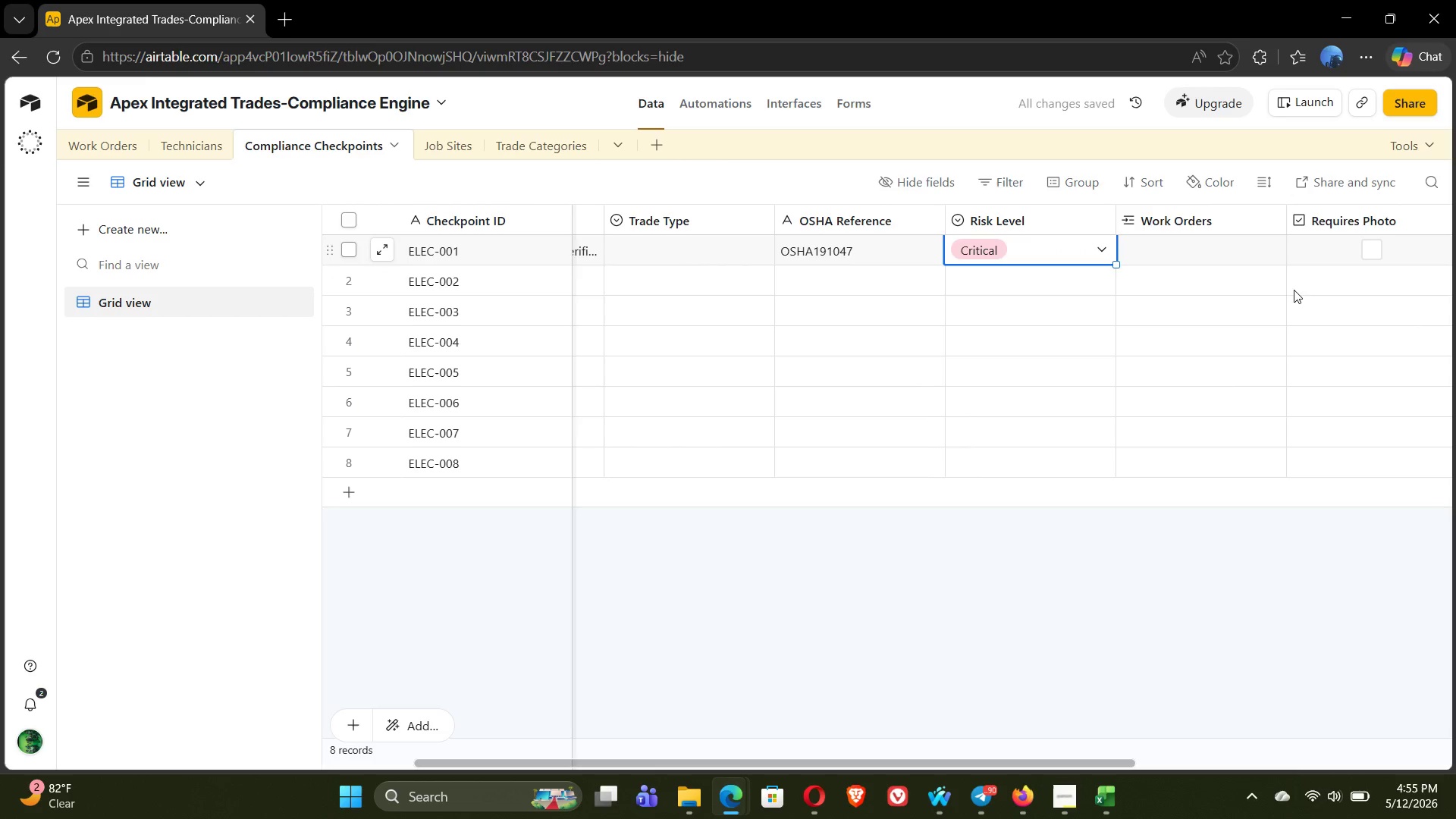 
left_click([1369, 247])
 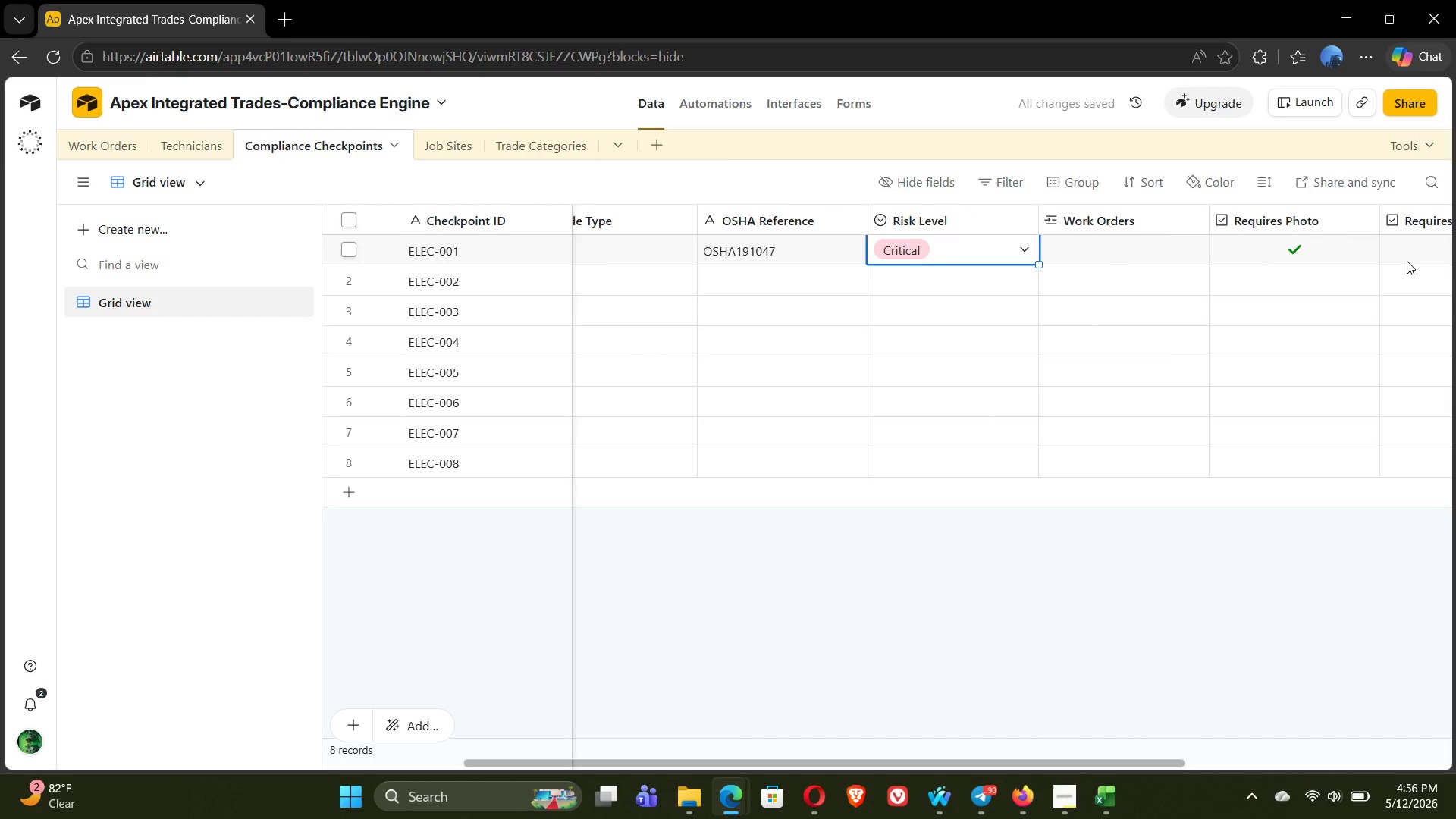 
wait(6.92)
 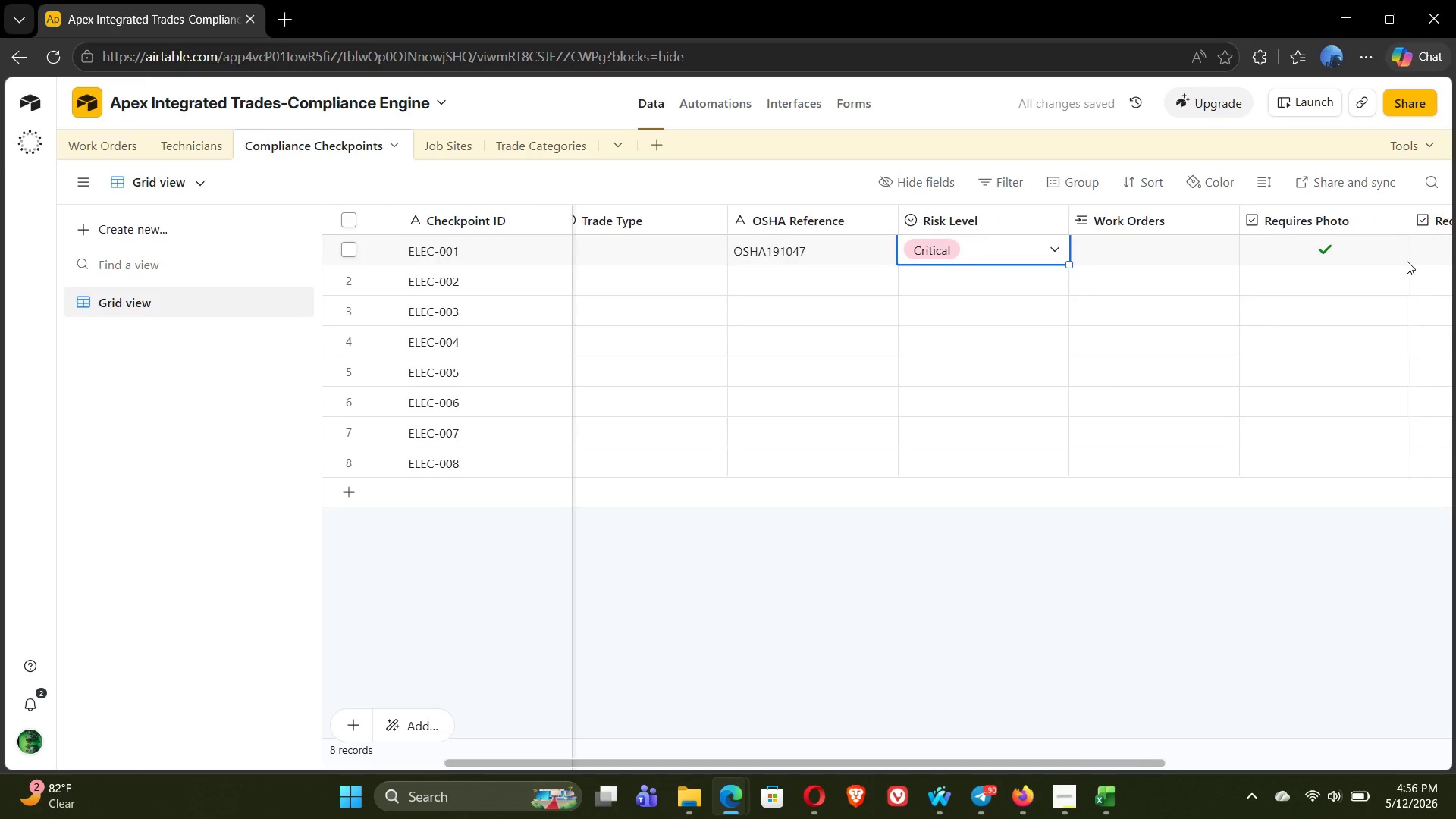 
left_click([1312, 250])
 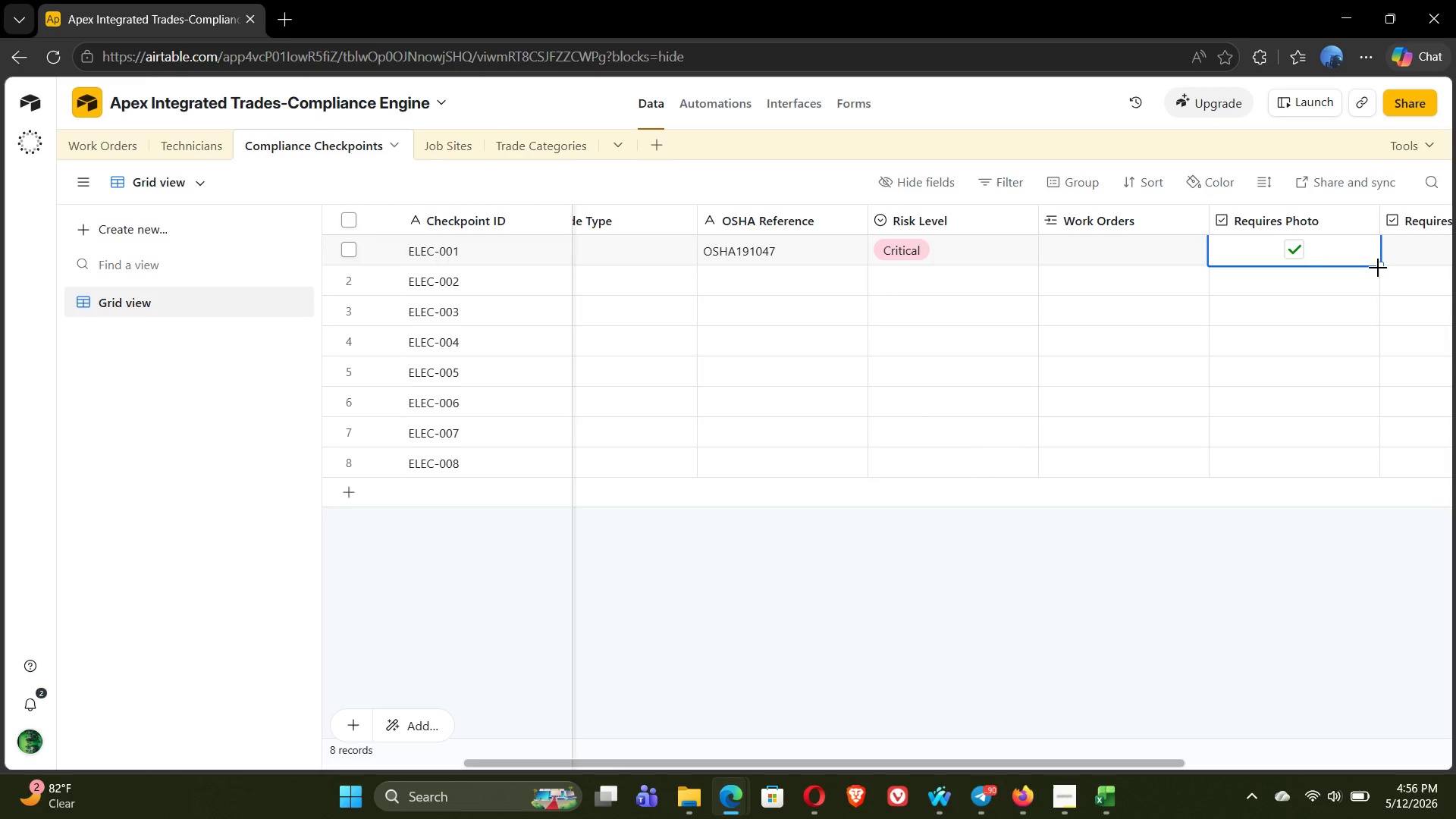 
left_click_drag(start_coordinate=[1378, 268], to_coordinate=[1272, 433])
 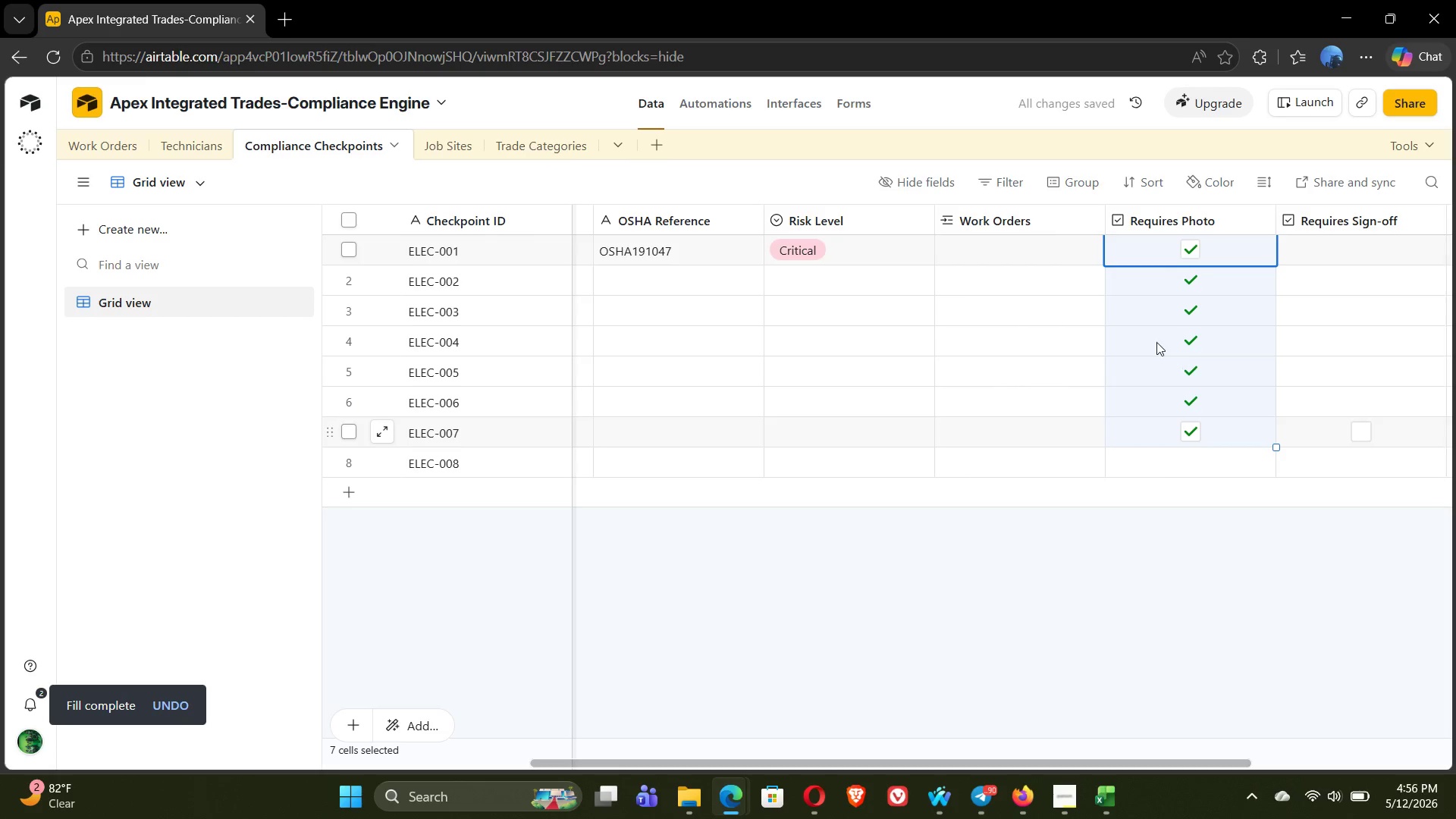 
wait(6.92)
 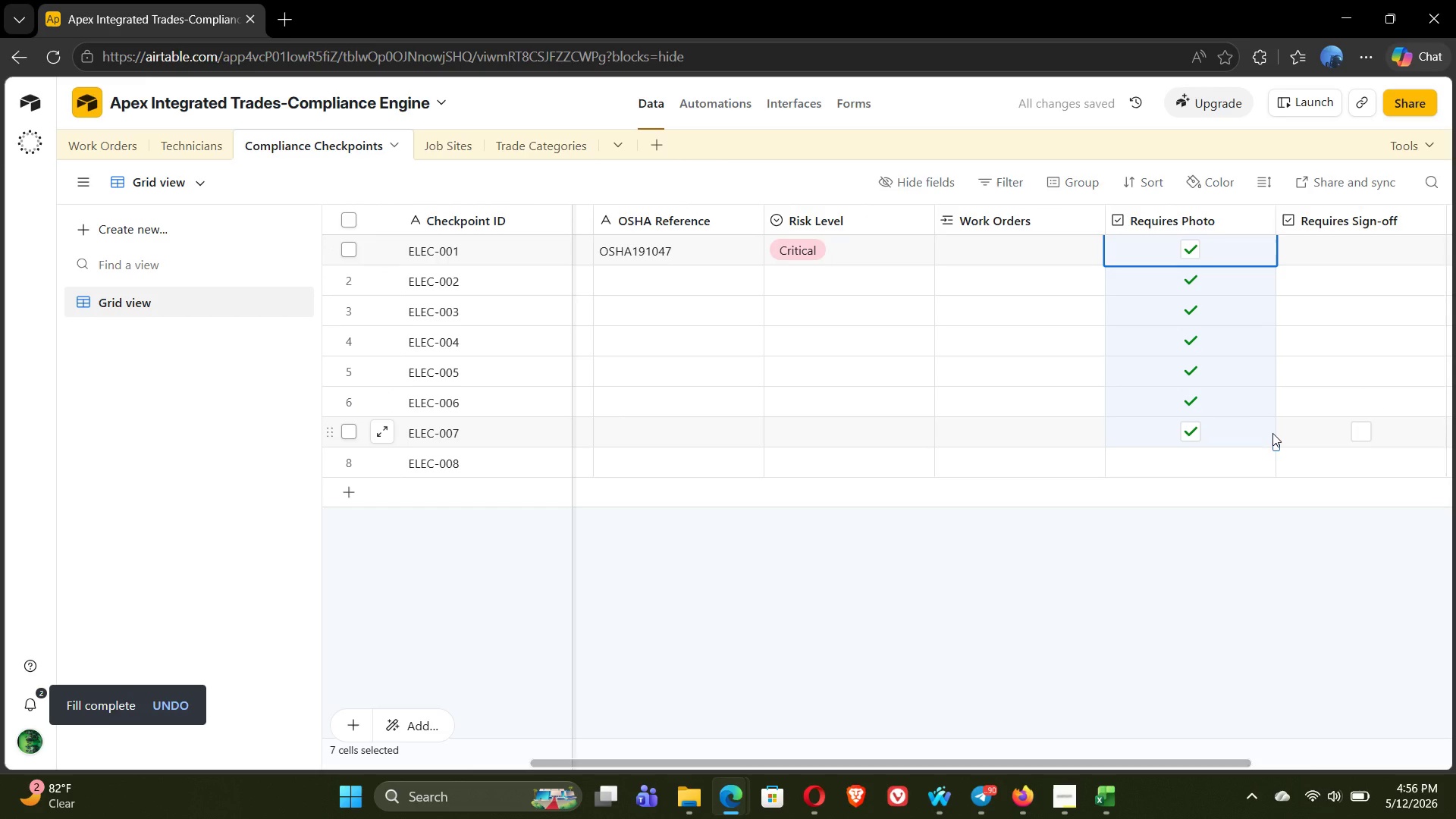 
left_click([857, 256])
 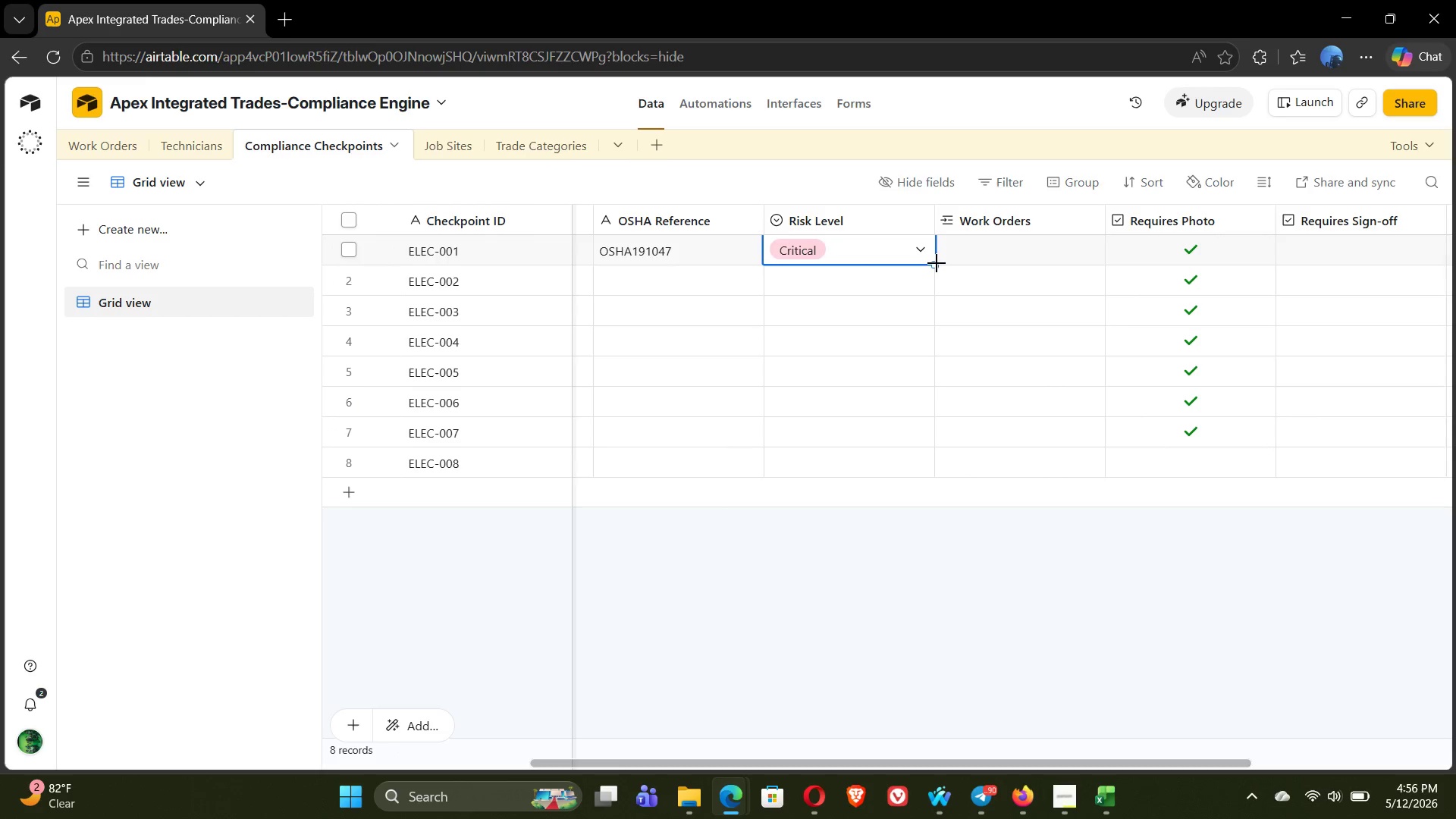 
left_click_drag(start_coordinate=[935, 265], to_coordinate=[927, 316])
 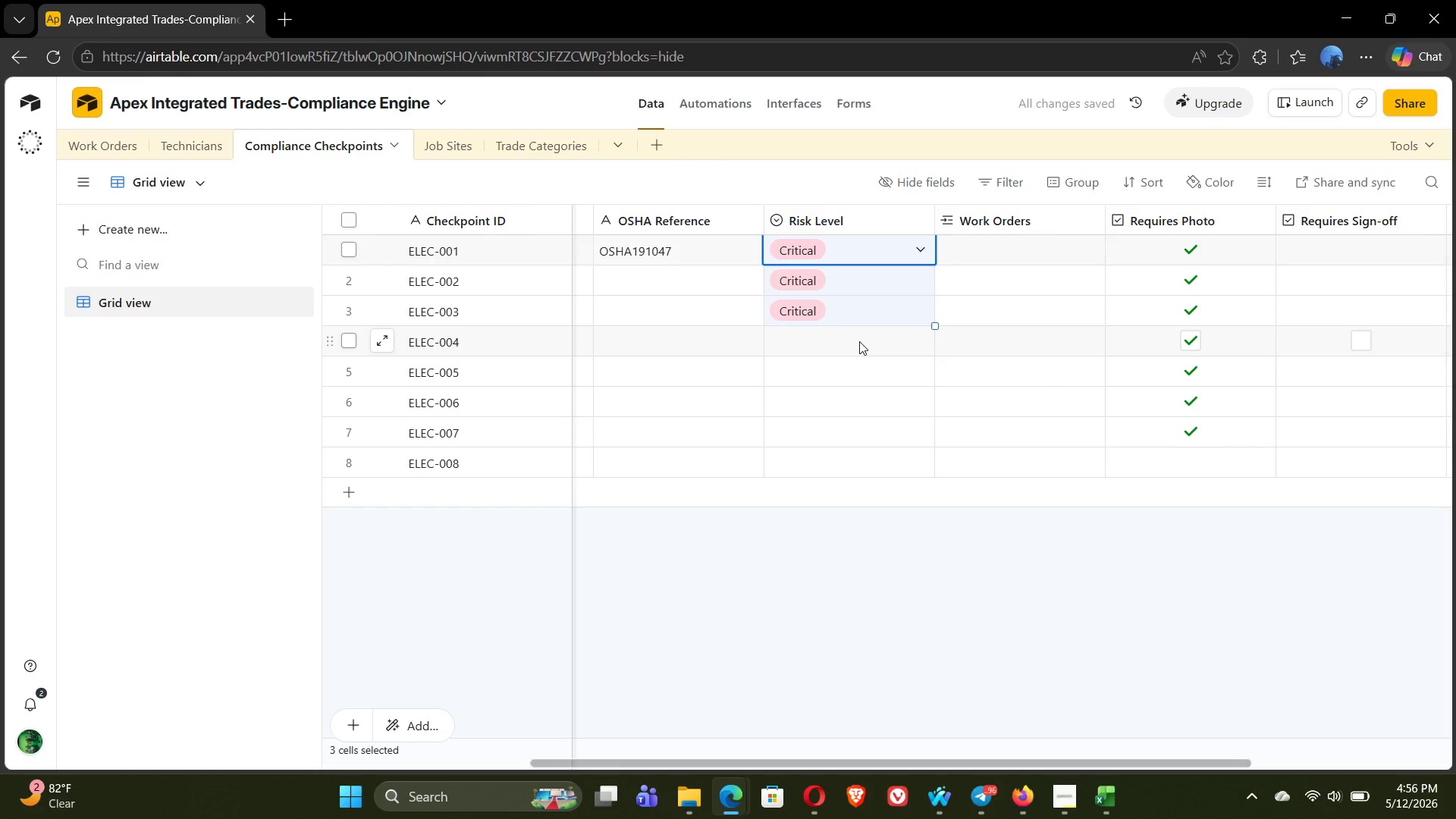 
wait(7.31)
 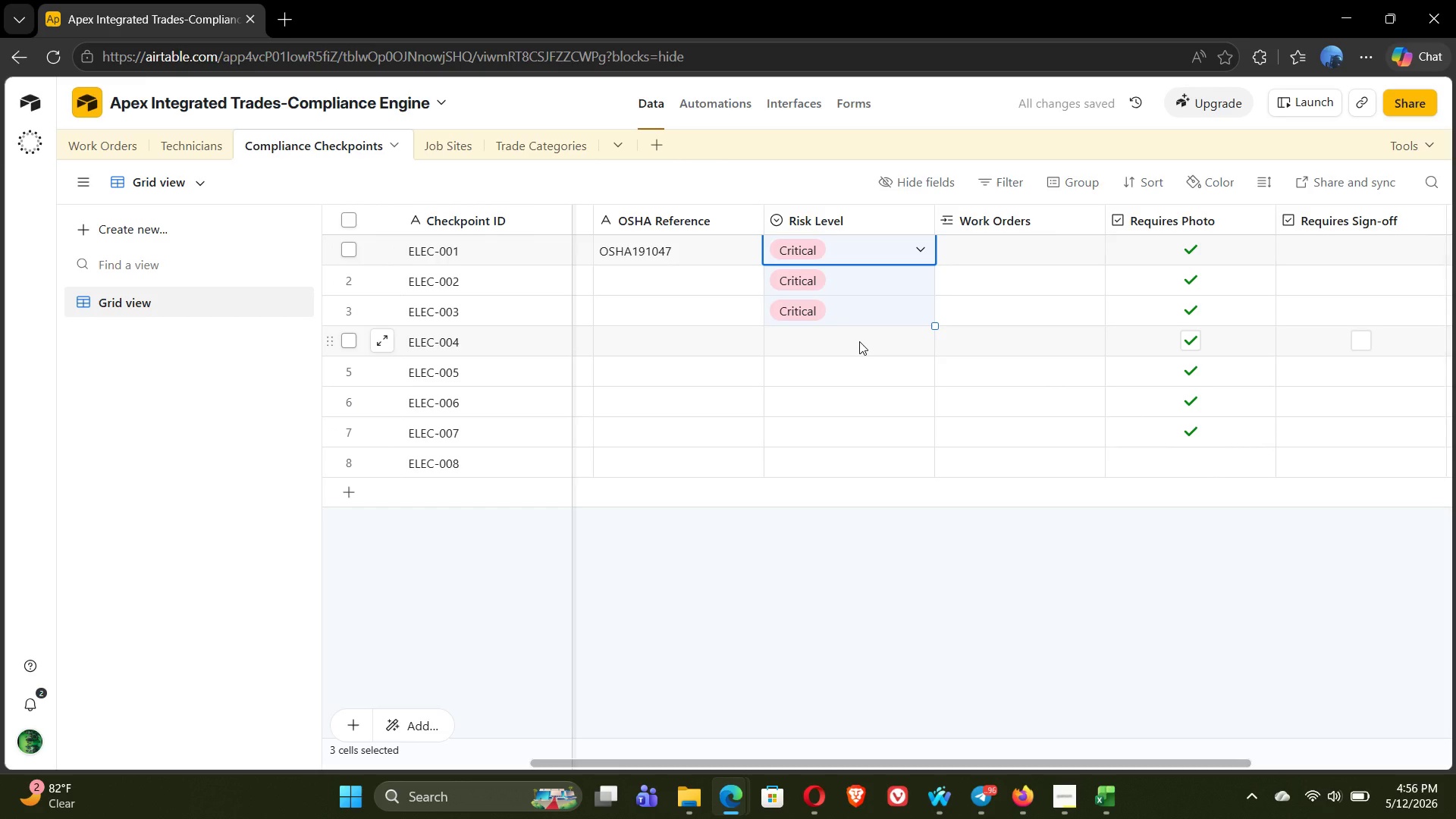 
left_click([817, 340])
 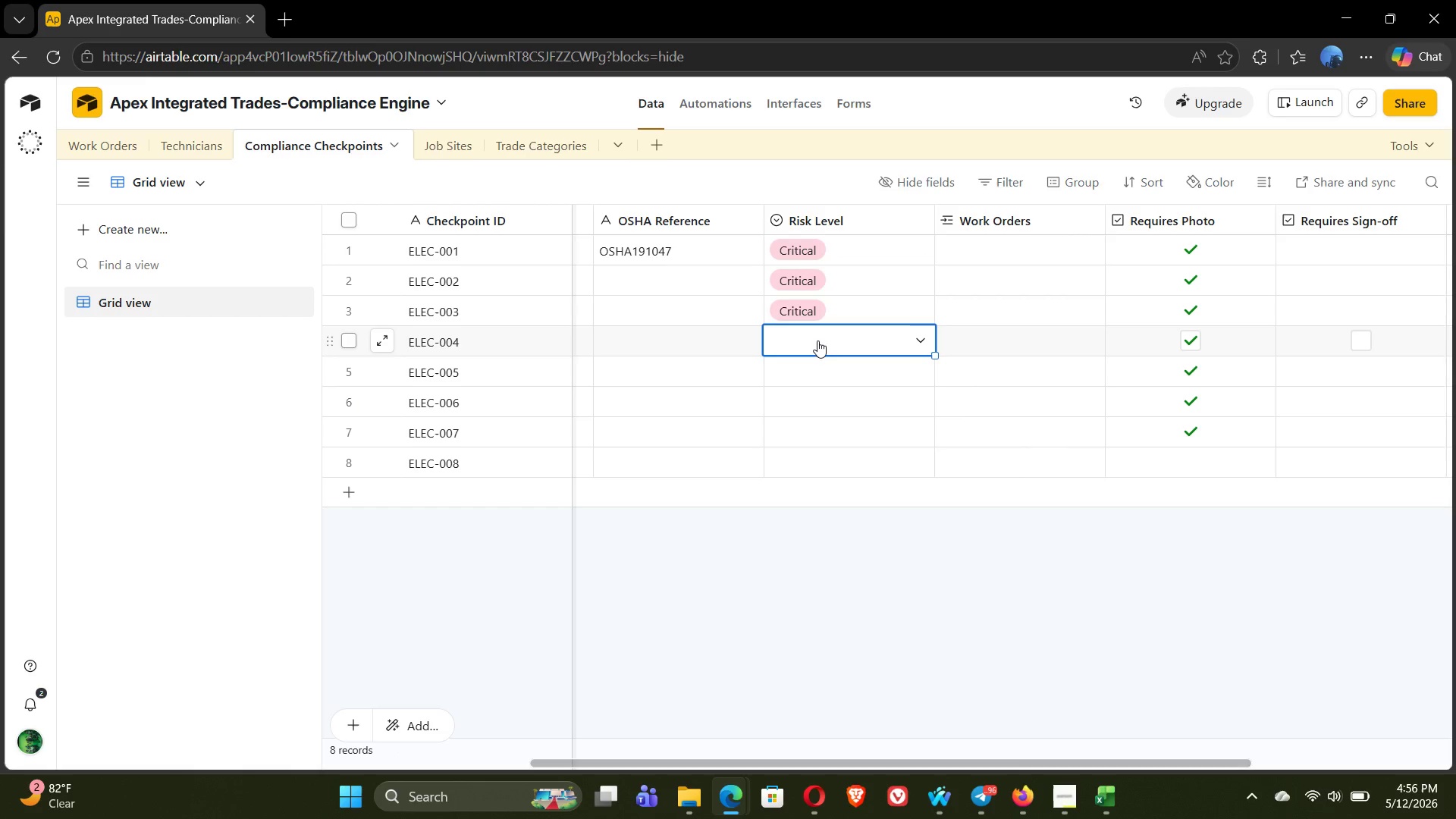 
left_click([817, 340])
 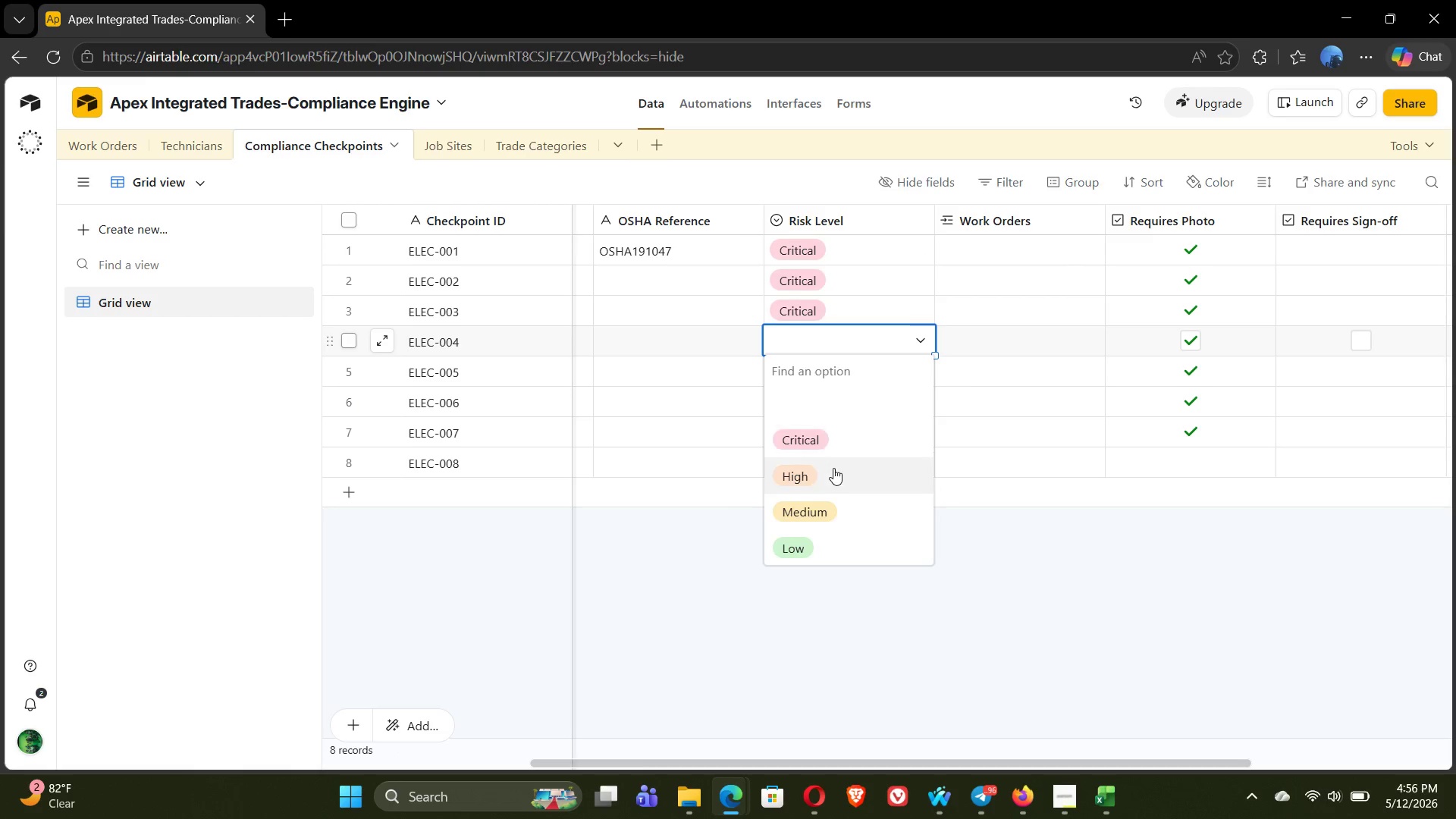 
left_click([833, 468])
 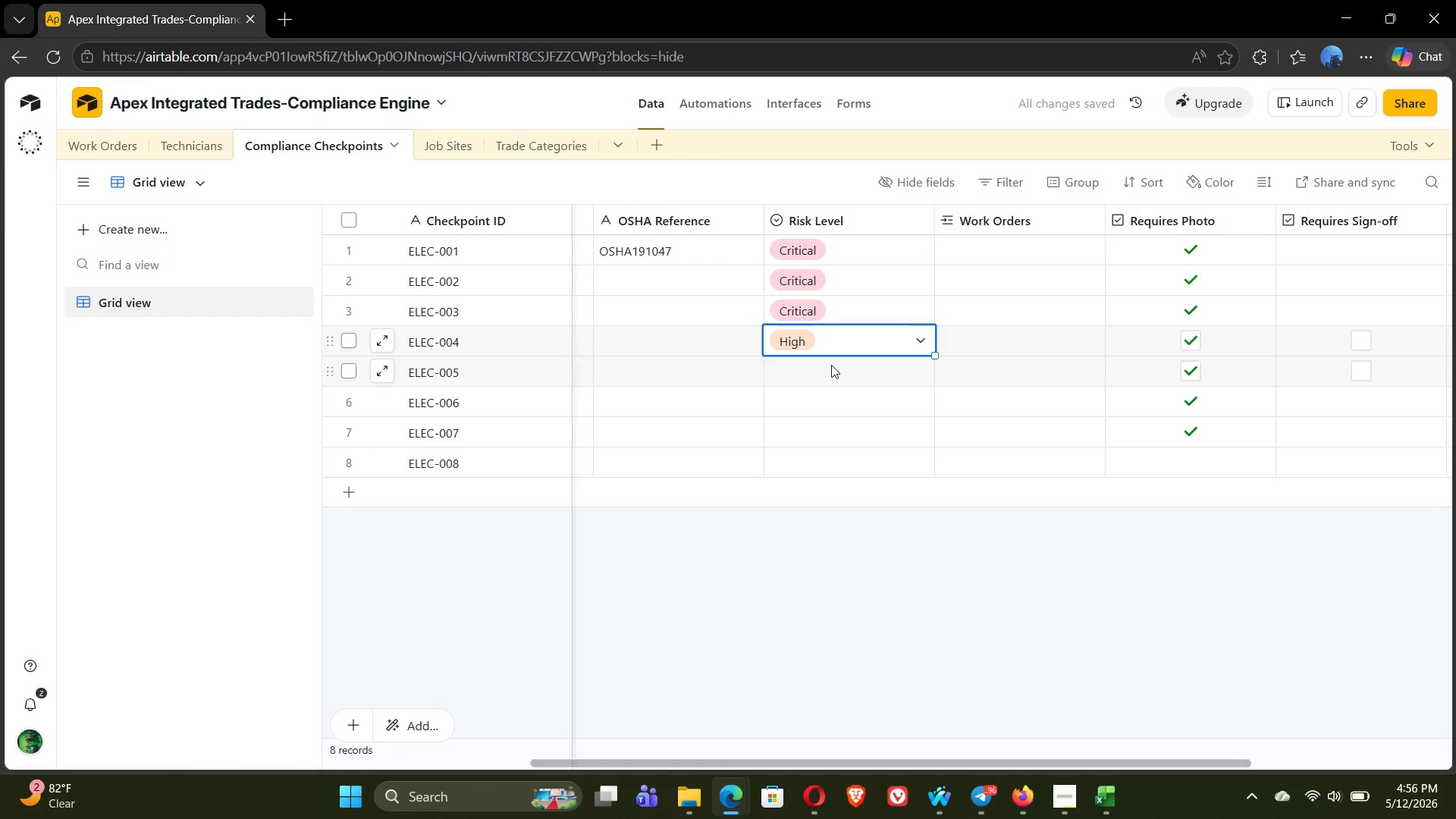 
double_click([825, 382])
 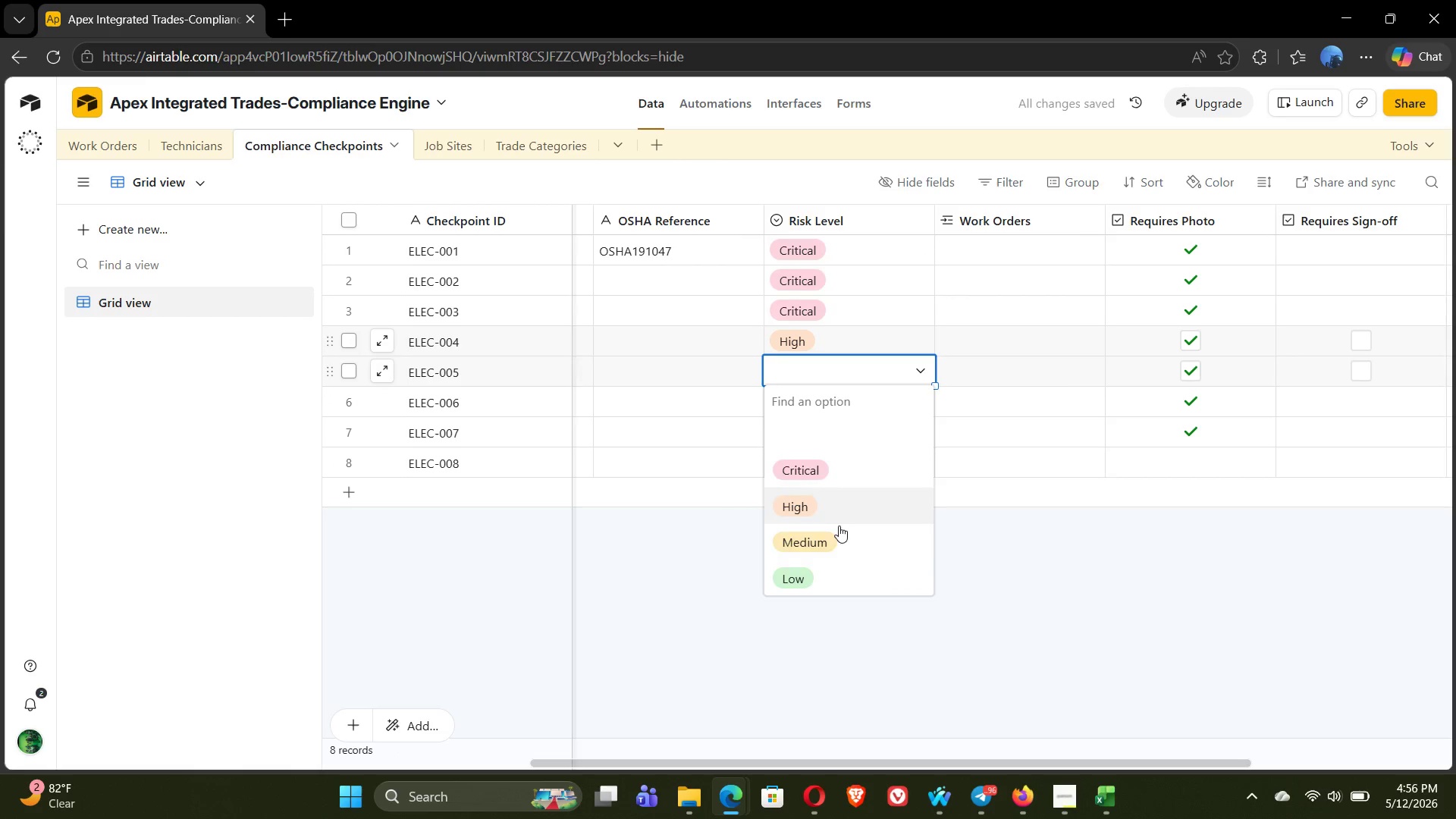 
left_click([836, 538])
 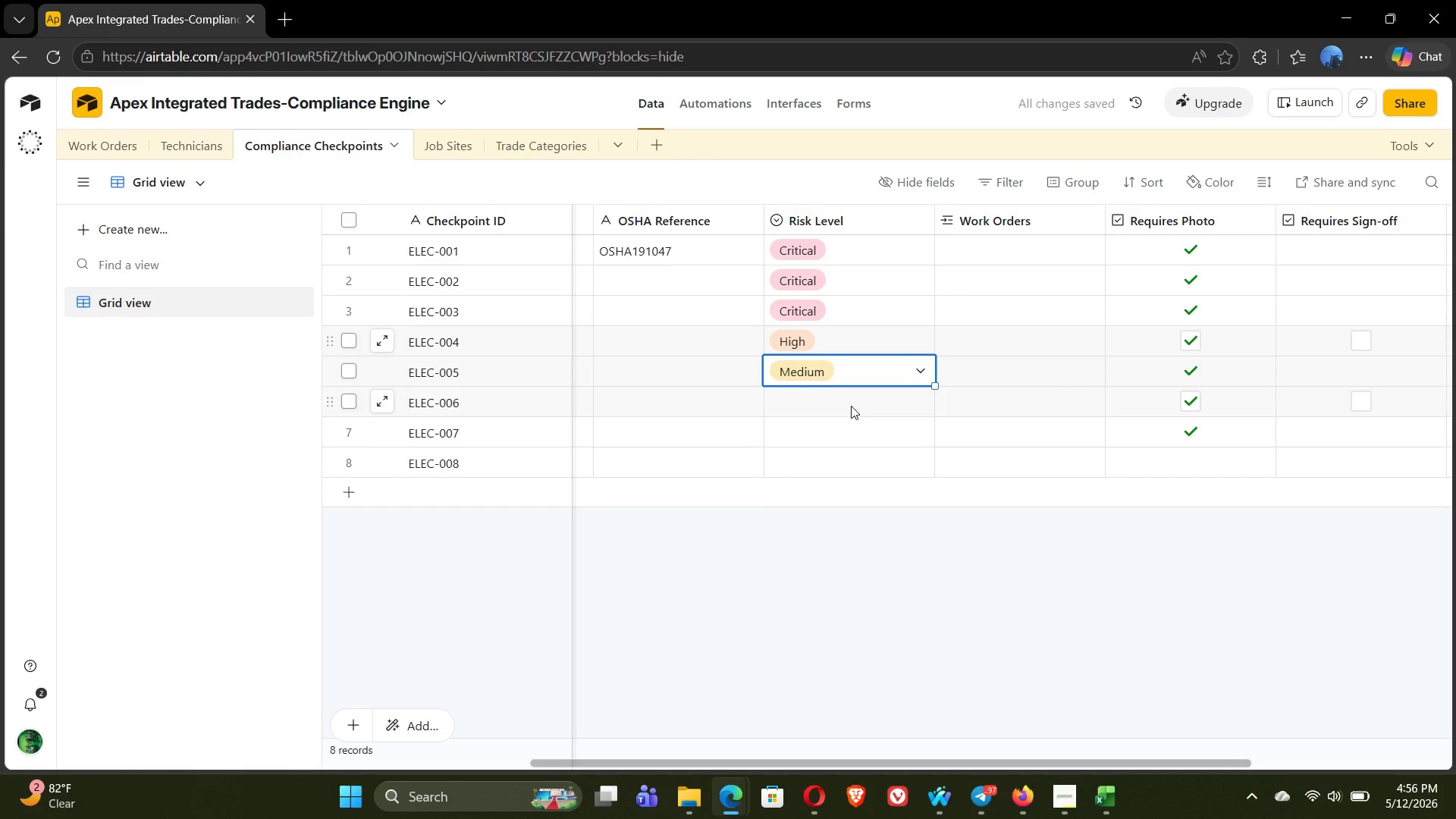 
double_click([851, 406])
 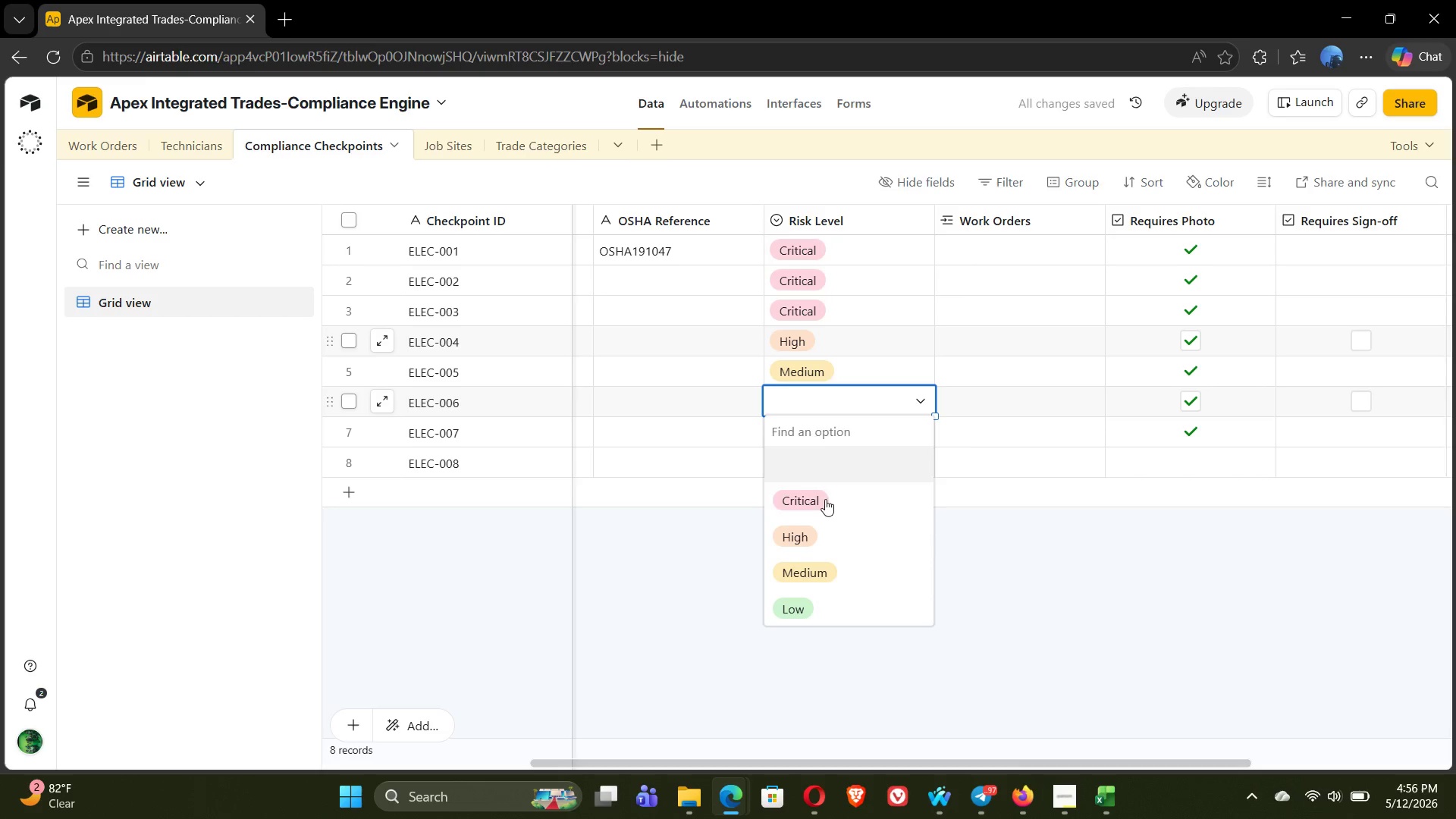 
left_click([825, 526])
 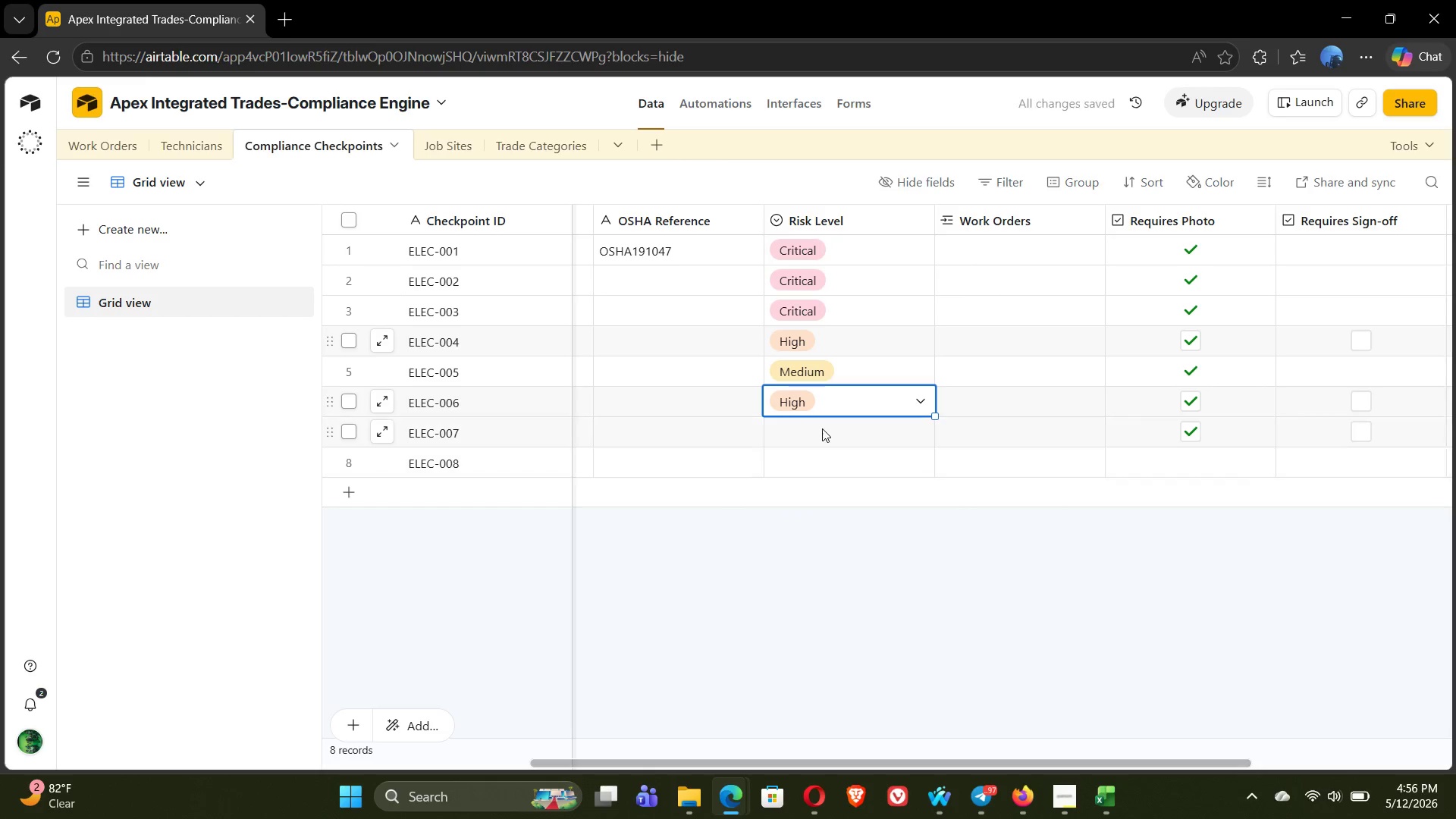 
double_click([822, 428])
 